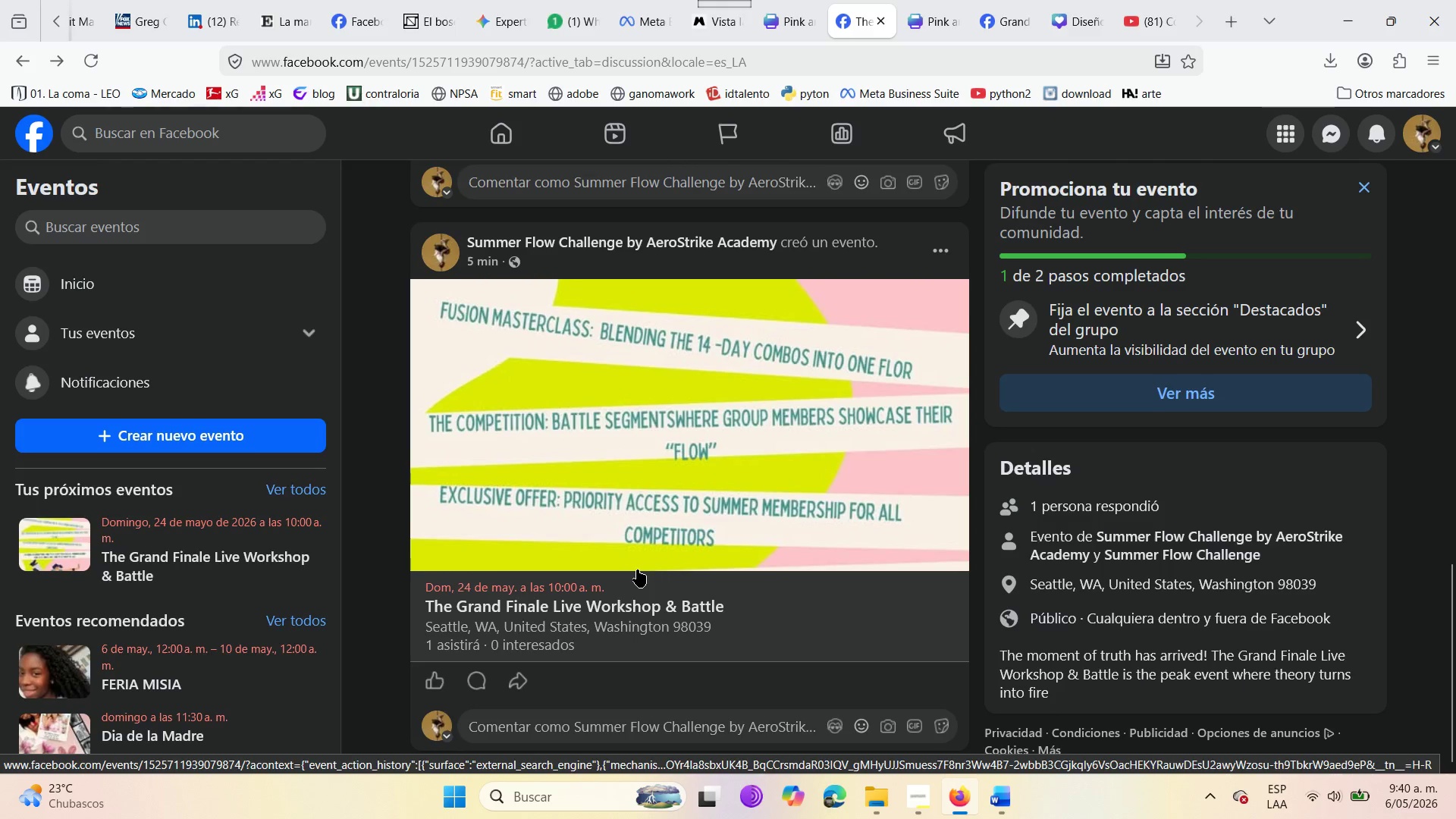 
scroll: coordinate [637, 570], scroll_direction: up, amount: 13.0
 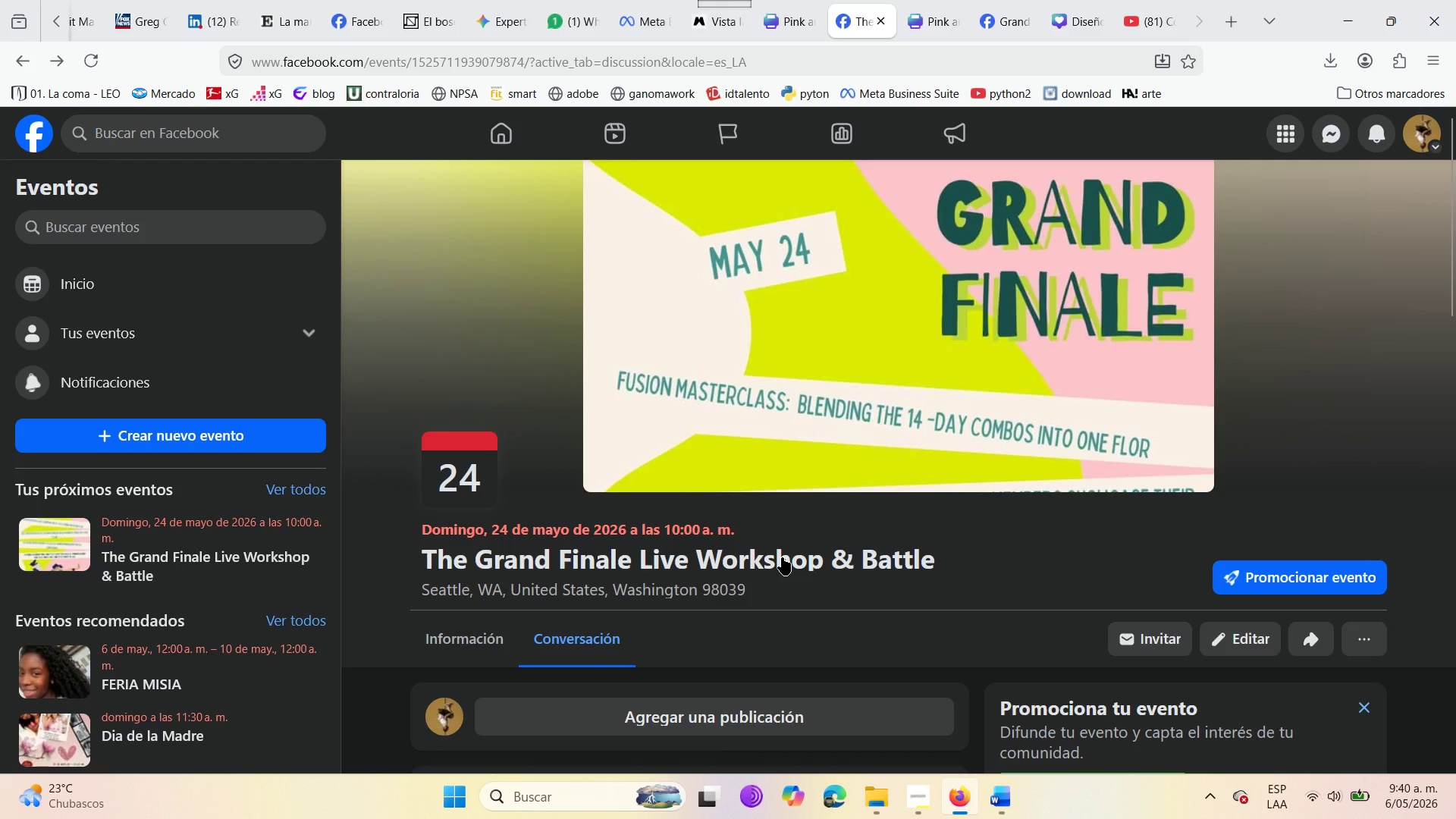 
scroll: coordinate [755, 570], scroll_direction: down, amount: 14.0
 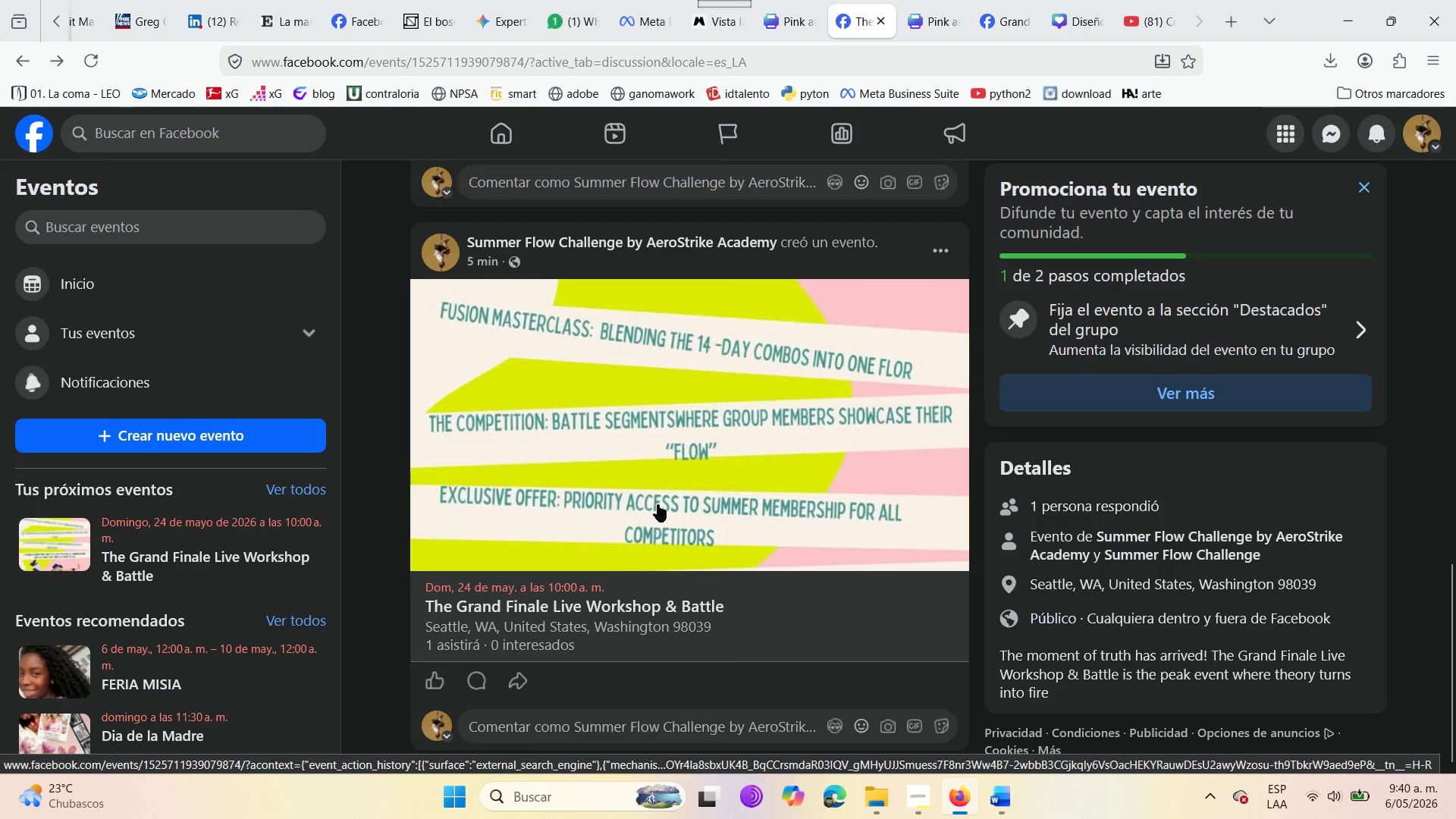 
scroll: coordinate [651, 504], scroll_direction: up, amount: 4.0
 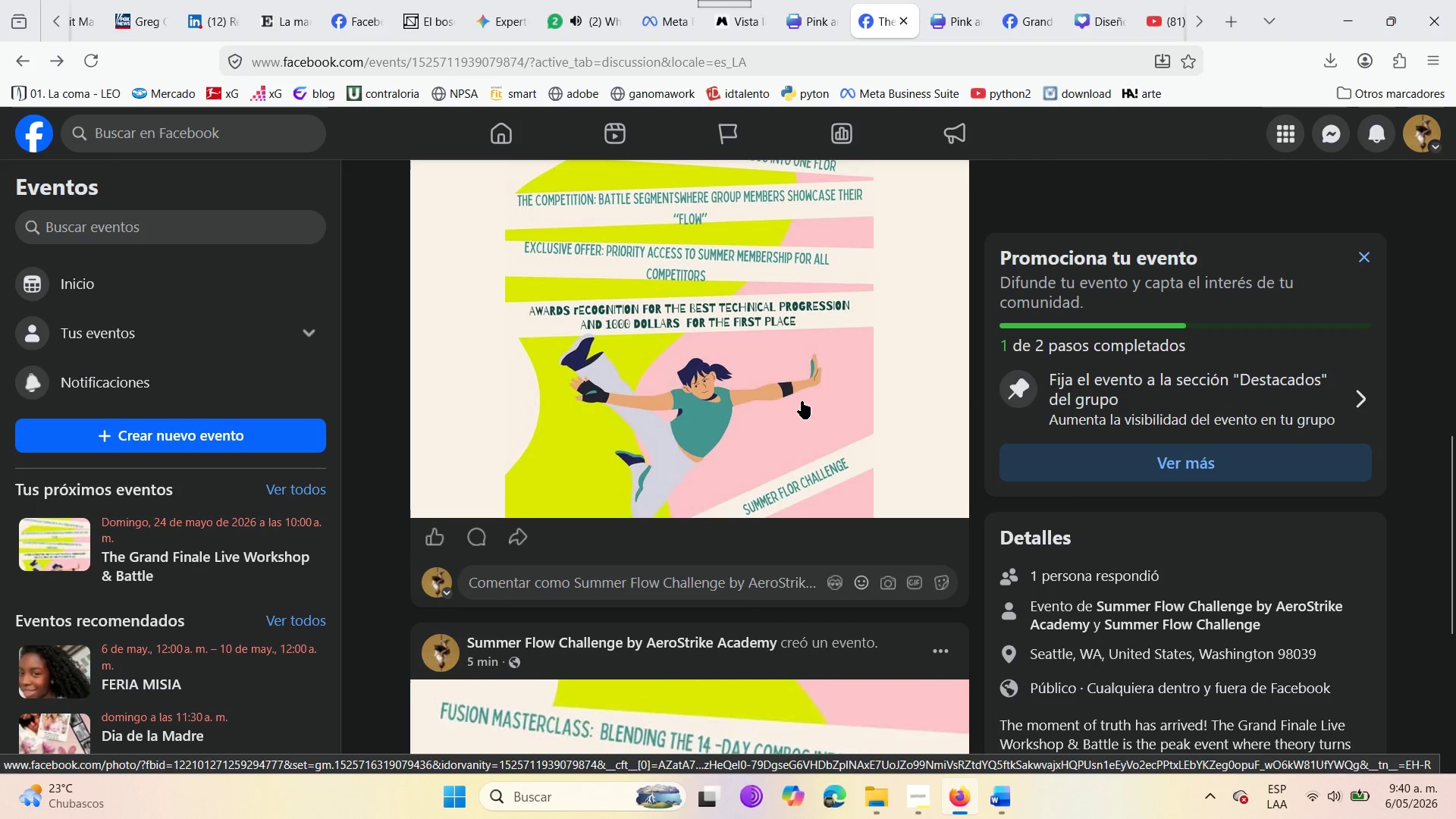 
scroll: coordinate [734, 695], scroll_direction: down, amount: 16.0
 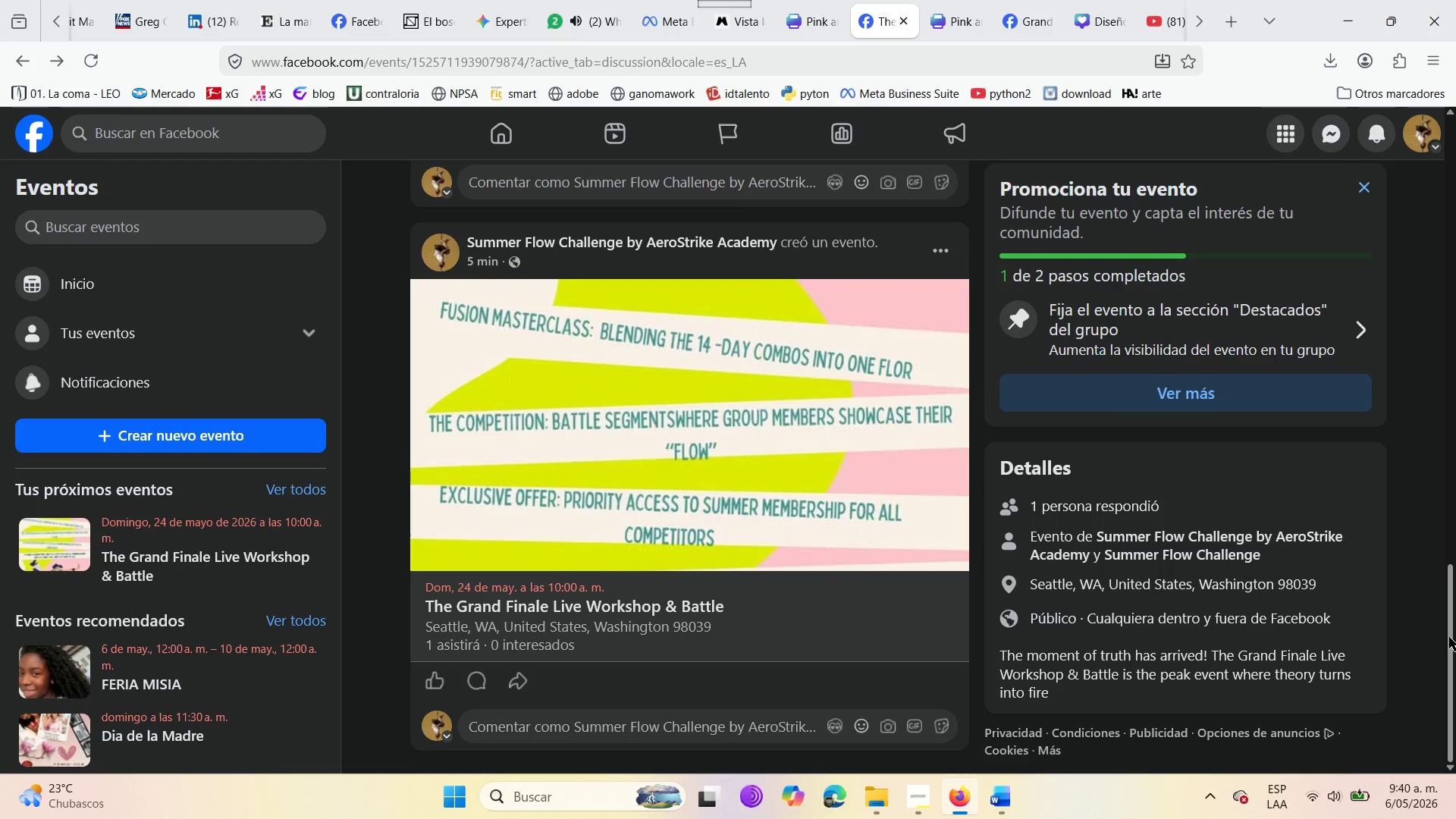 
left_click_drag(start_coordinate=[1449, 637], to_coordinate=[1455, 147])
 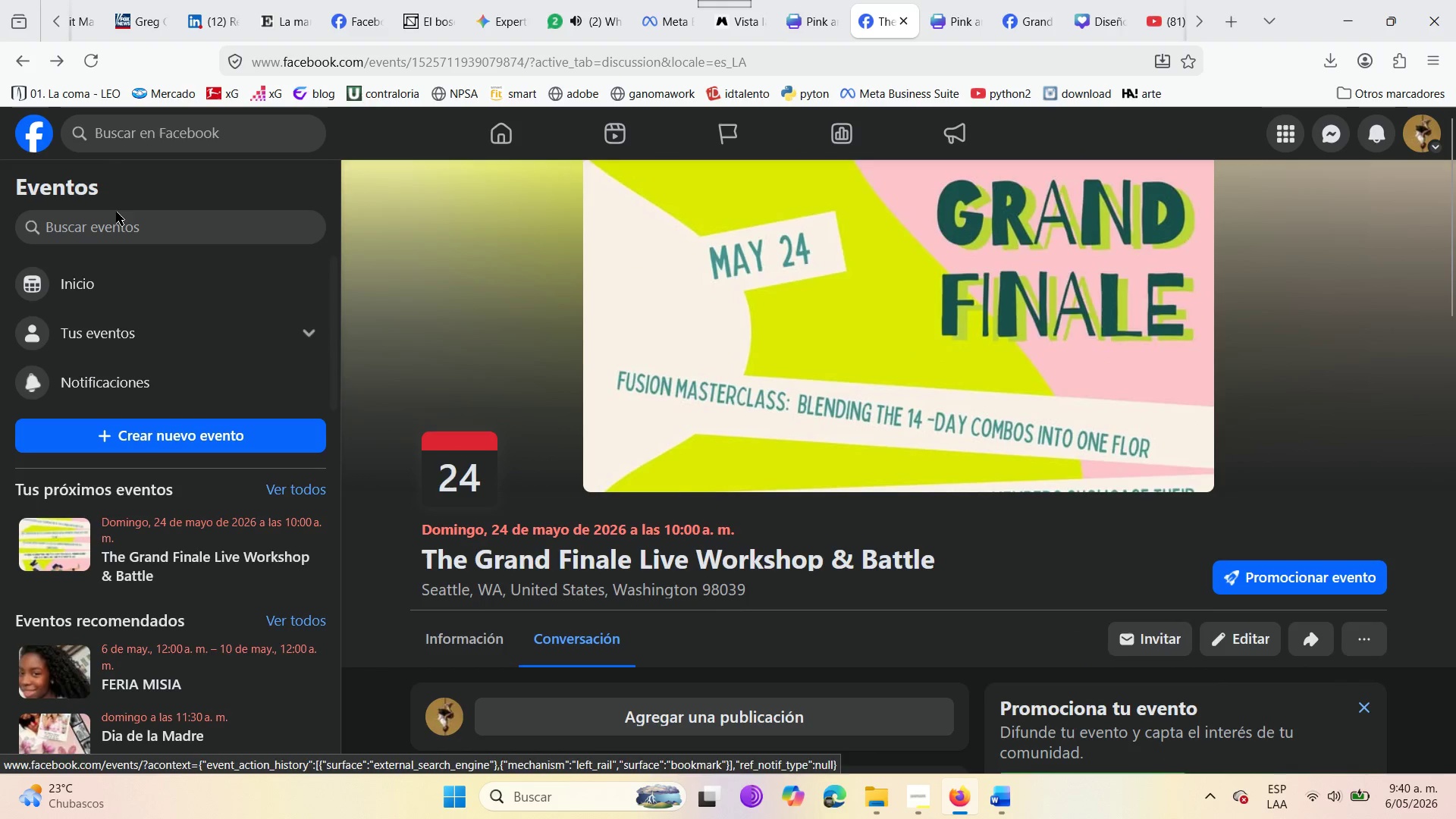 
scroll: coordinate [958, 601], scroll_direction: down, amount: 7.0
 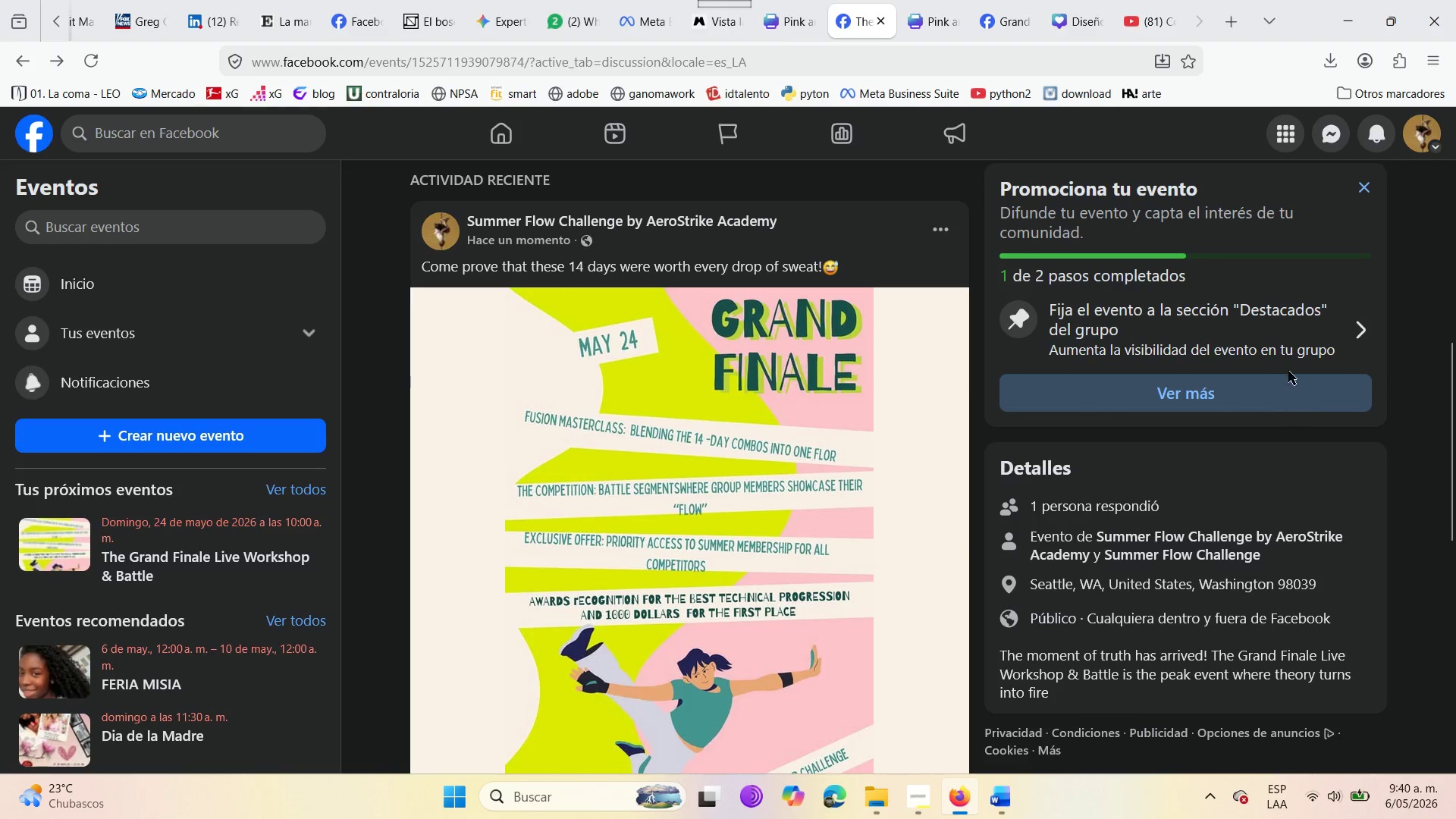 
left_click([1256, 336])
 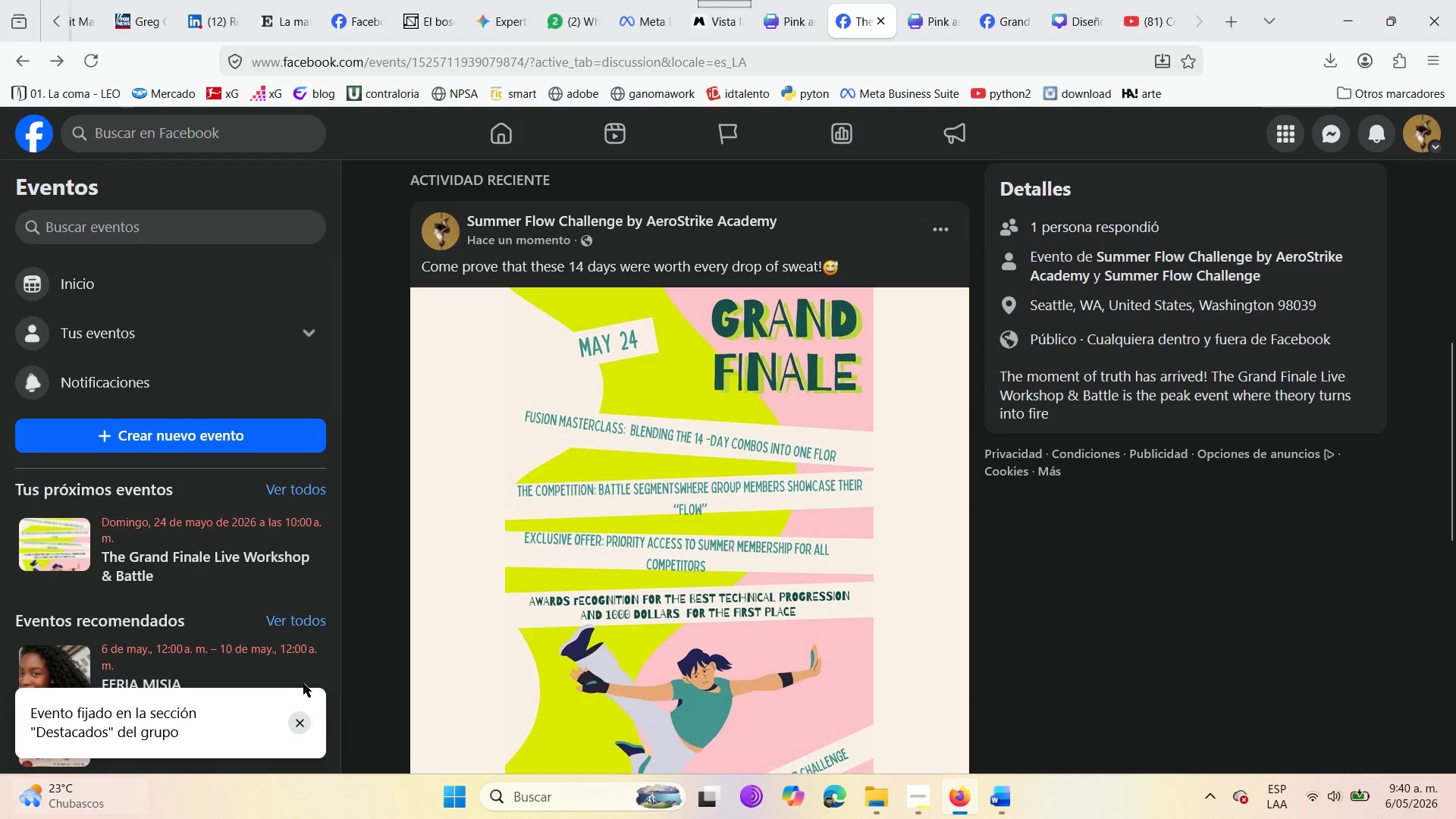 
left_click([1428, 140])
 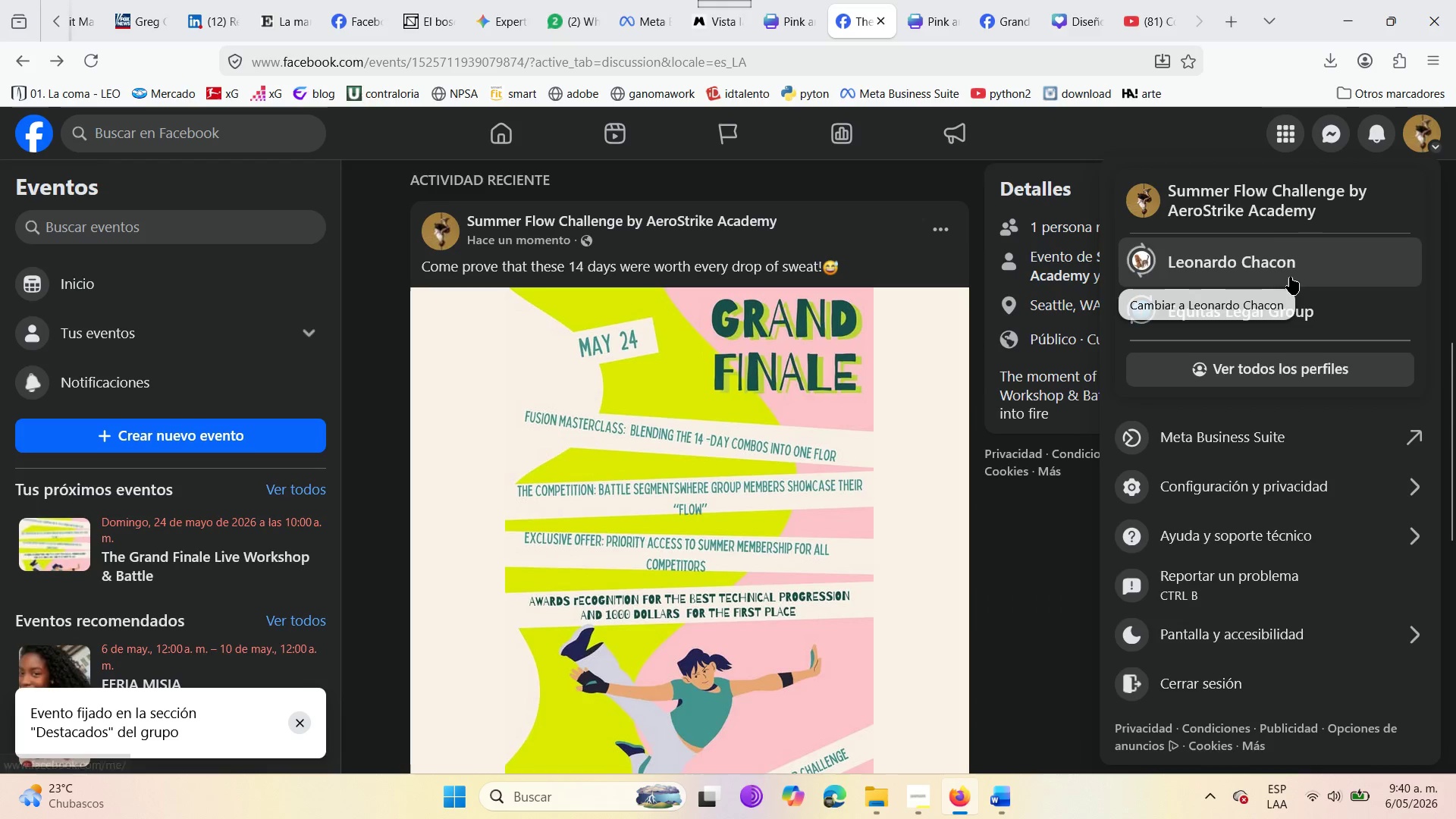 
left_click([1262, 189])
 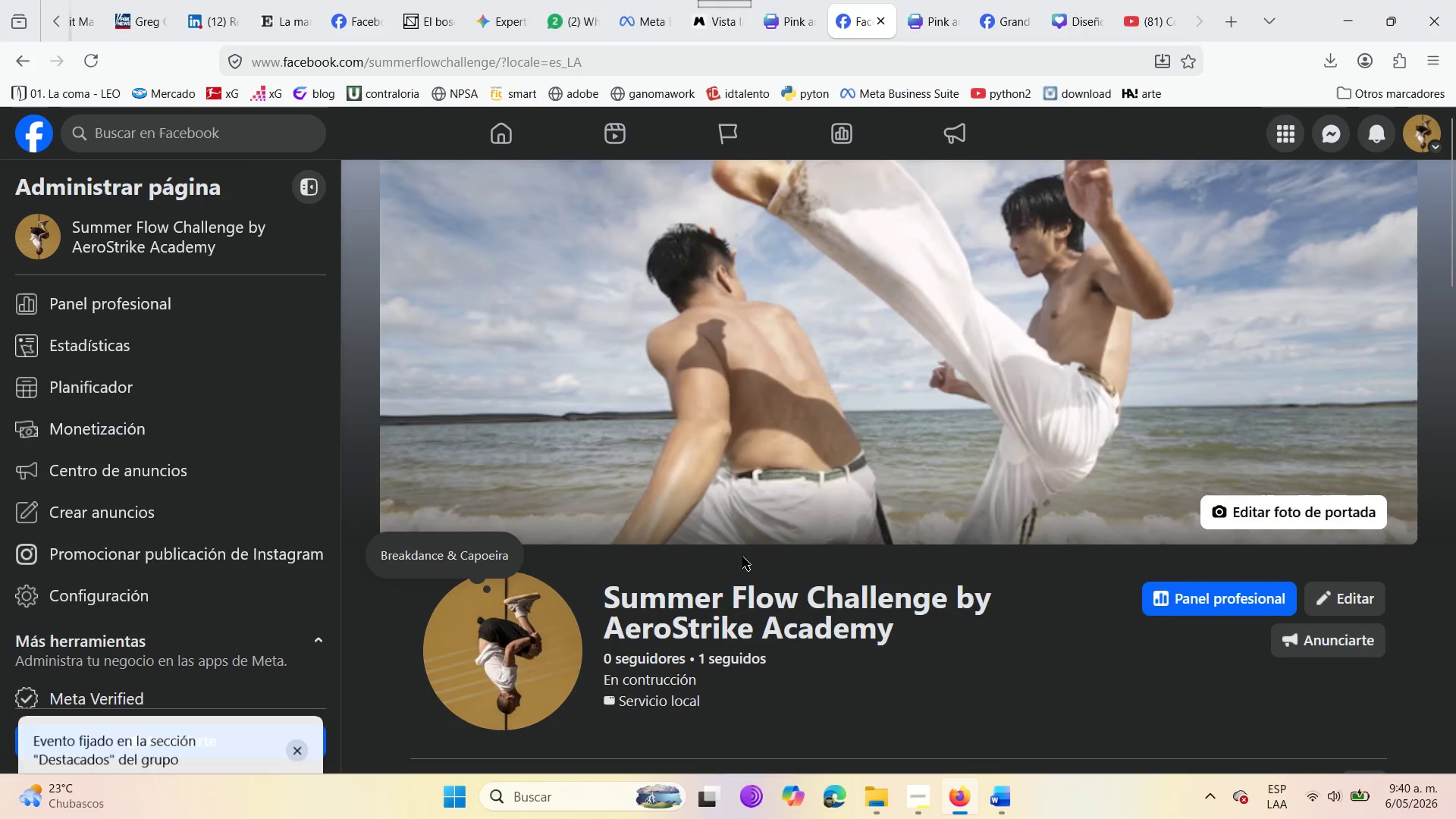 
scroll: coordinate [563, 594], scroll_direction: down, amount: 4.0
 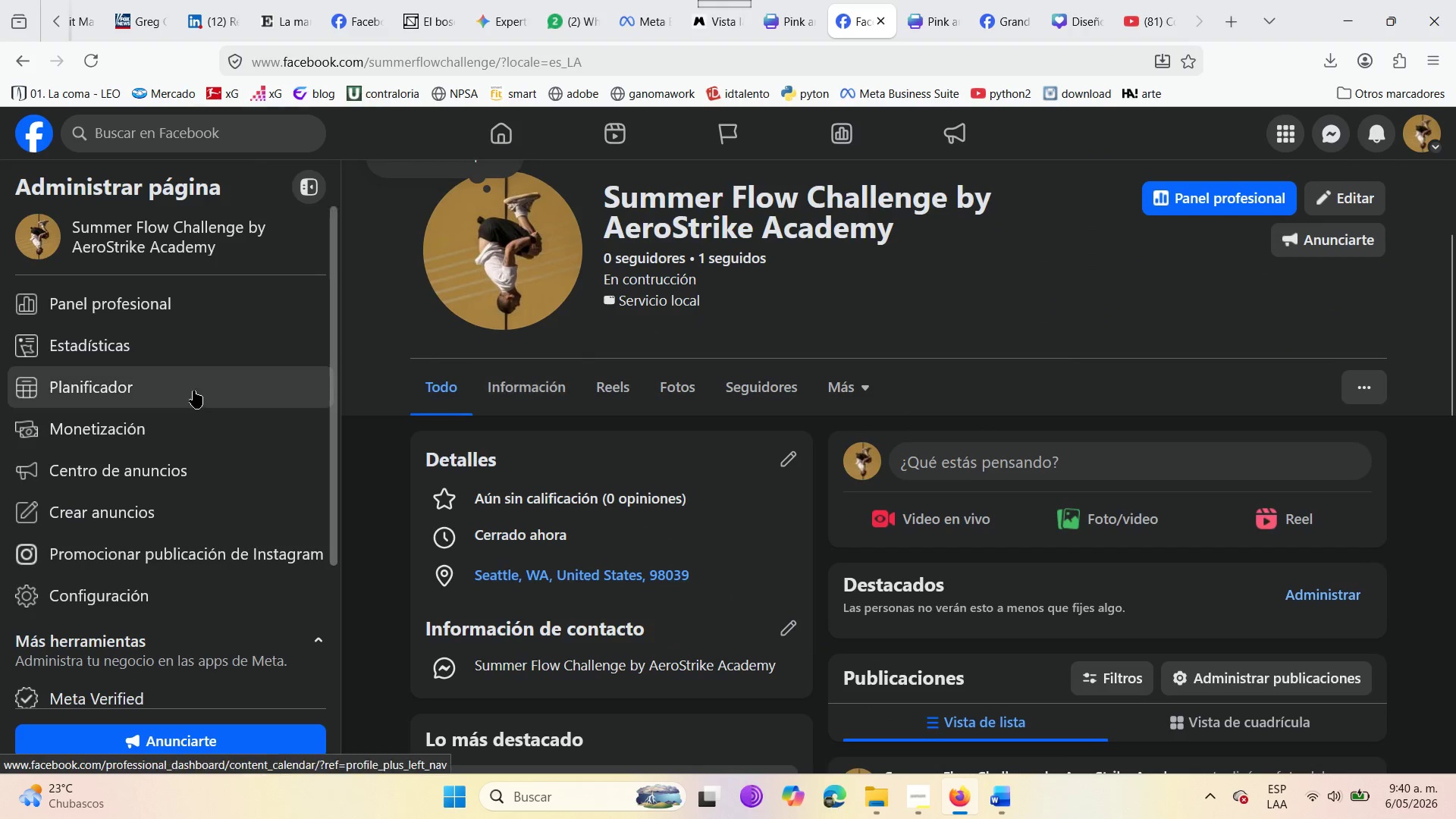 
scroll: coordinate [193, 425], scroll_direction: up, amount: 2.0
 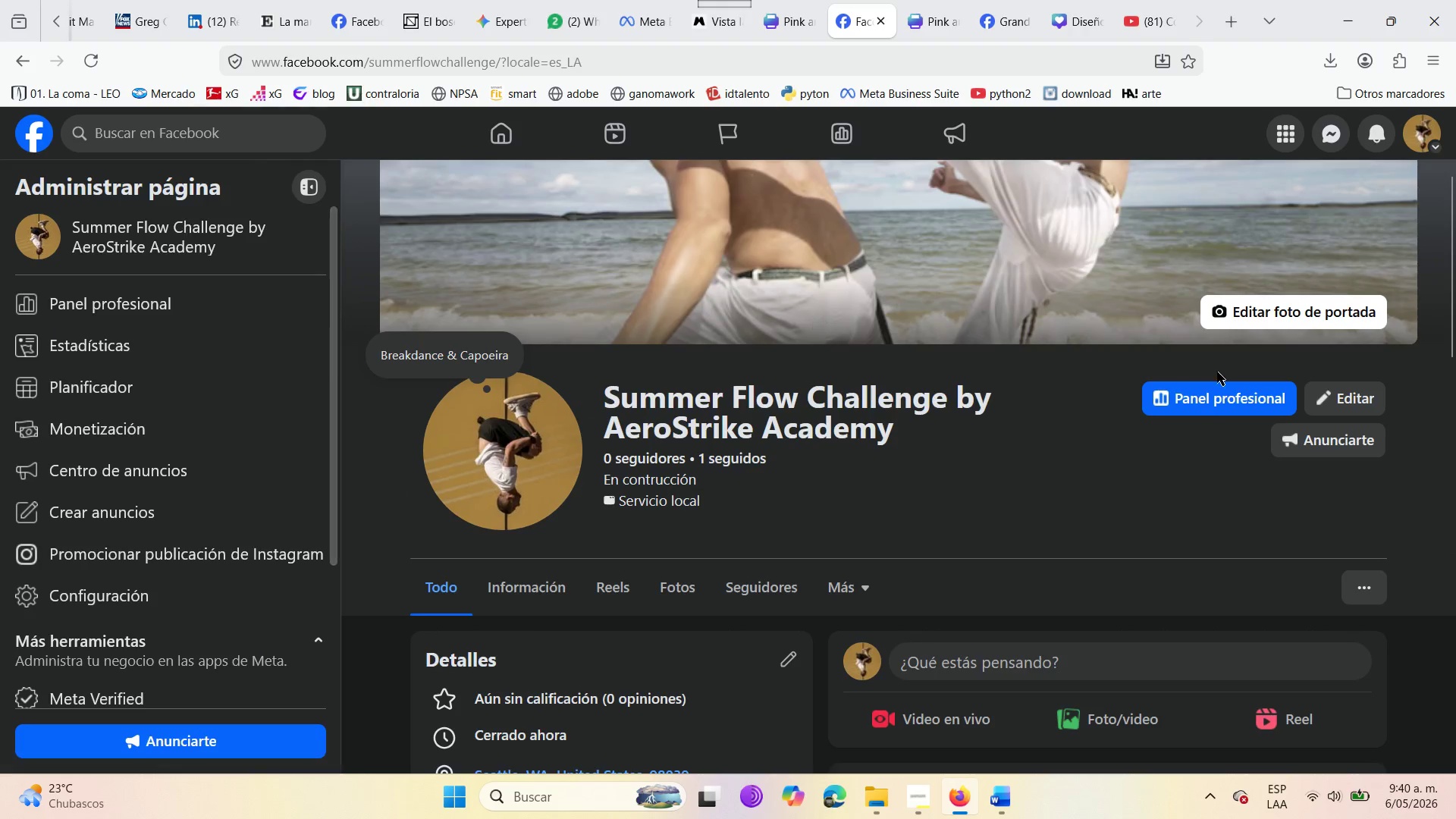 
scroll: coordinate [657, 670], scroll_direction: down, amount: 7.0
 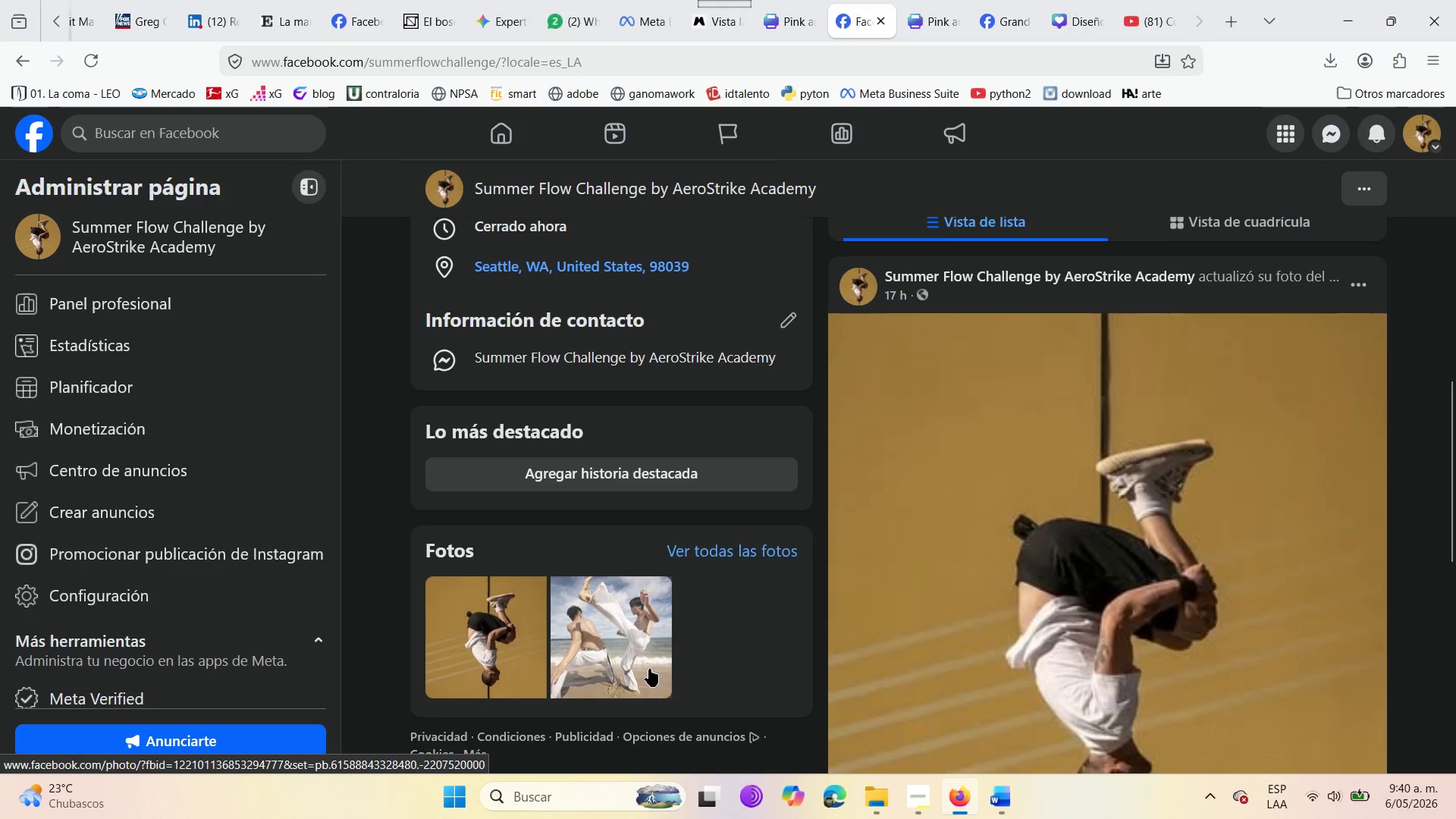 
scroll: coordinate [644, 668], scroll_direction: up, amount: 9.0
 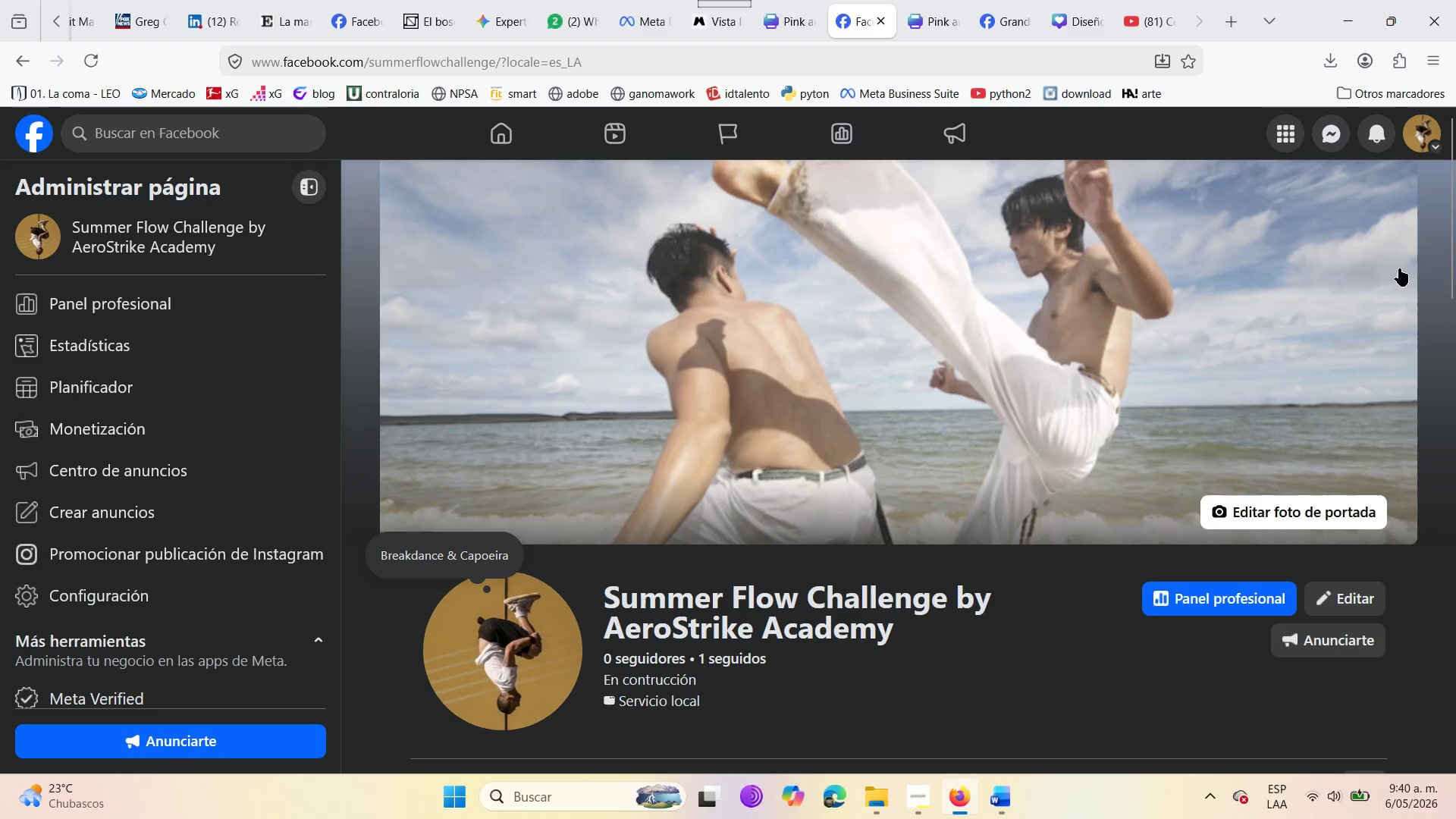 
left_click([1412, 141])
 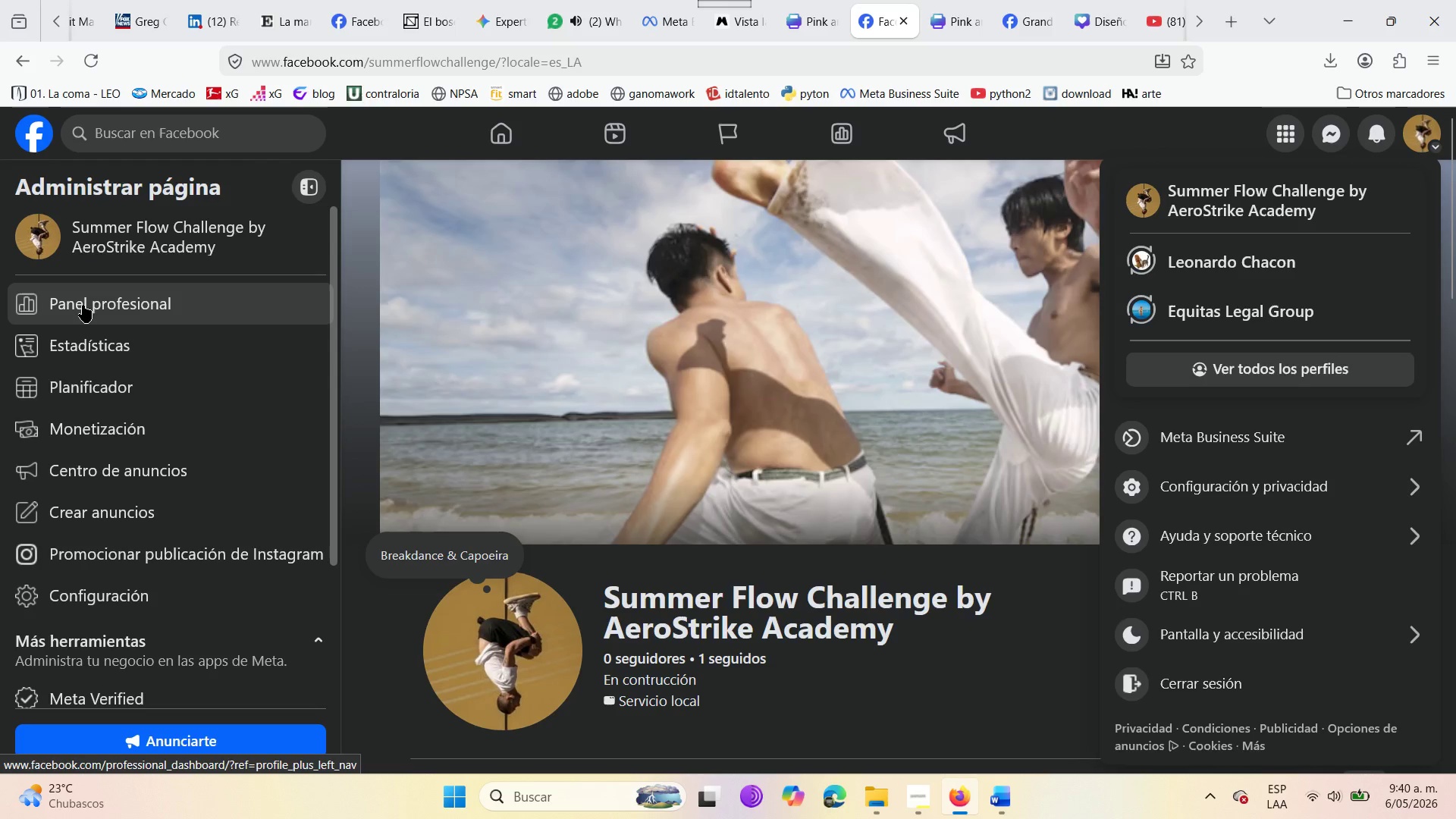 
left_click([90, 230])
 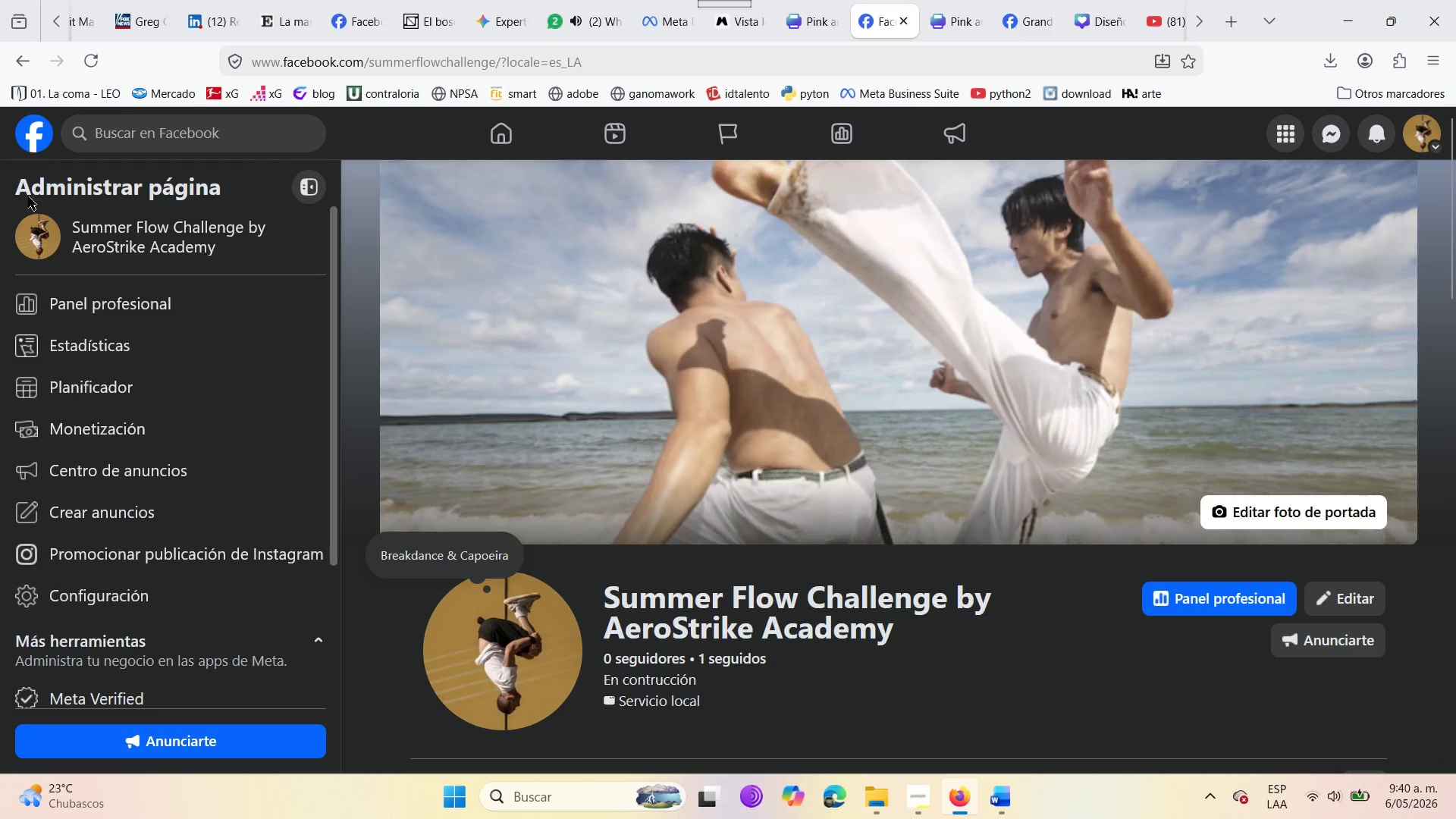 
left_click([31, 148])
 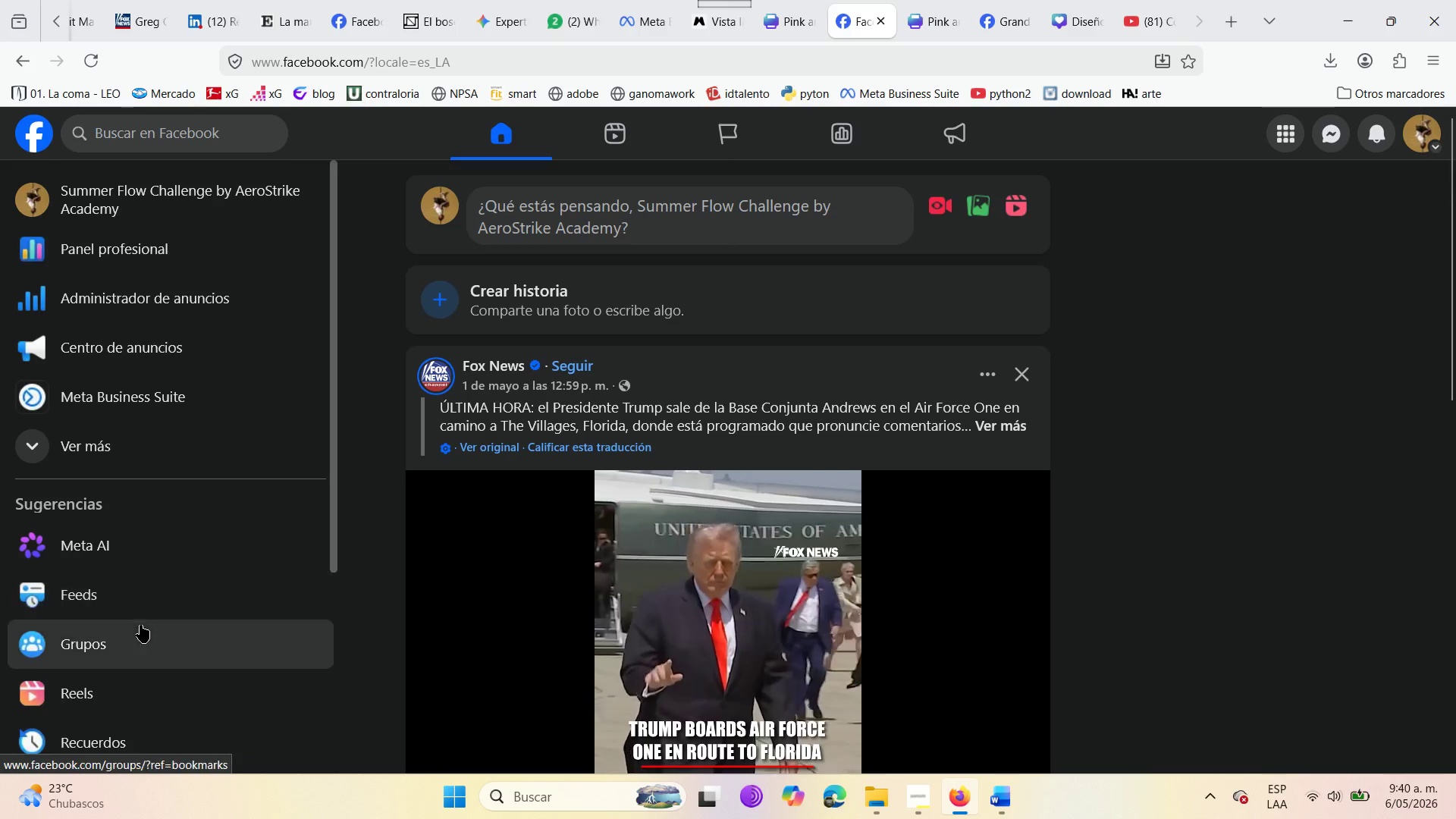 
scroll: coordinate [142, 623], scroll_direction: down, amount: 2.0
 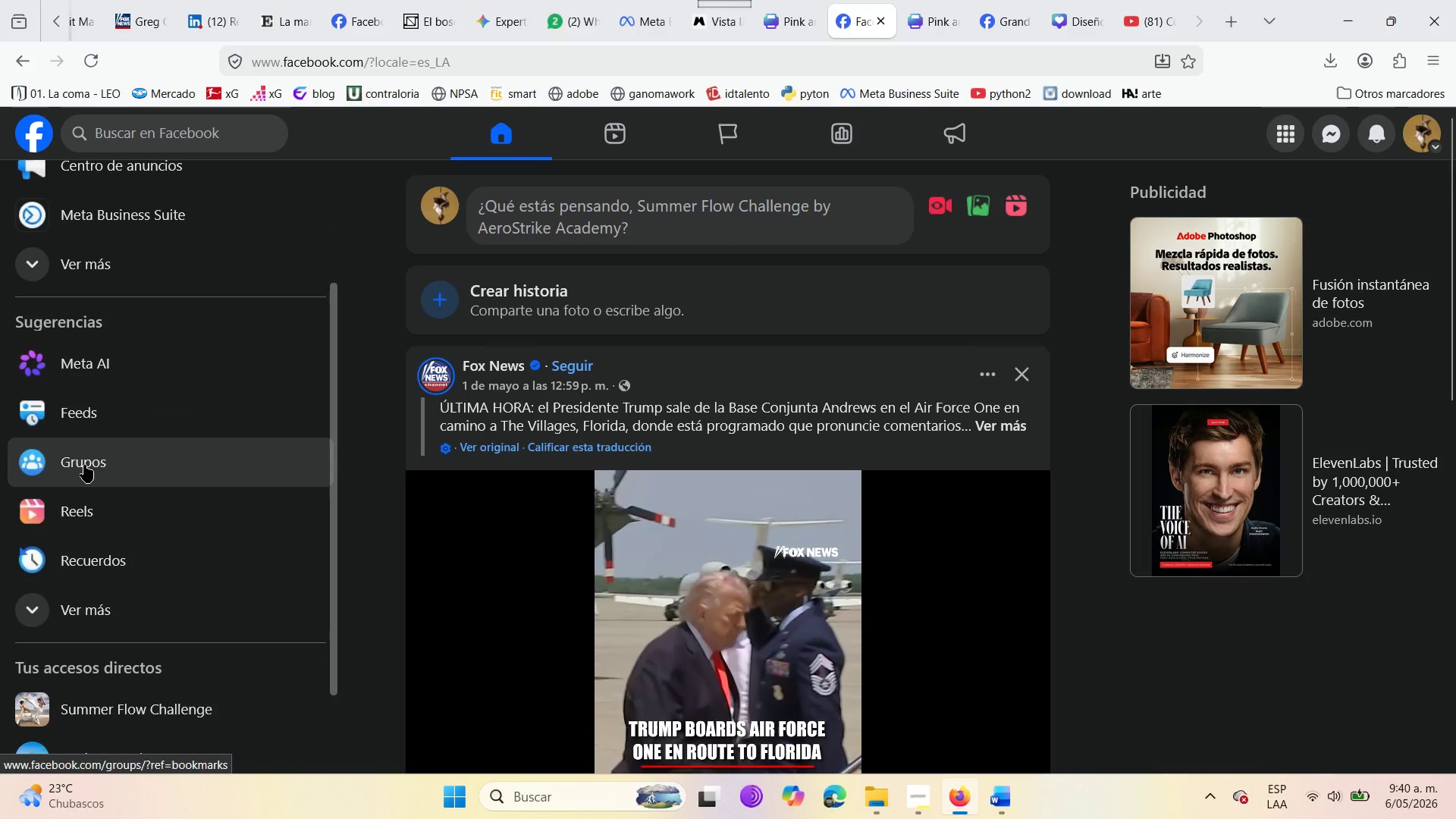 
left_click([84, 465])
 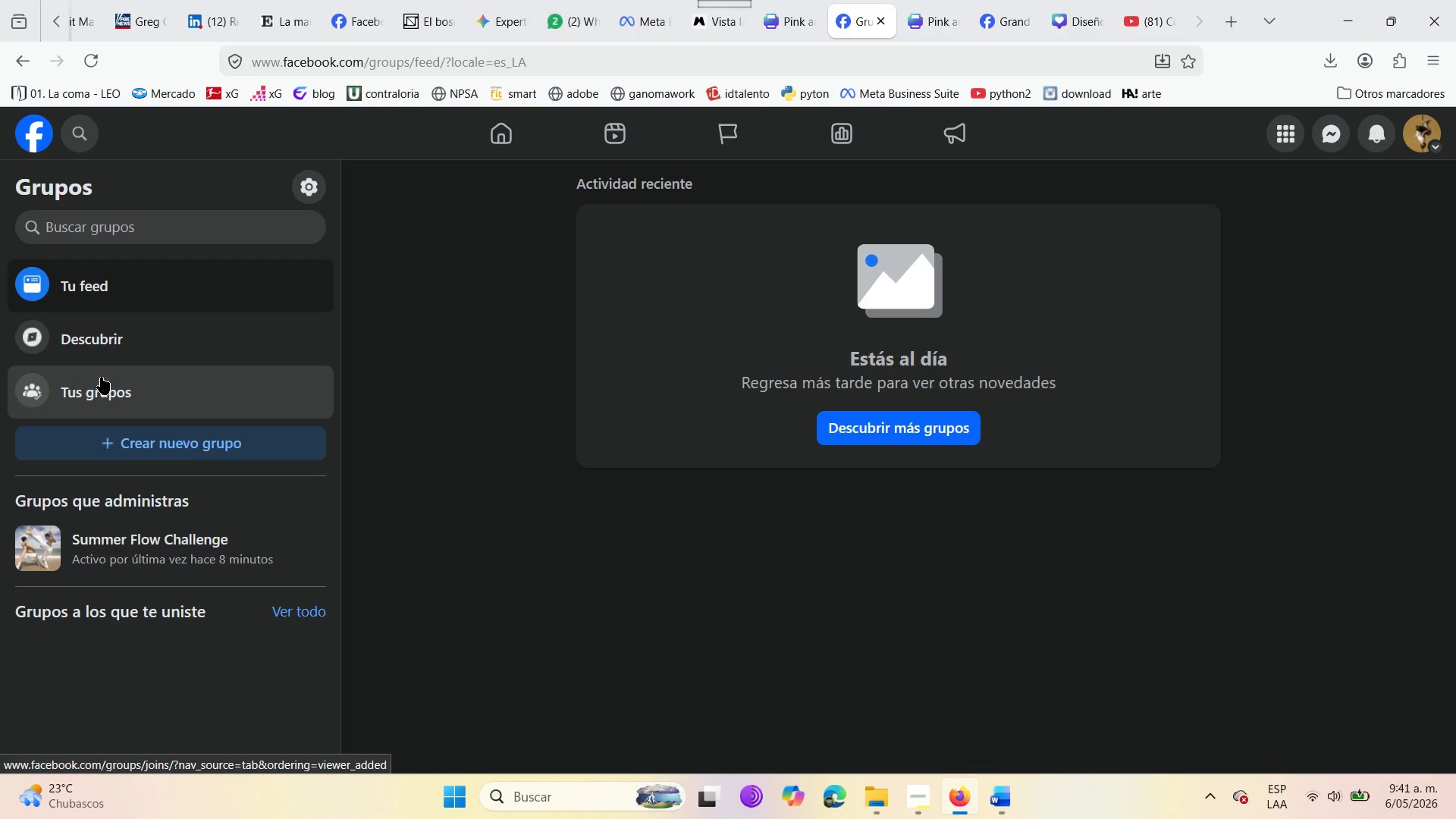 
left_click([119, 561])
 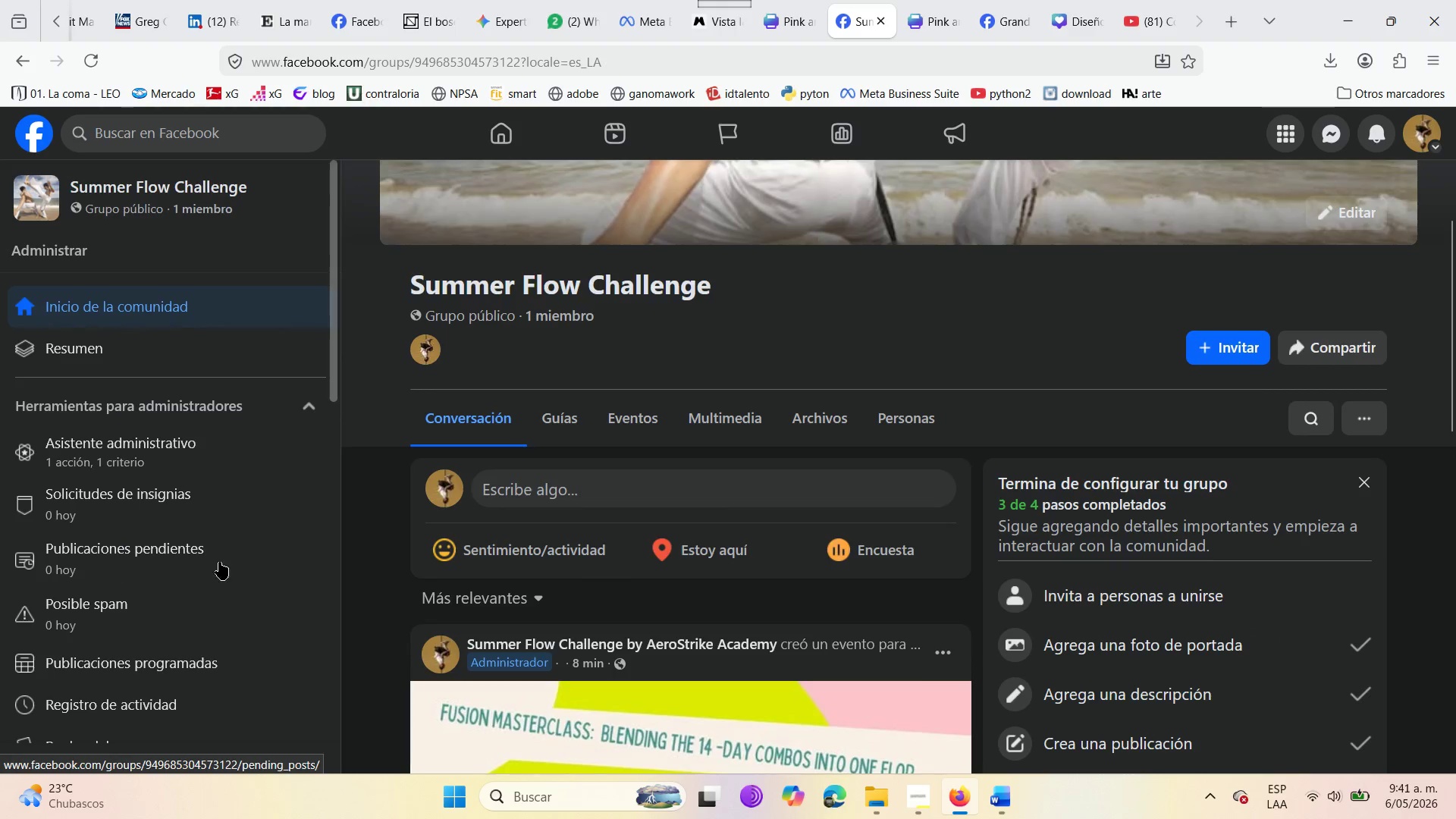 
scroll: coordinate [632, 507], scroll_direction: down, amount: 9.0
 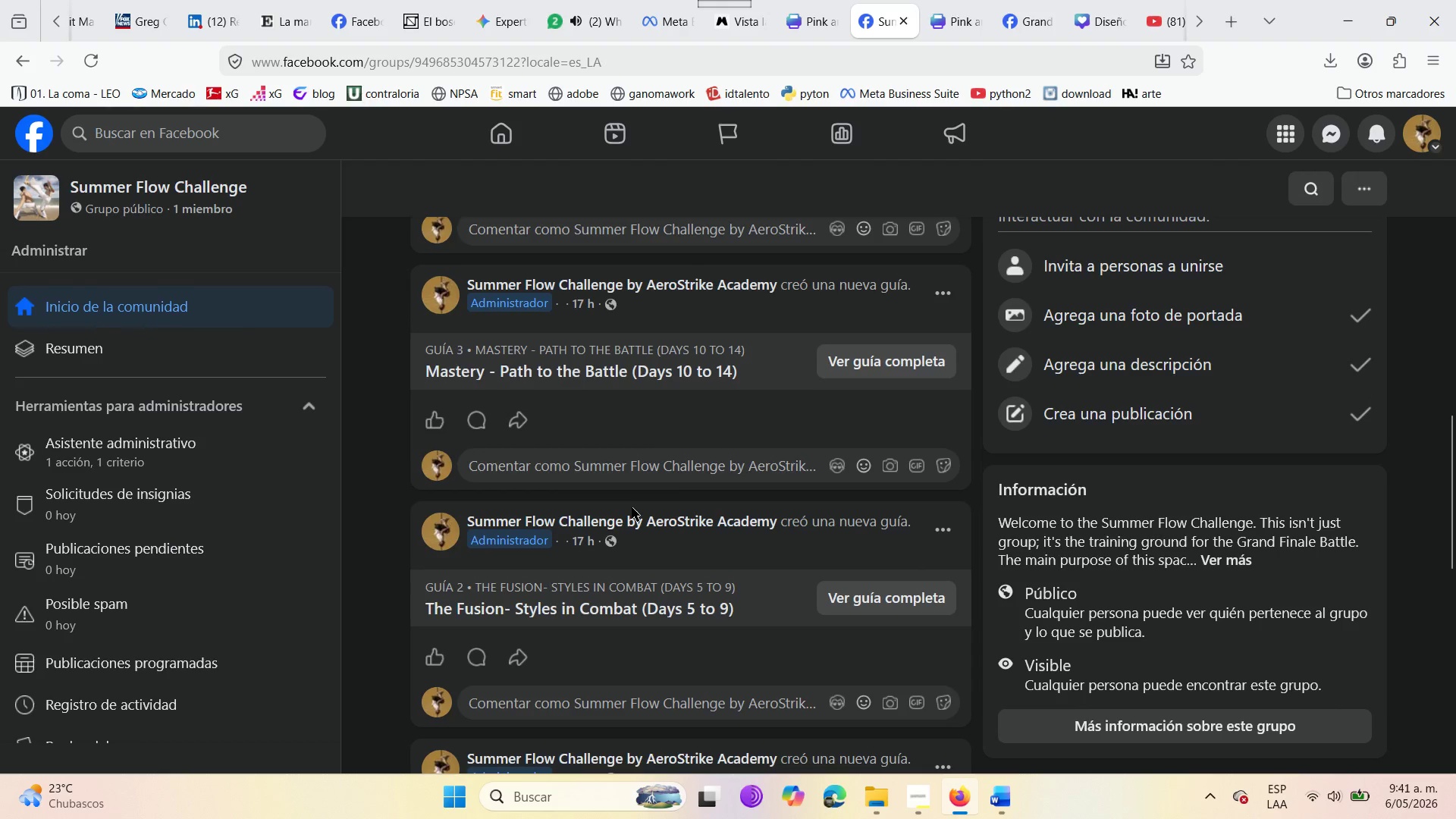 
scroll: coordinate [630, 509], scroll_direction: up, amount: 11.0
 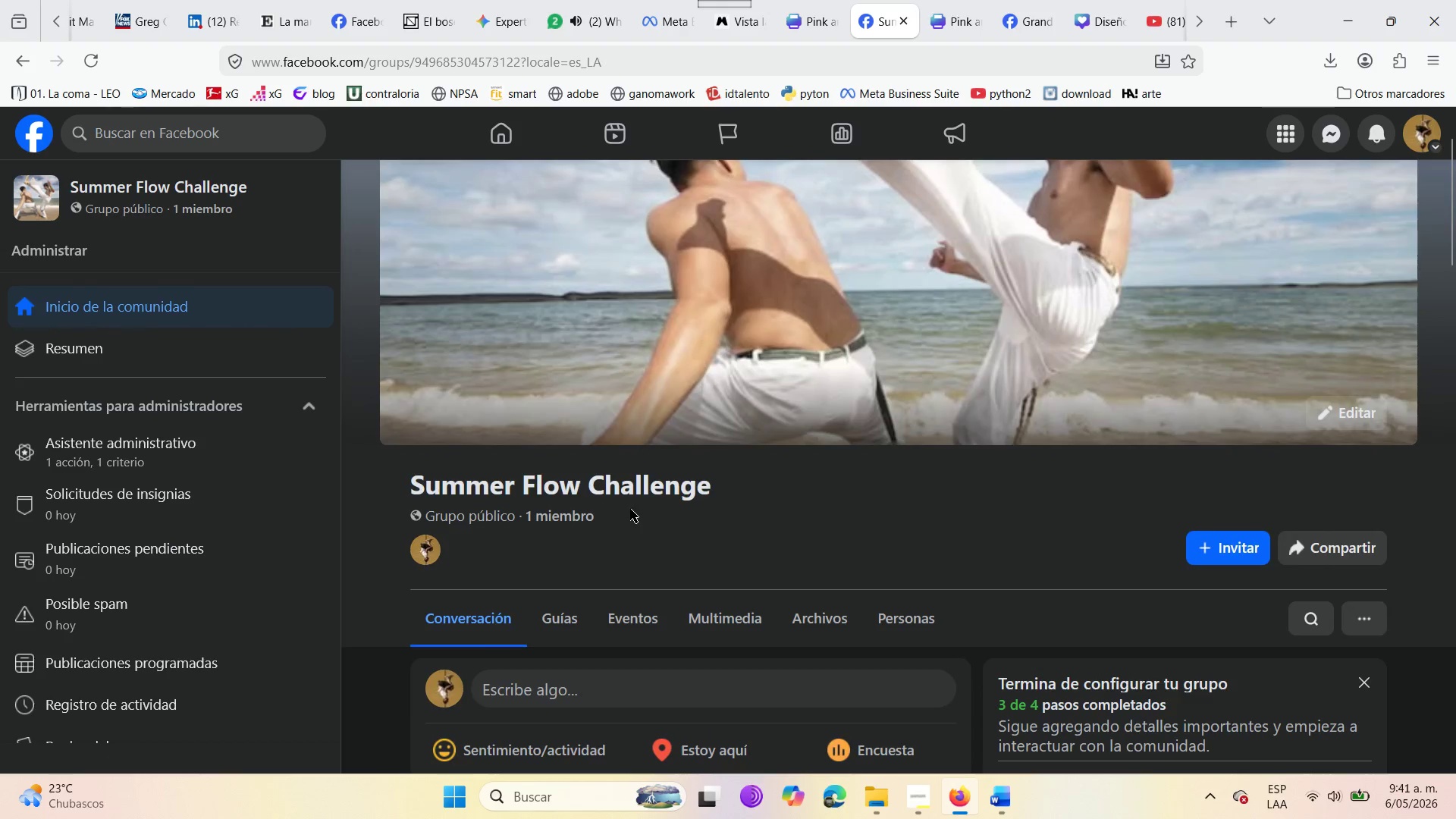 
scroll: coordinate [497, 614], scroll_direction: down, amount: 6.0
 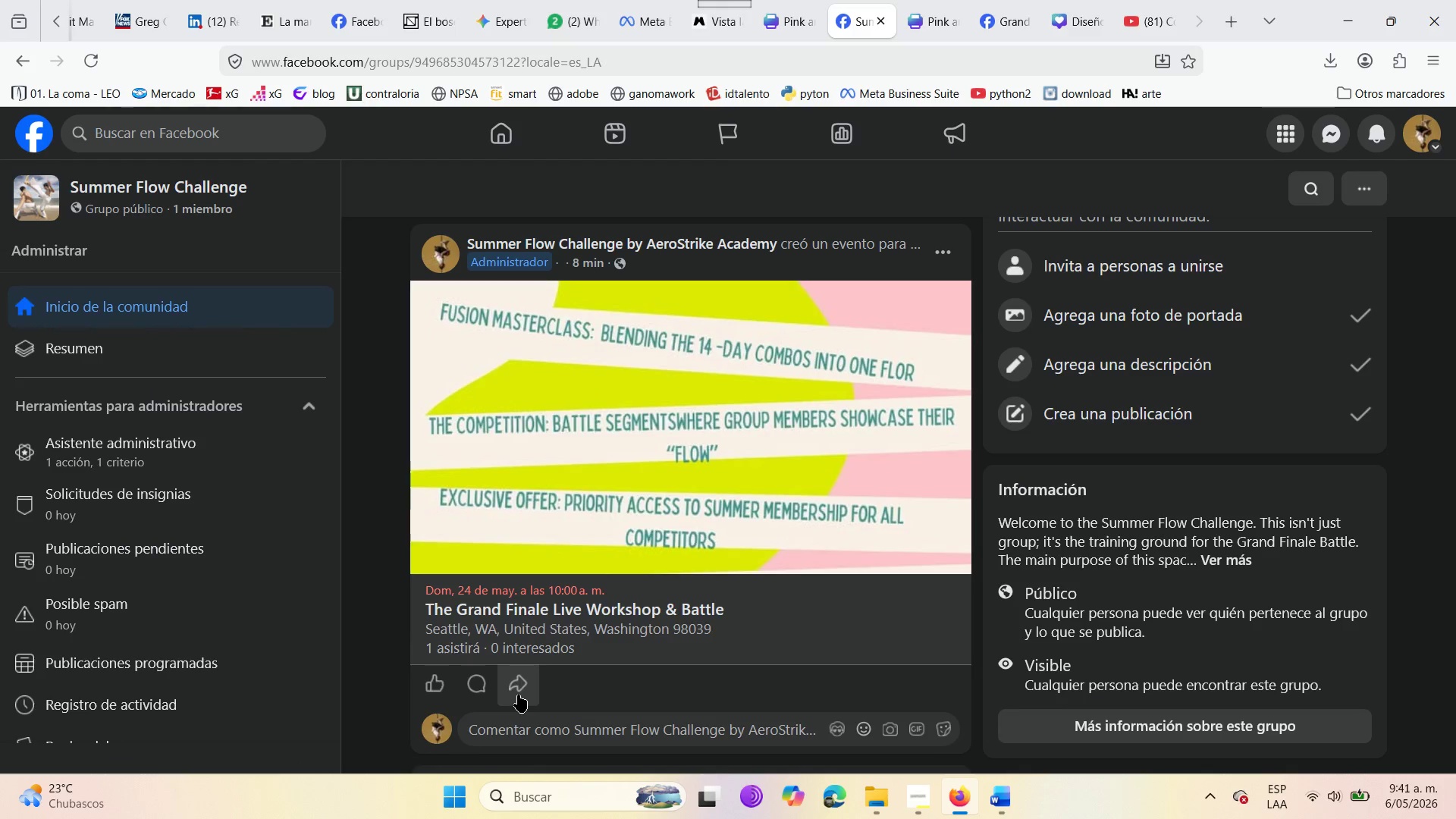 
wait(7.27)
 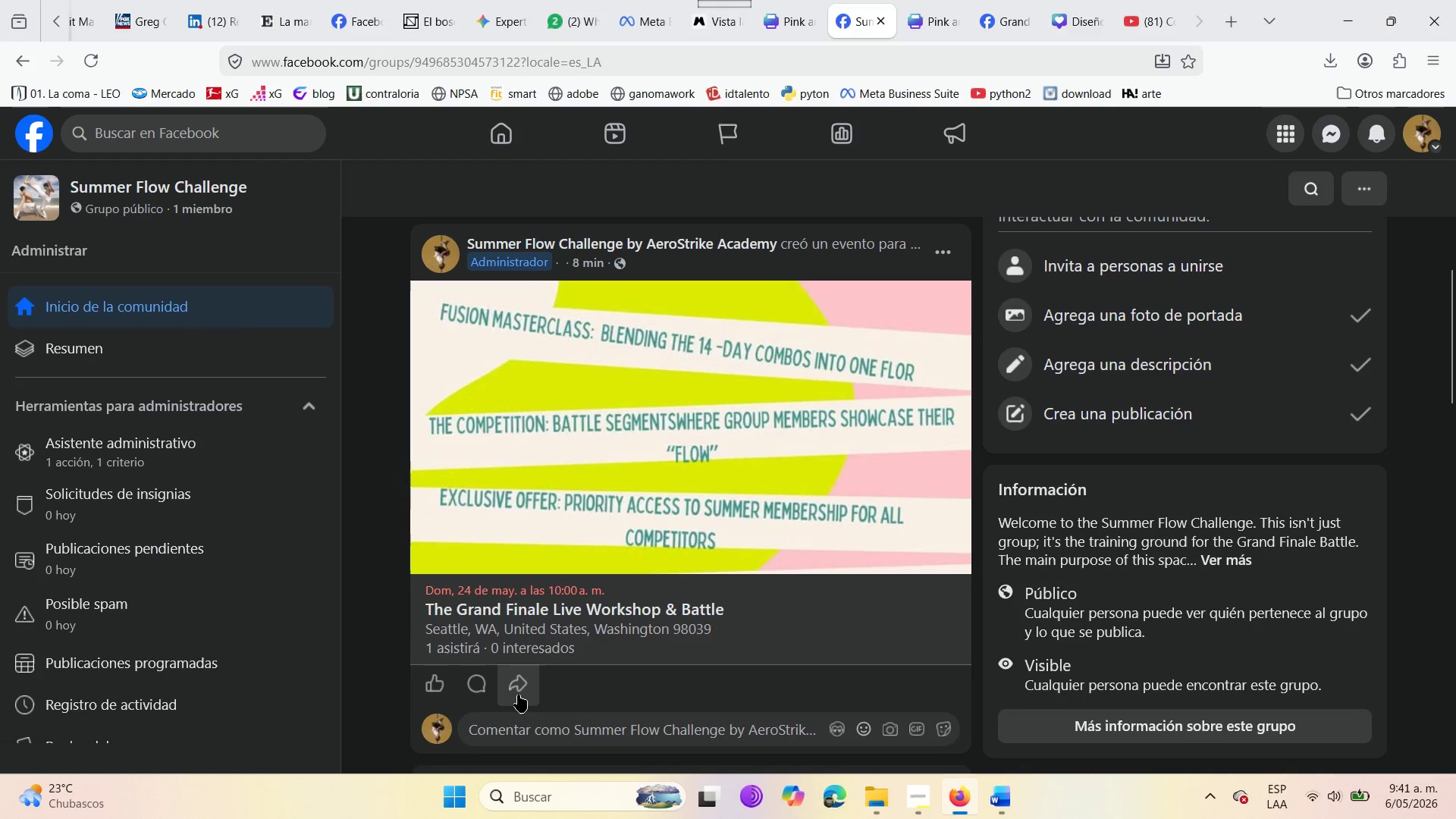 
scroll: coordinate [808, 492], scroll_direction: up, amount: 3.0
 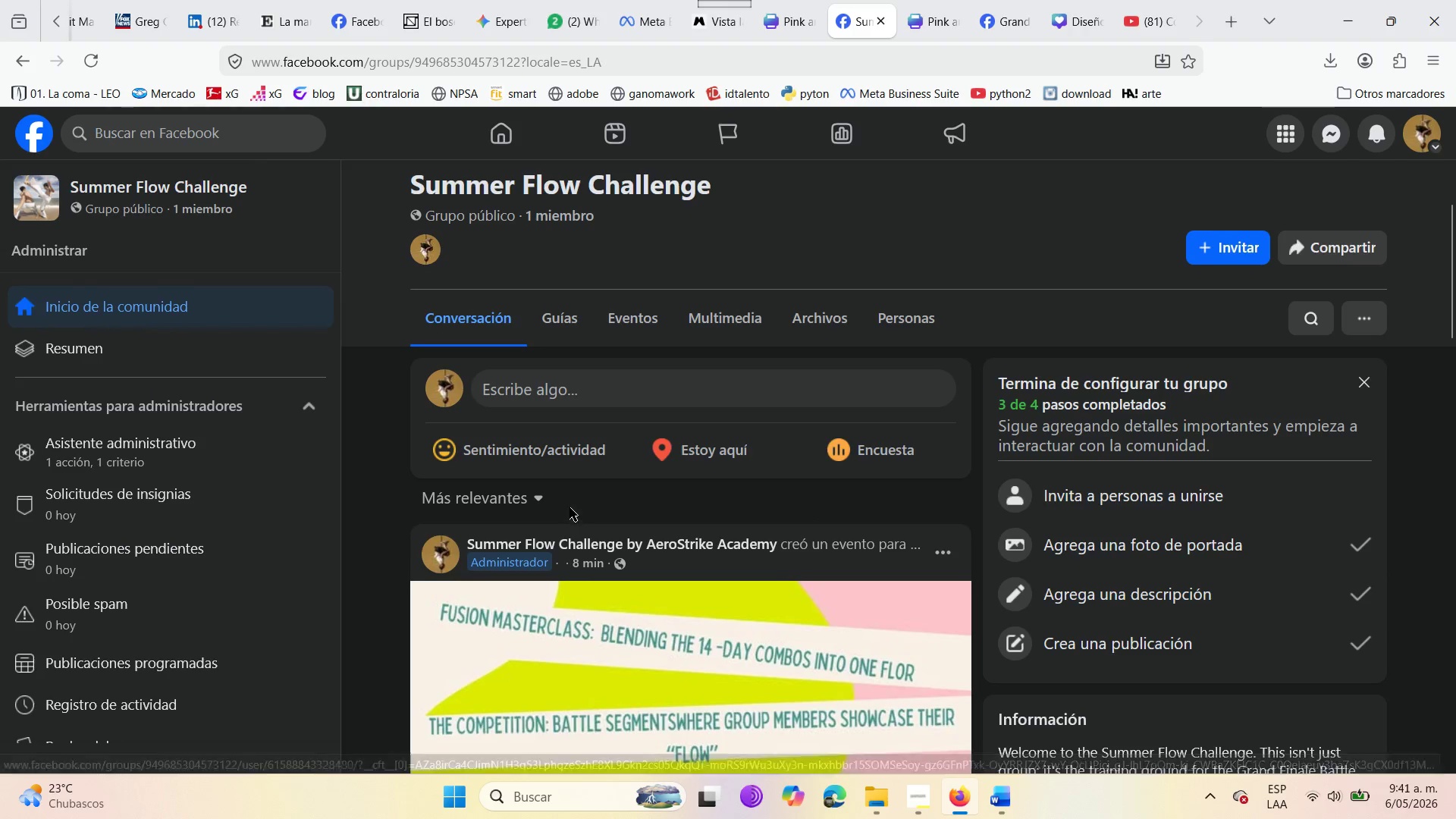 
mouse_move([596, 596])
 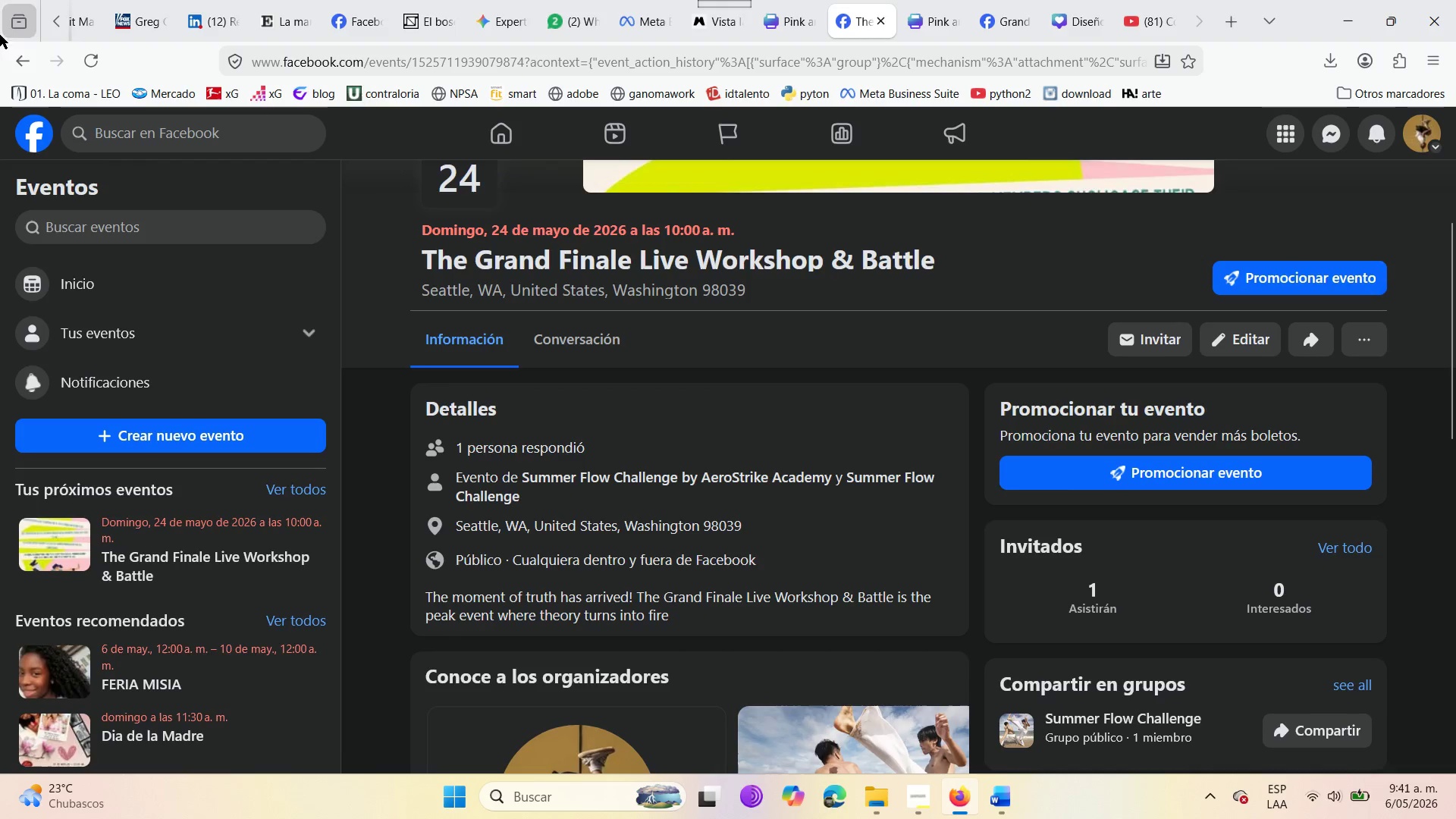 
left_click([5, 54])
 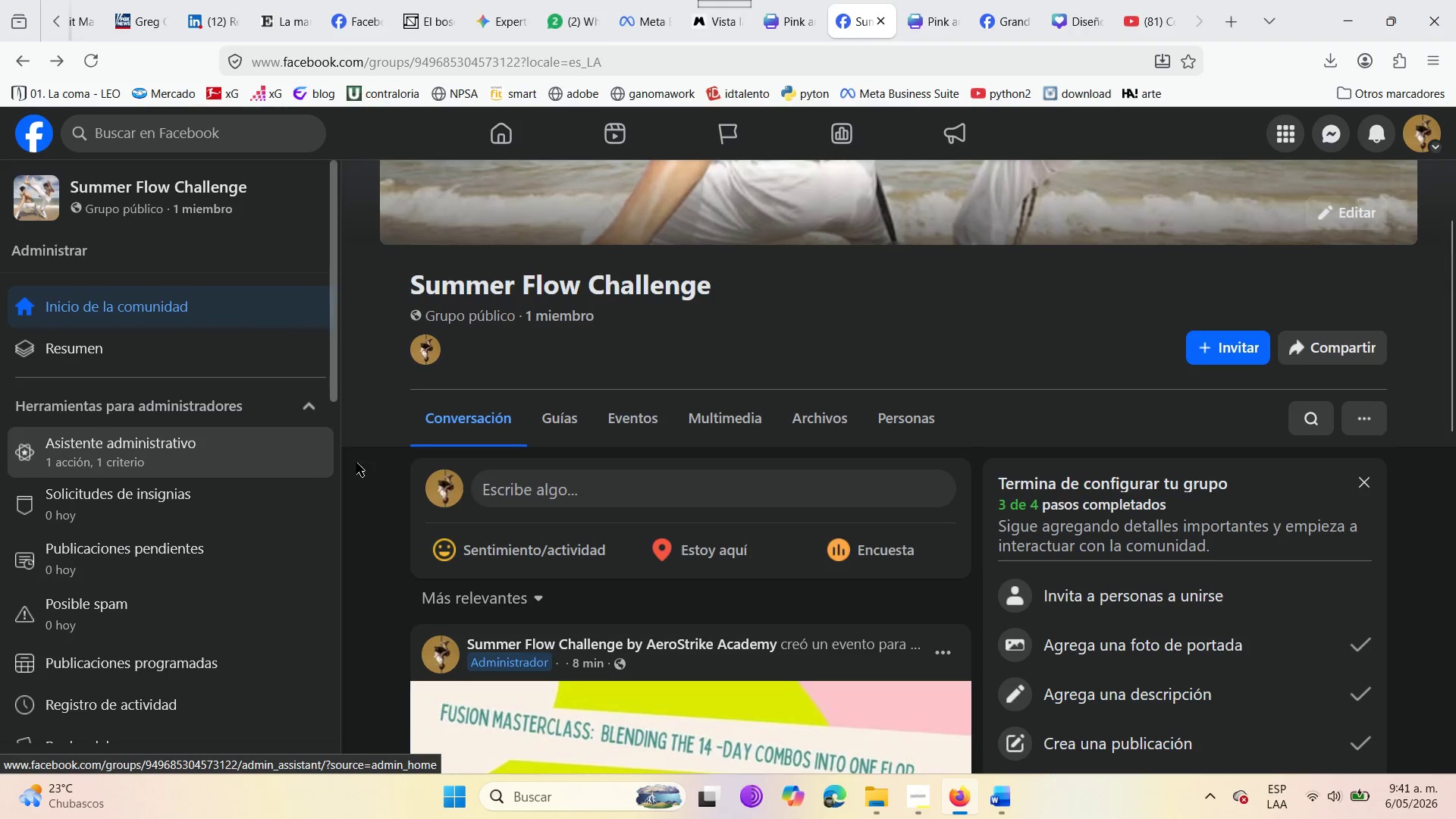 
scroll: coordinate [523, 483], scroll_direction: up, amount: 1.0
 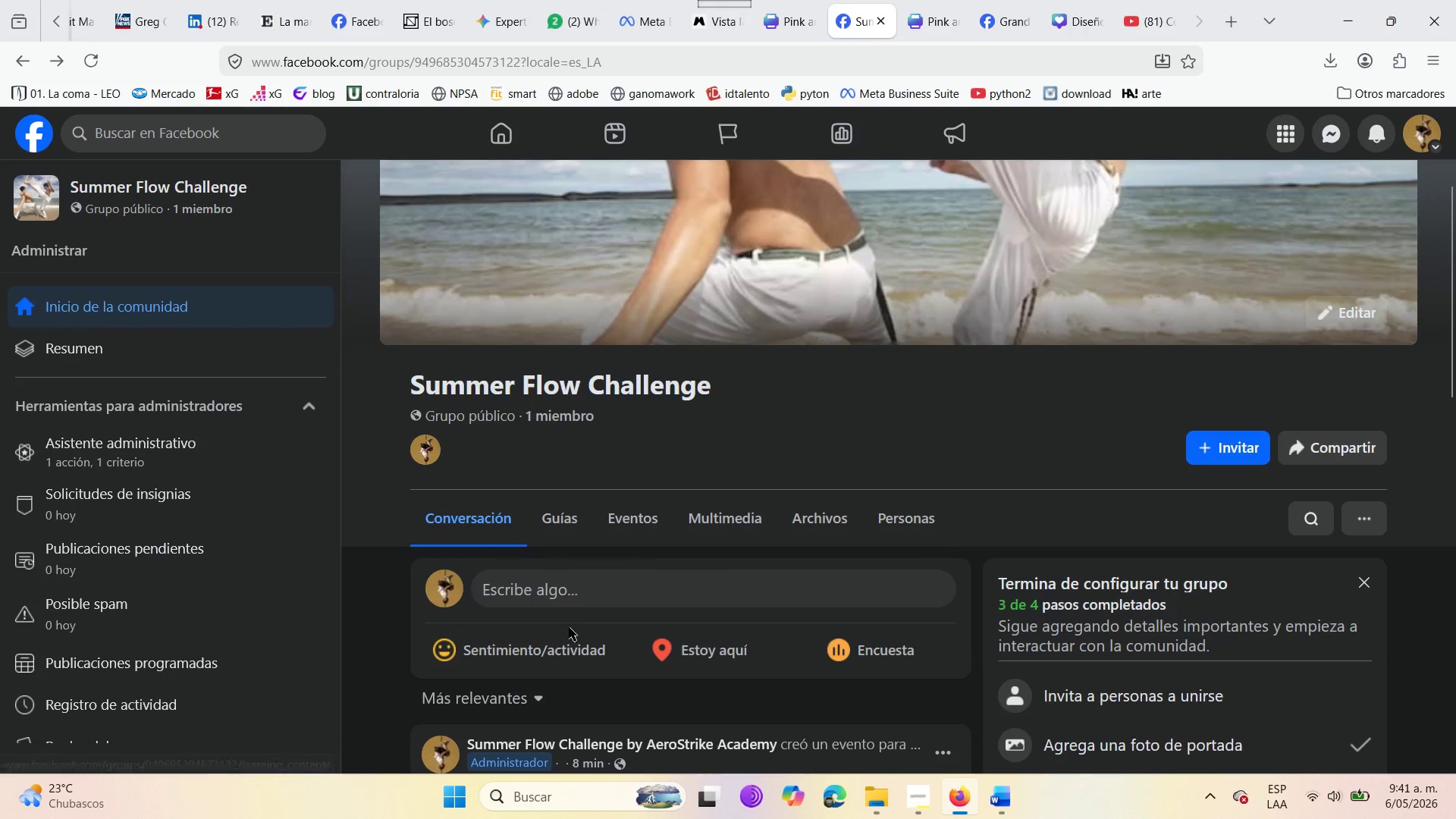 
left_click([573, 595])
 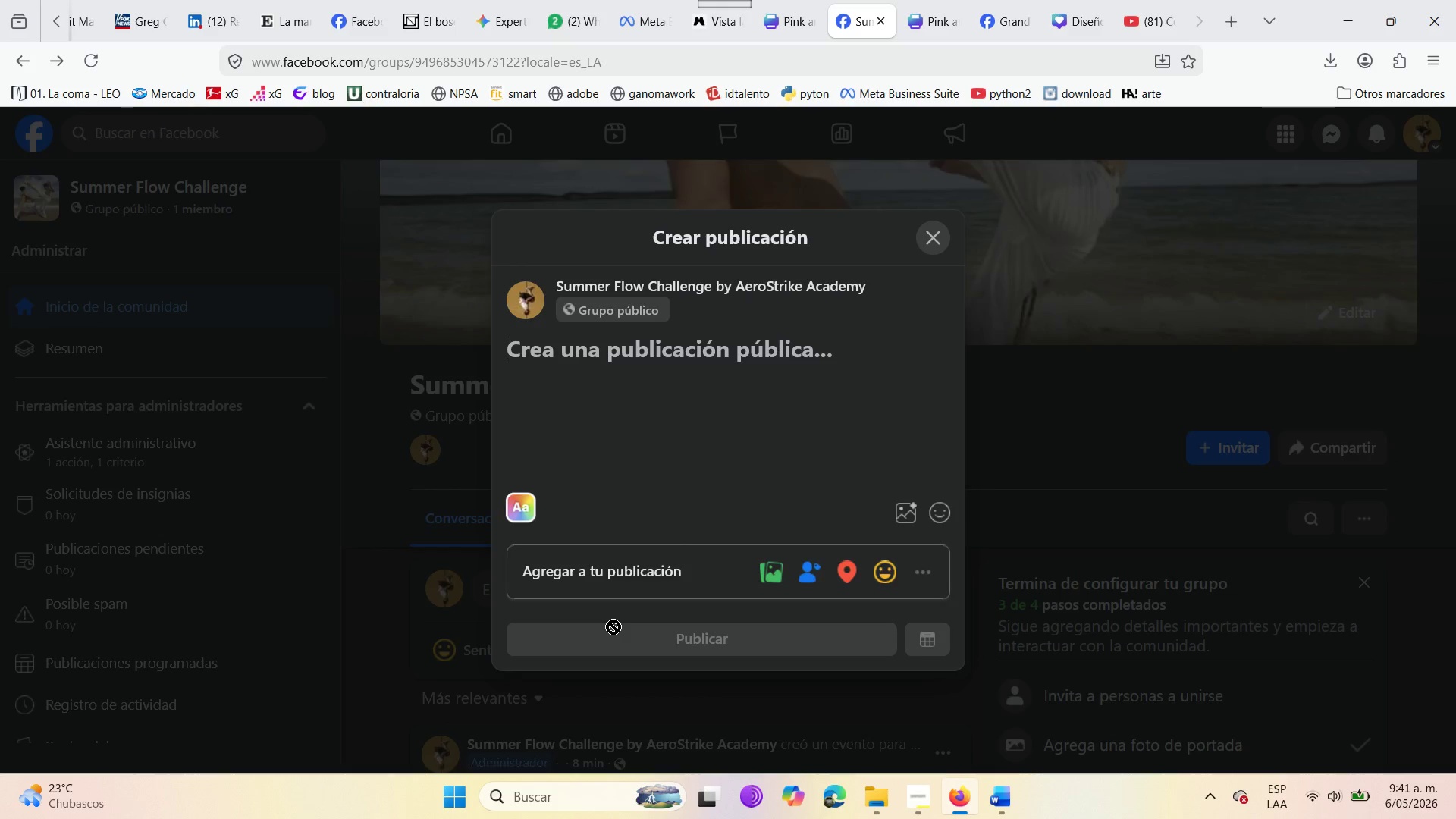 
wait(22.23)
 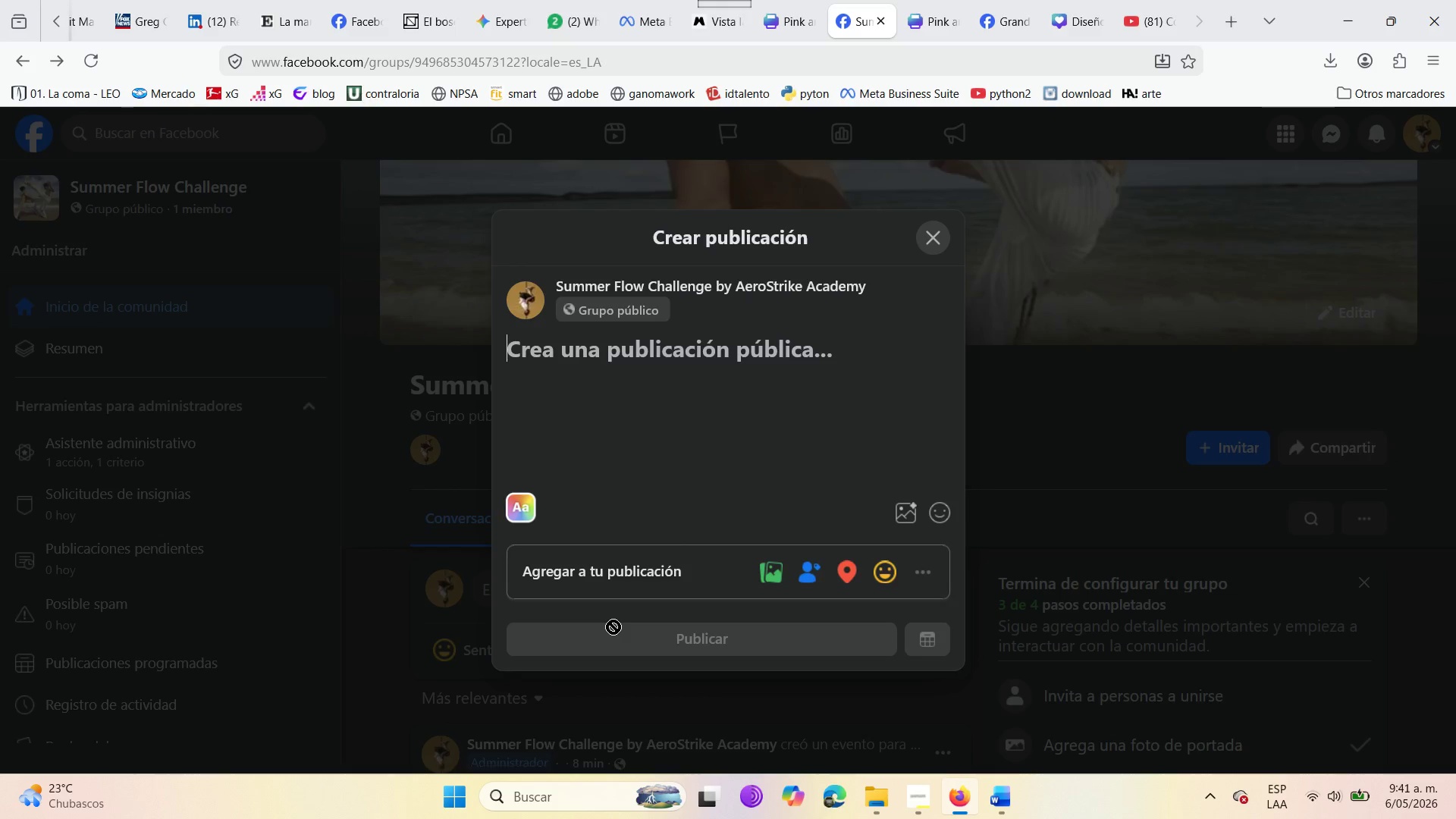 
left_click([924, 558])
 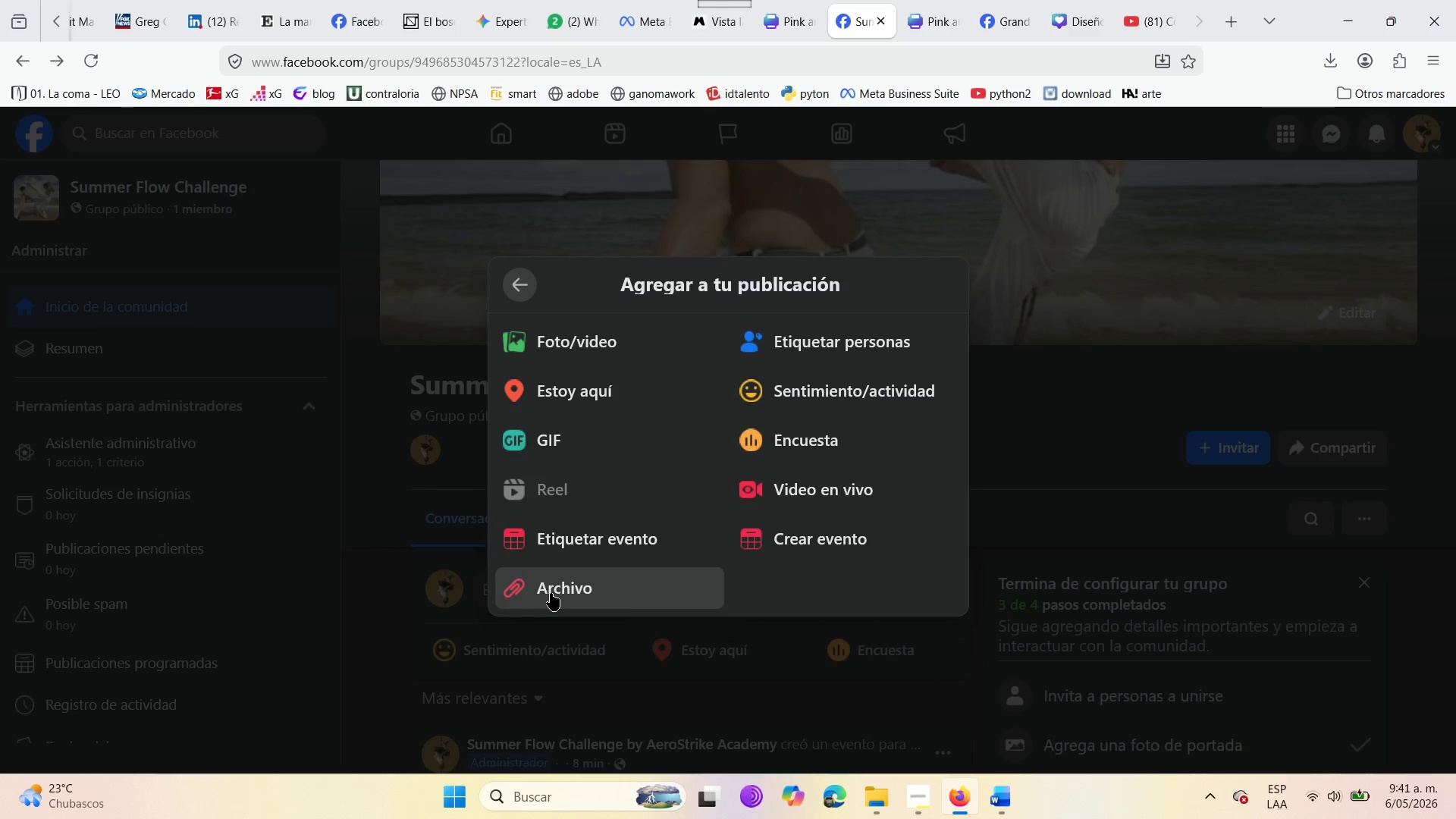 
wait(8.75)
 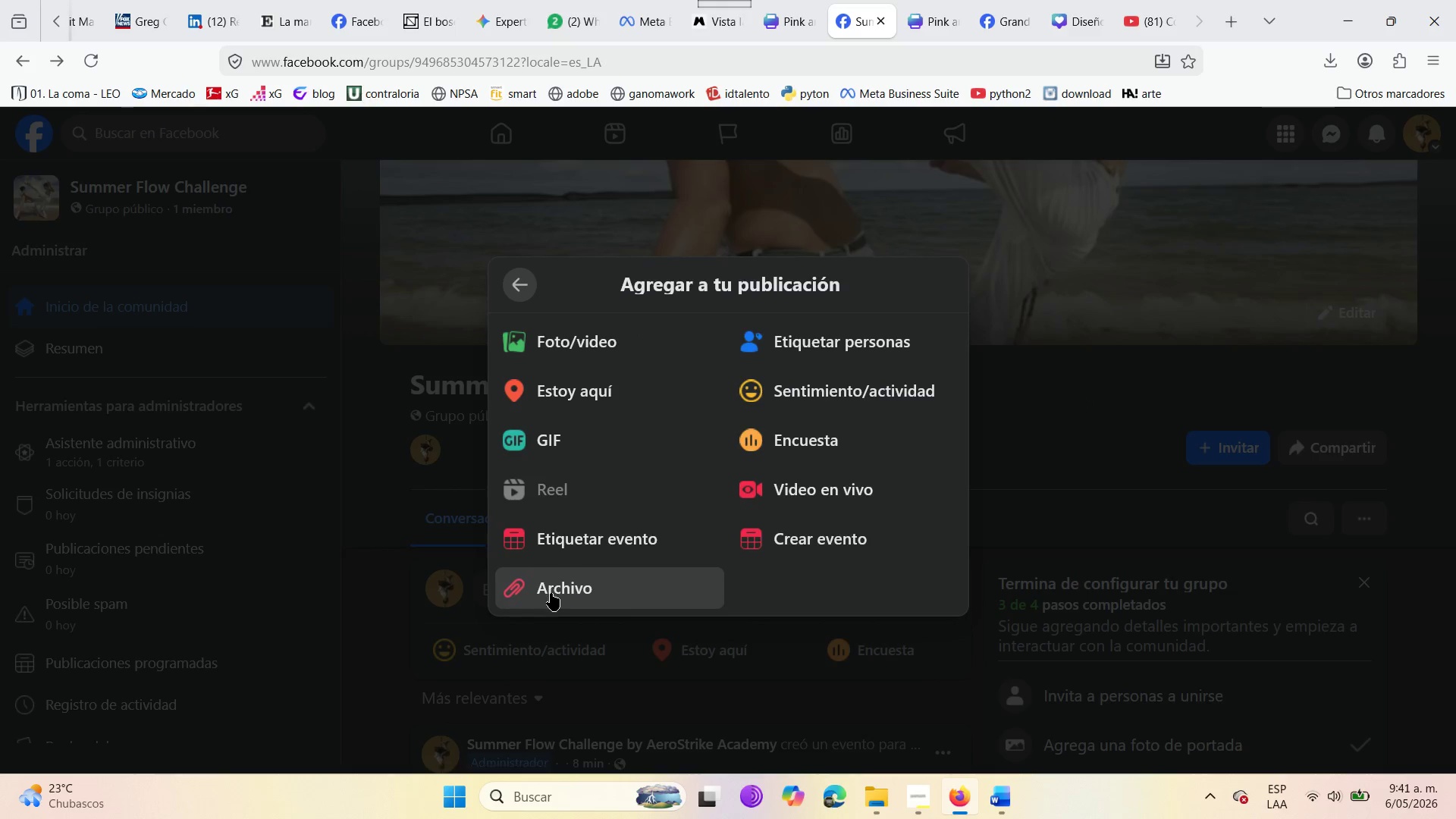 
double_click([527, 282])
 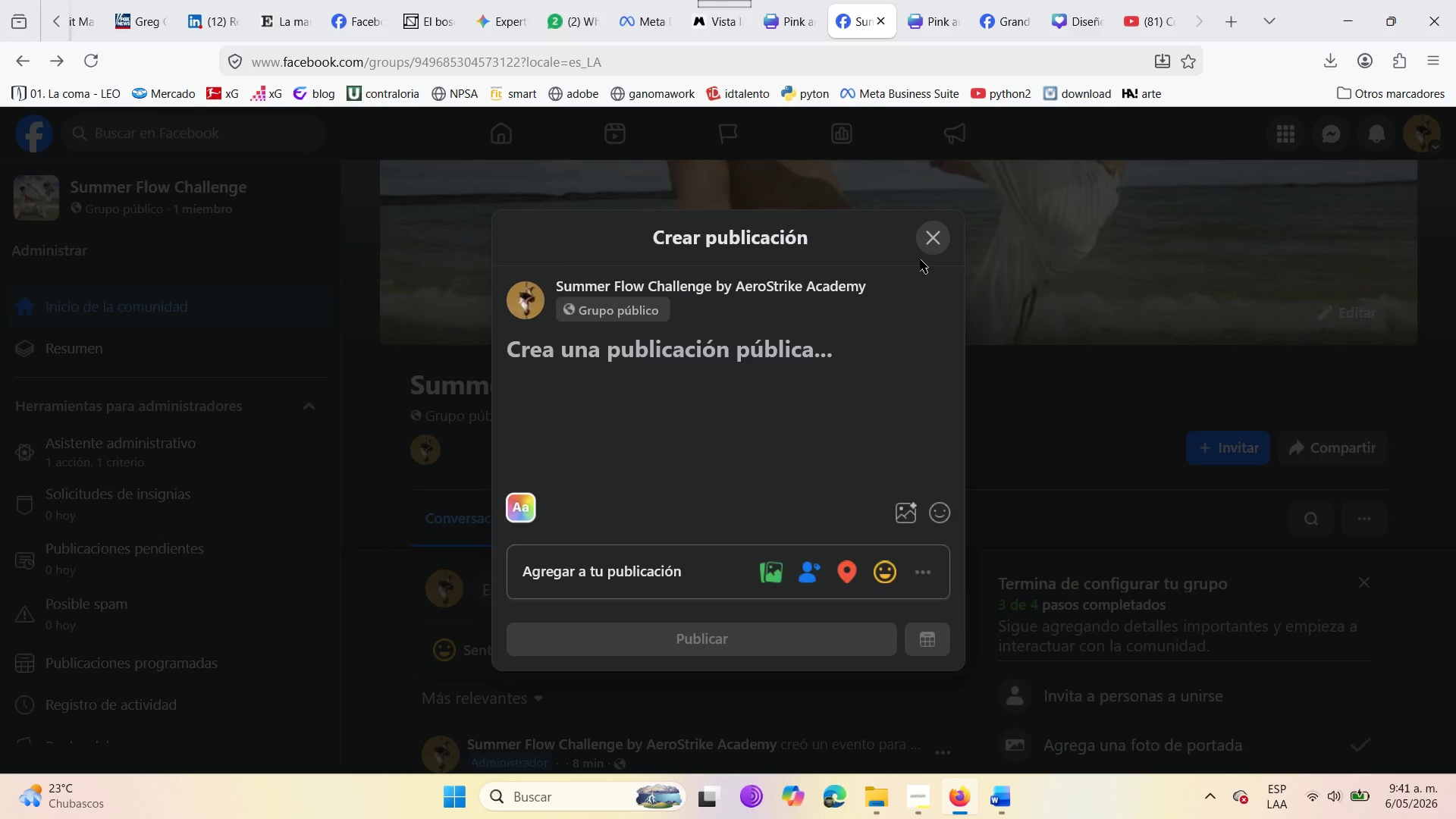 
left_click([927, 236])
 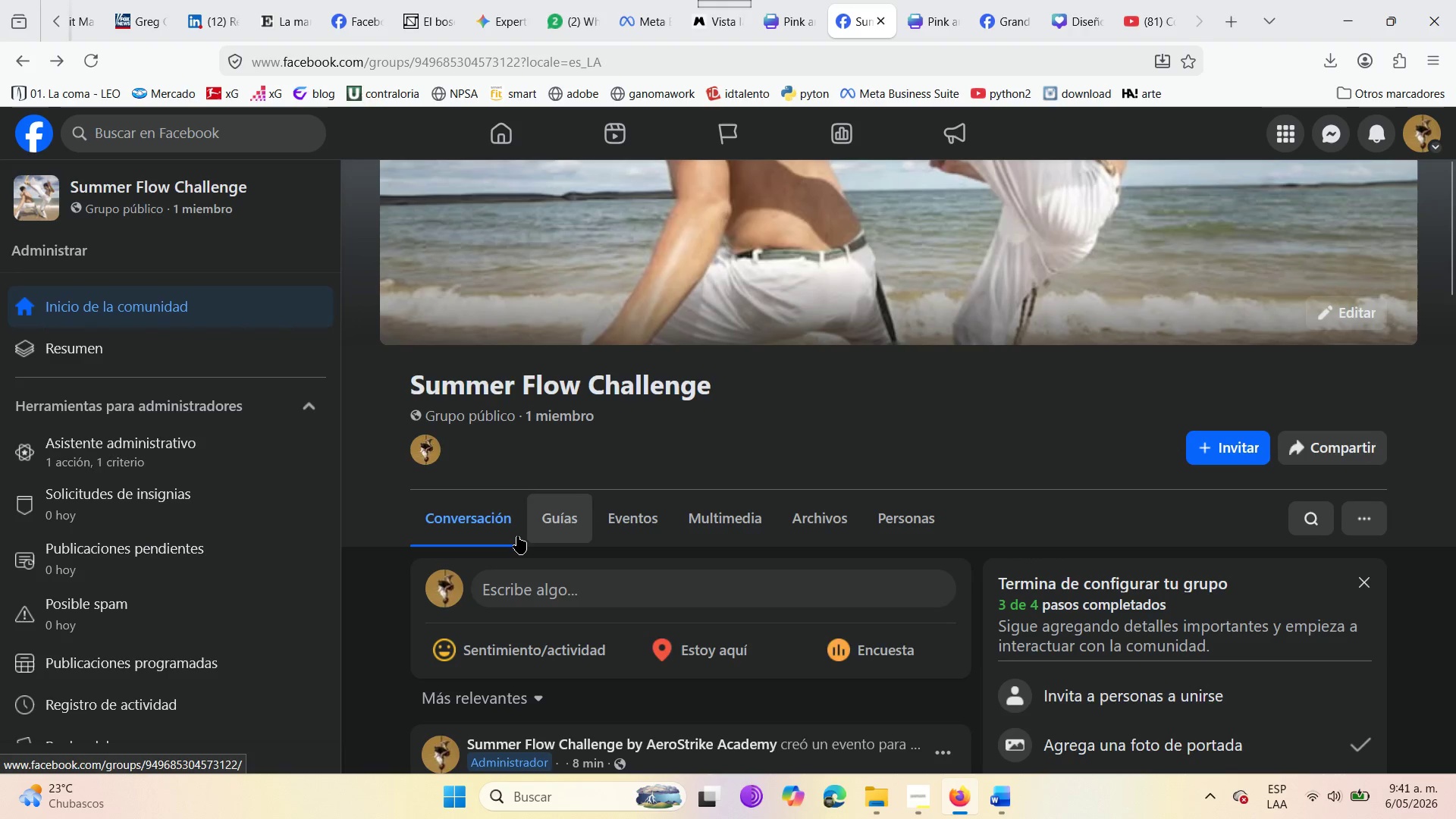 
left_click([545, 527])
 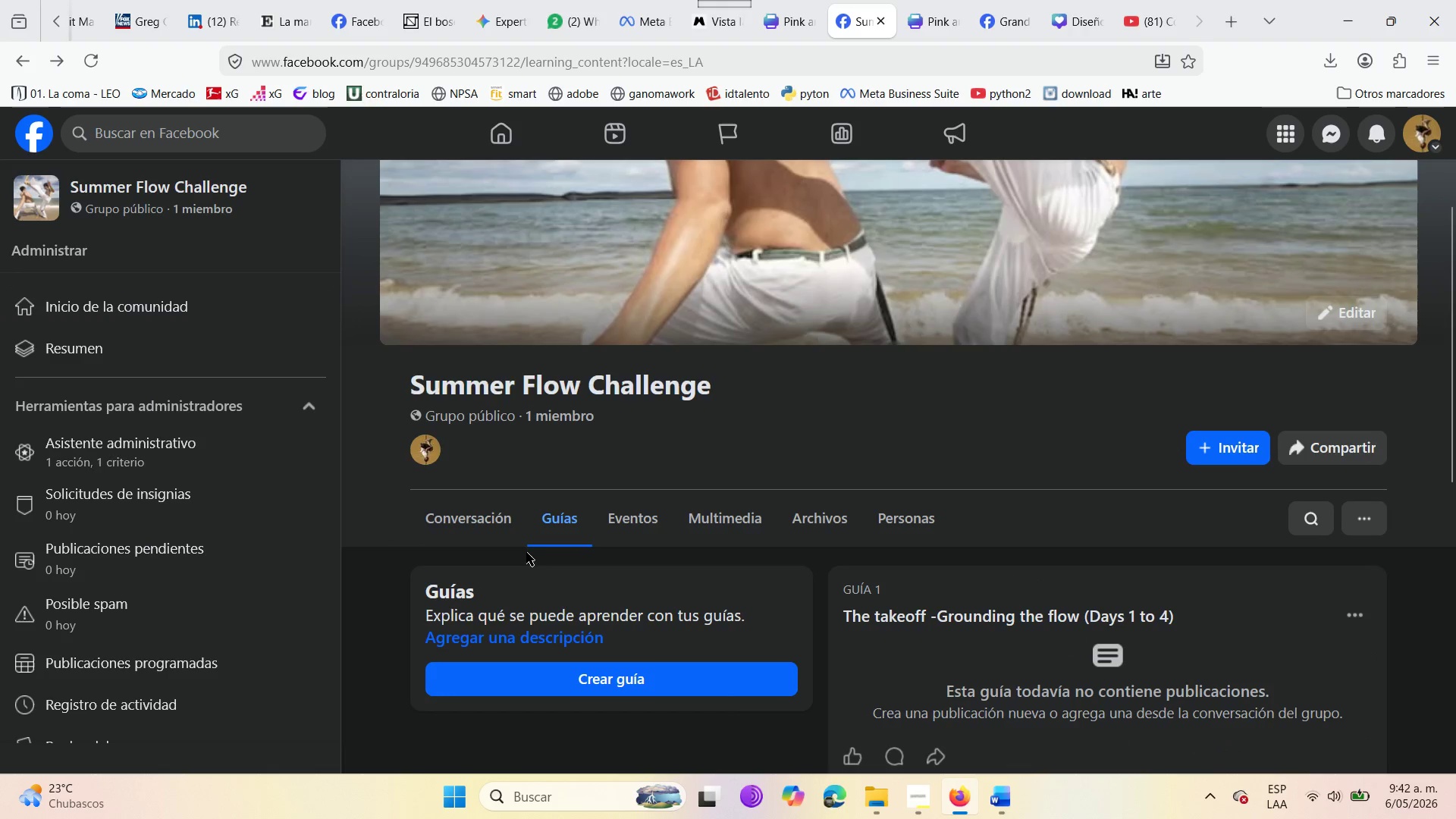 
scroll: coordinate [502, 601], scroll_direction: down, amount: 3.0
 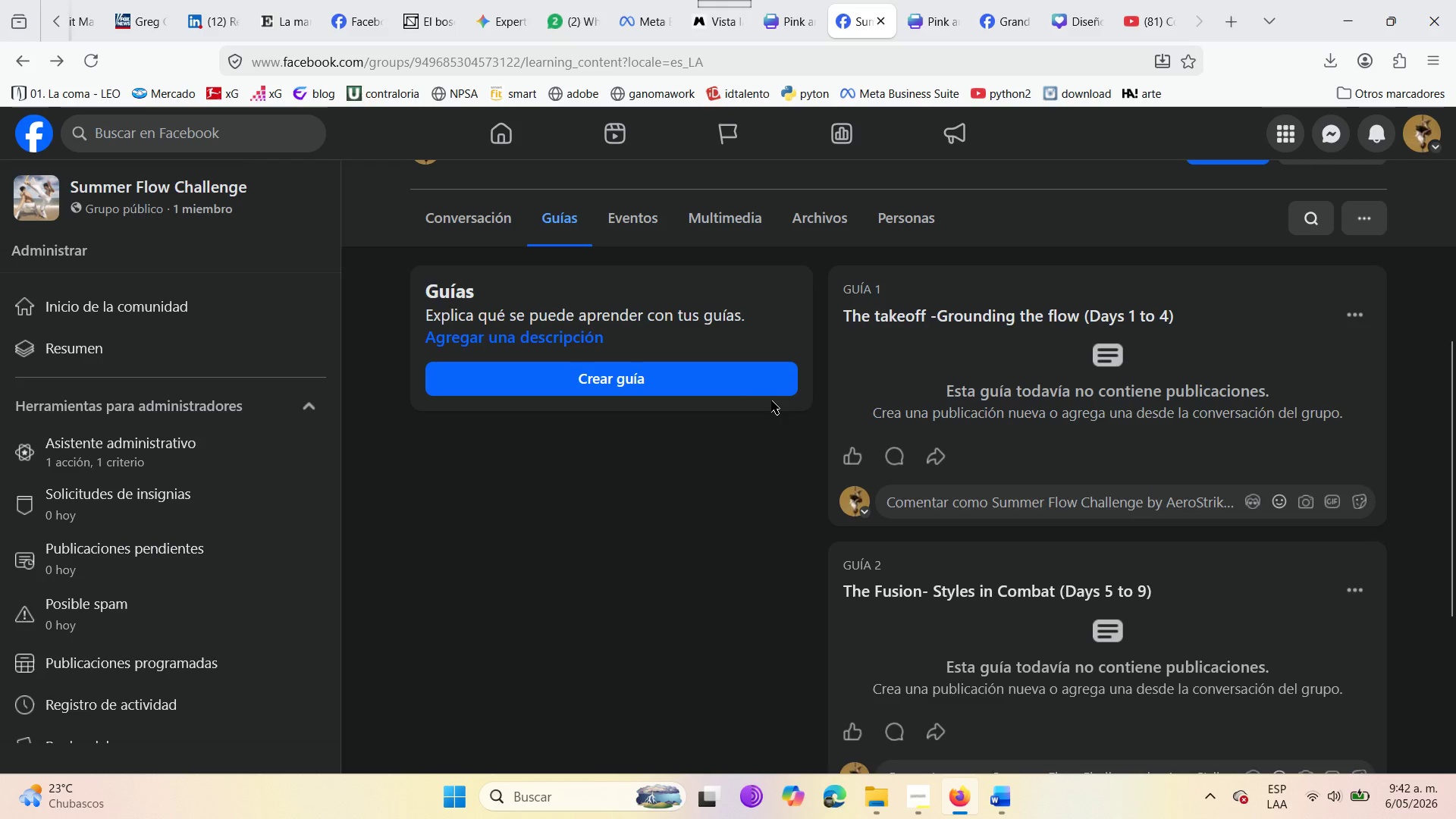 
left_click([966, 381])
 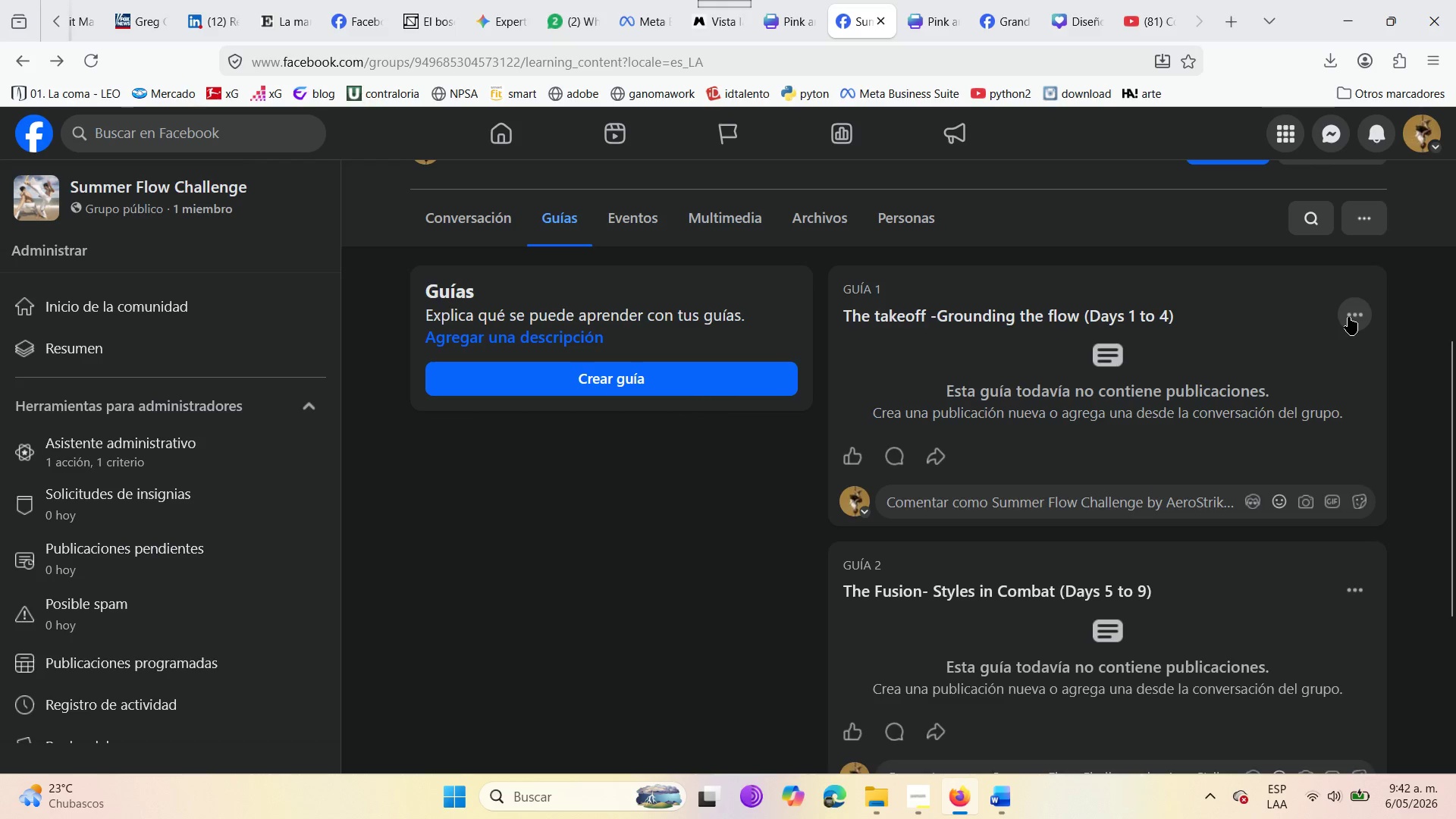 
left_click([1350, 317])
 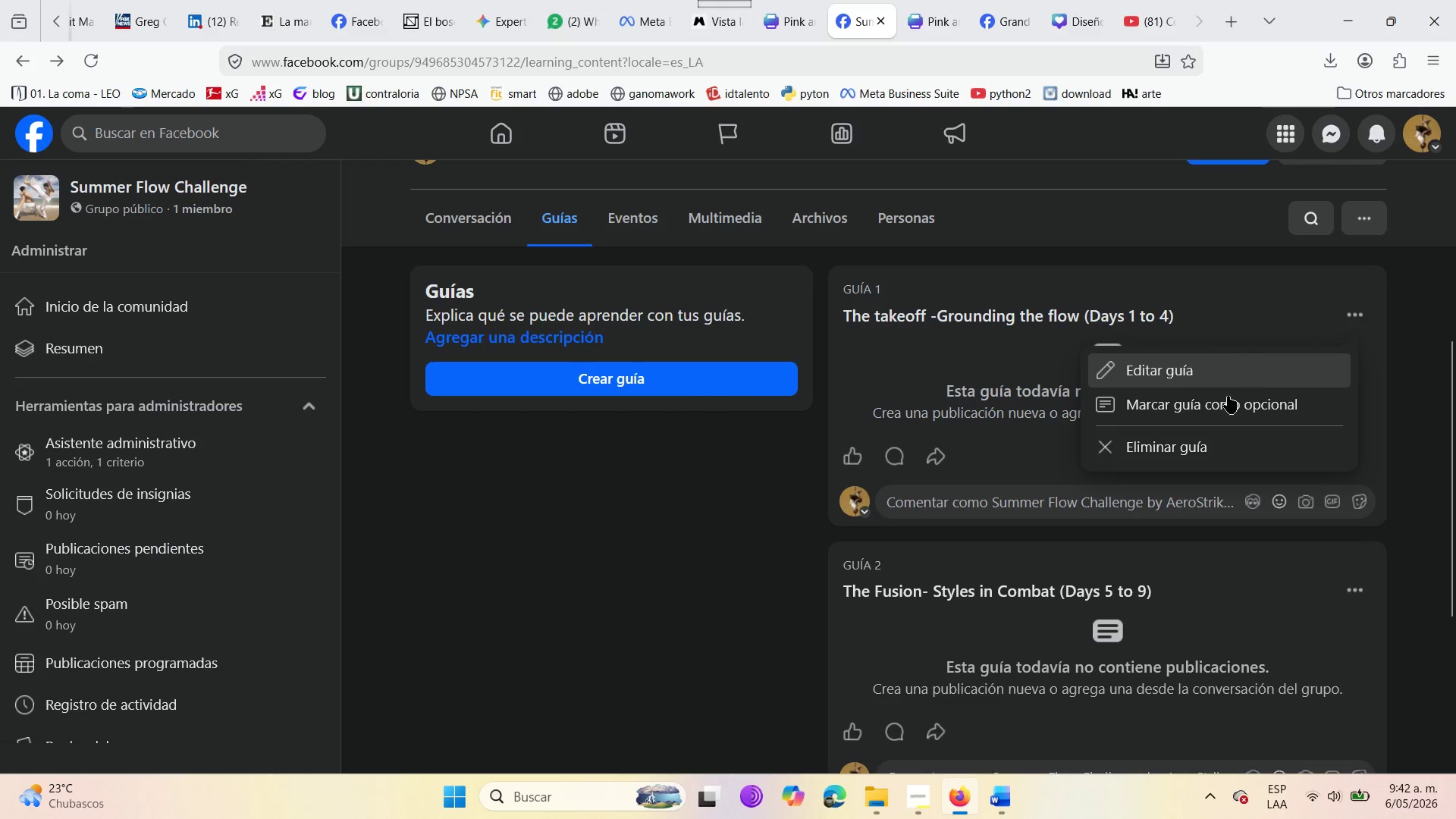 
mouse_move([918, 524])
 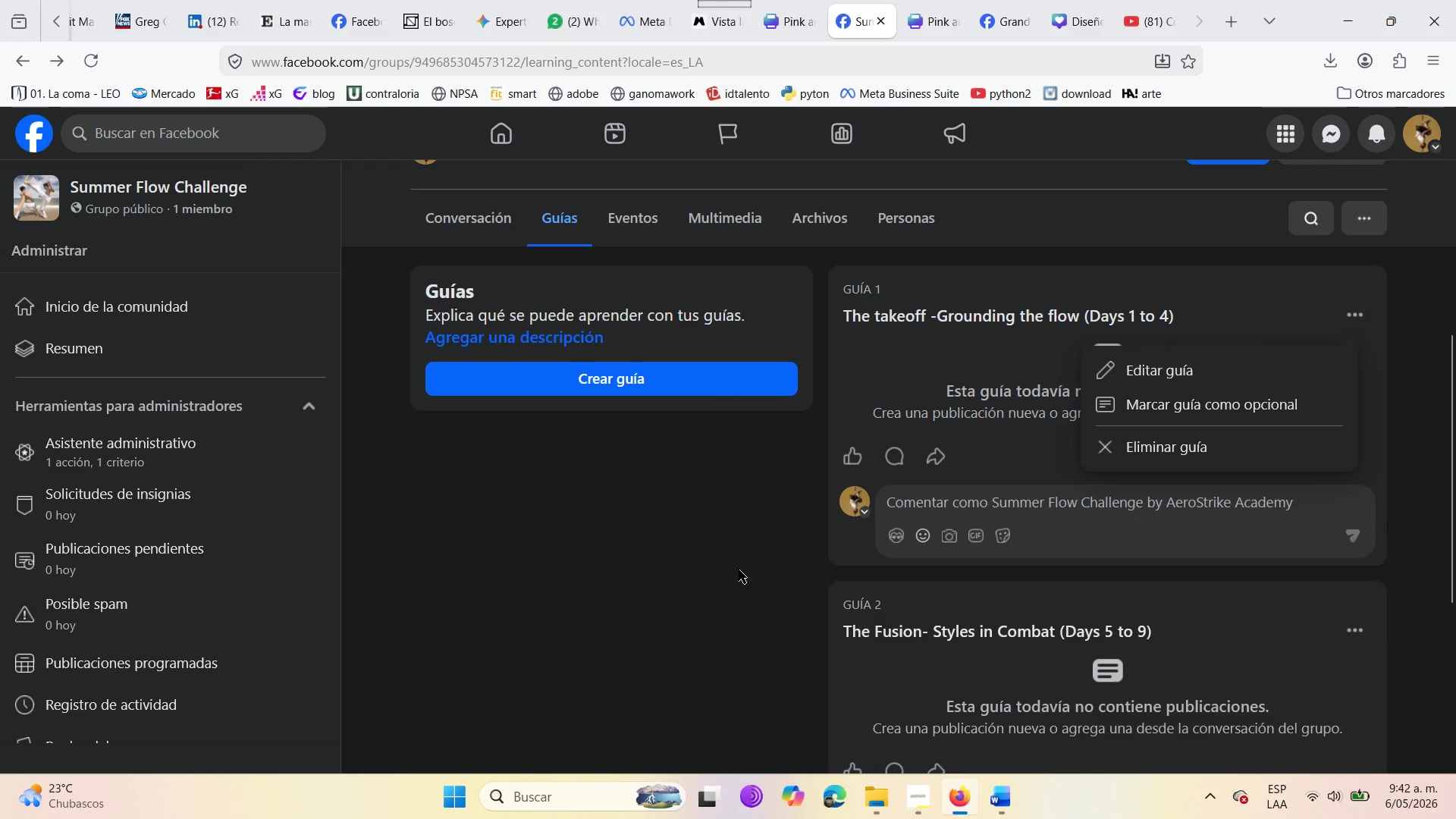 
left_click([738, 570])
 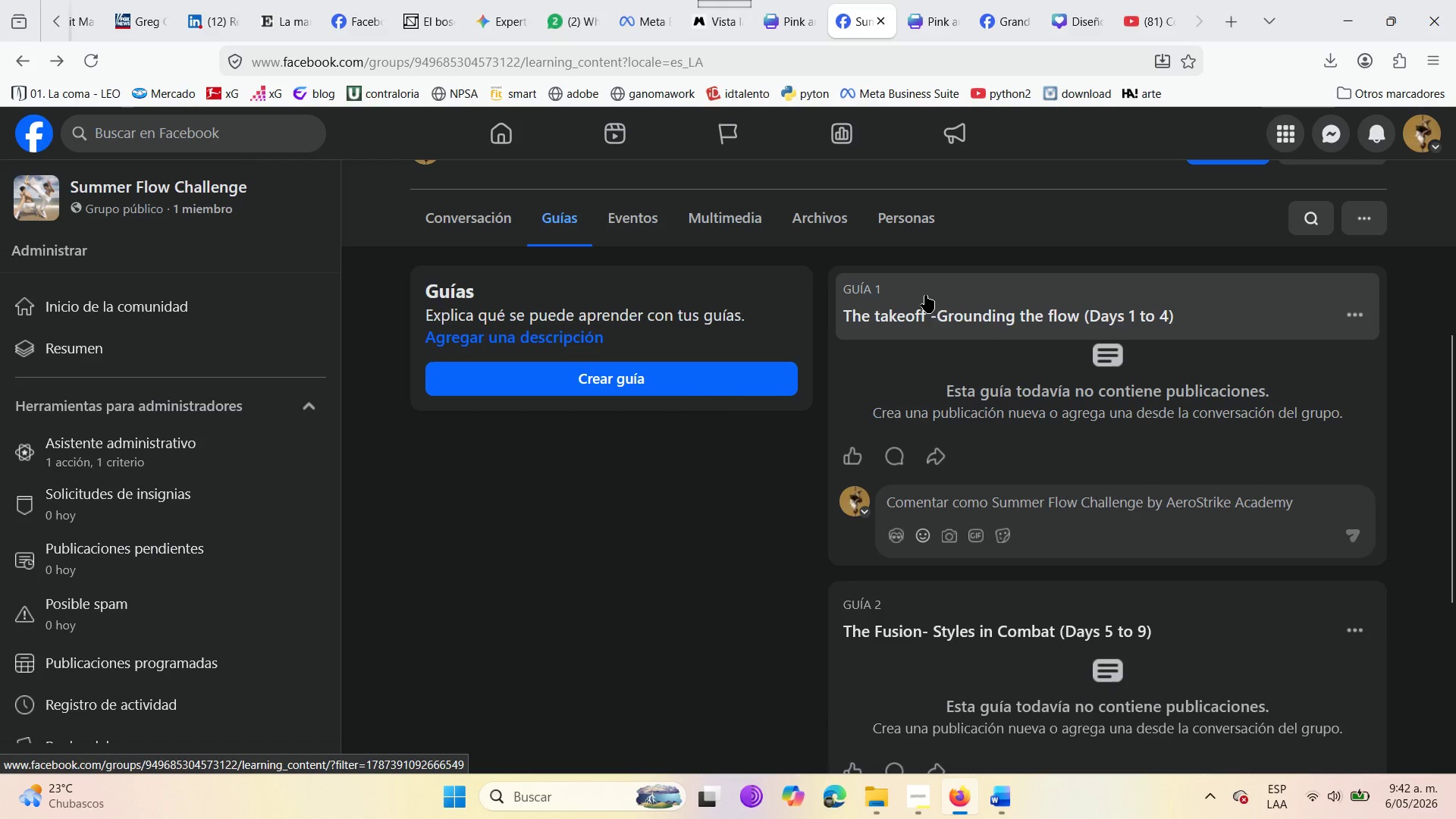 
left_click([909, 294])
 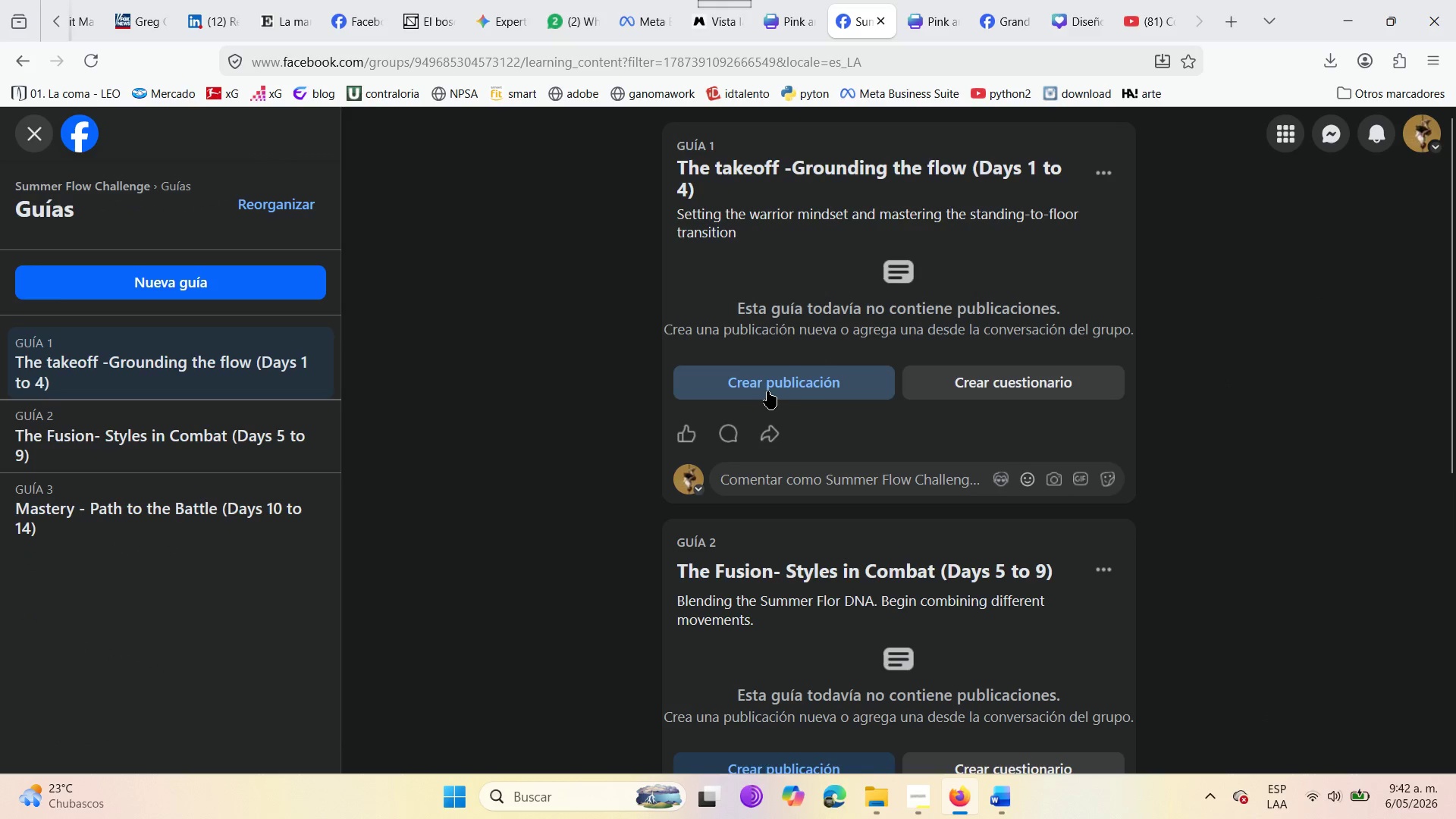 
scroll: coordinate [746, 424], scroll_direction: up, amount: 1.0
 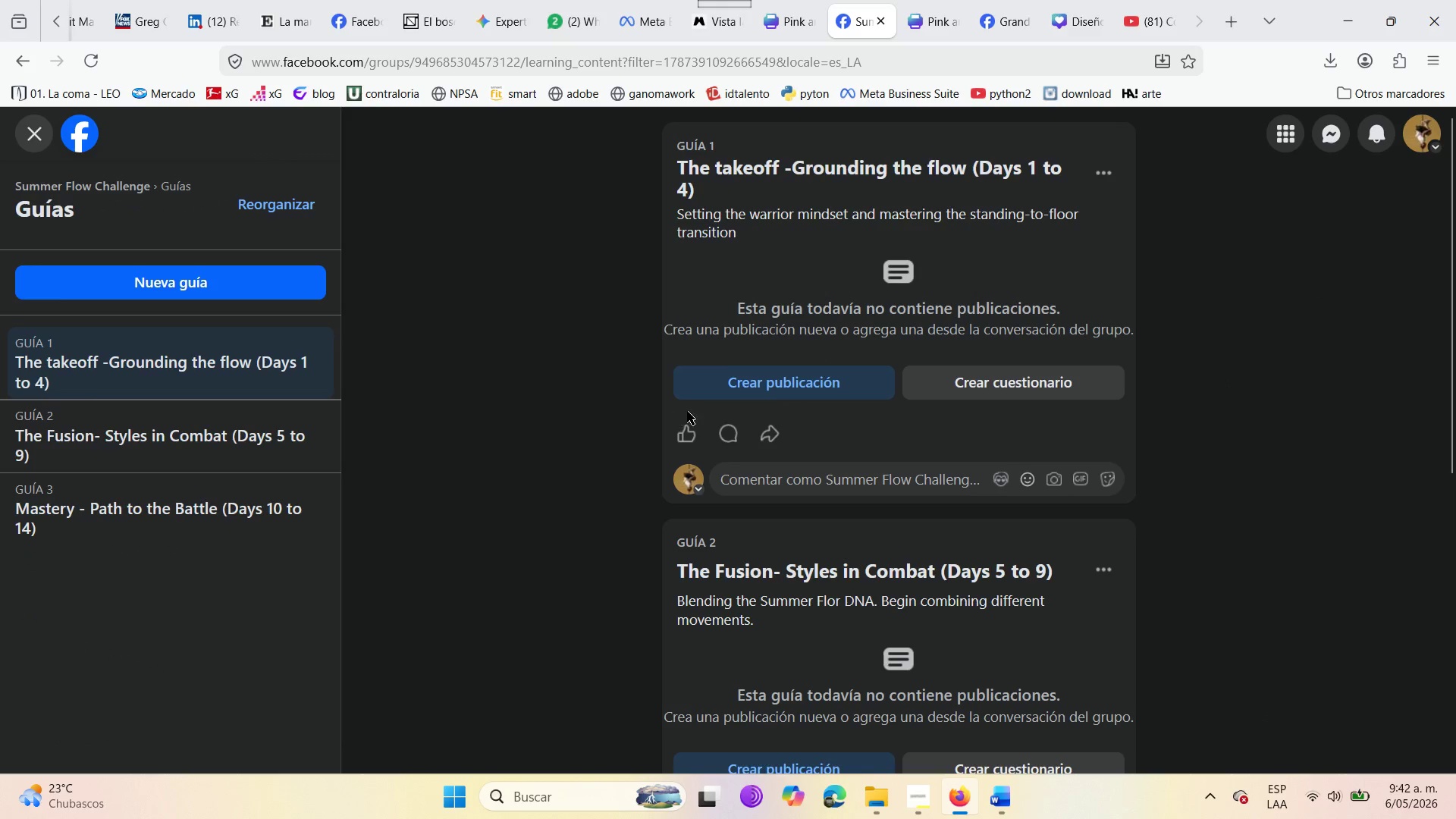 
left_click([735, 386])
 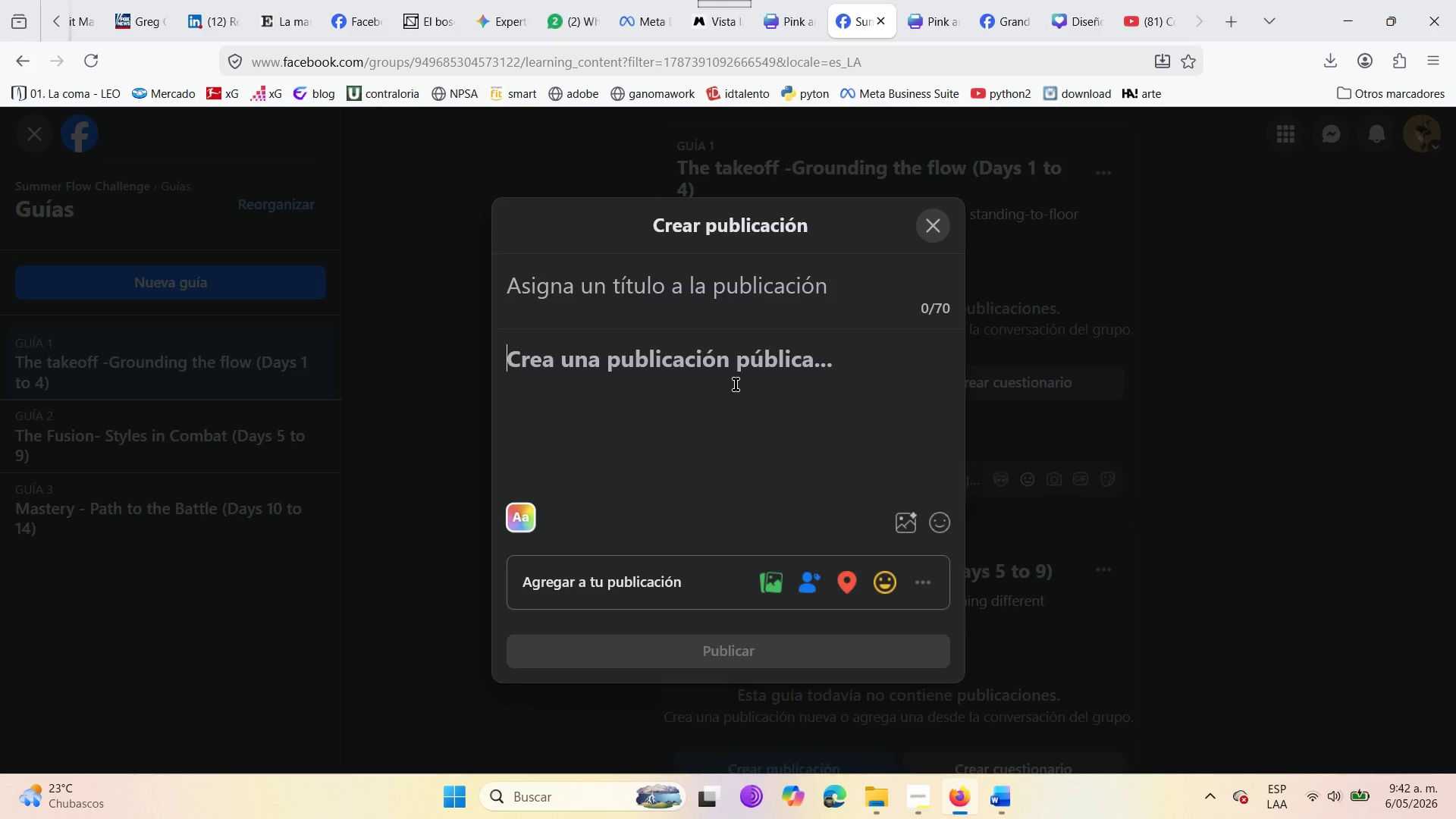 
wait(40.05)
 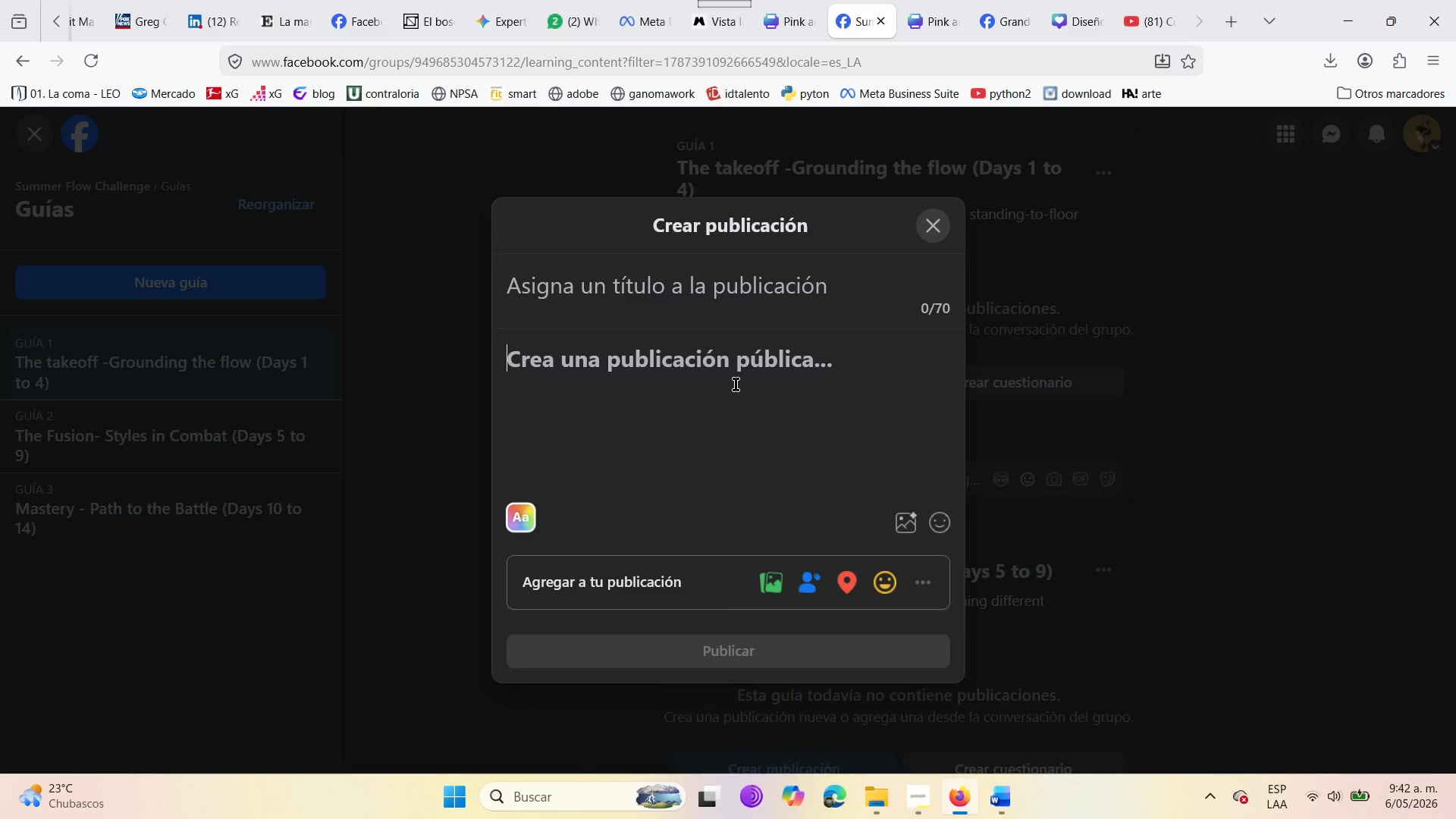 
type(The competition )
 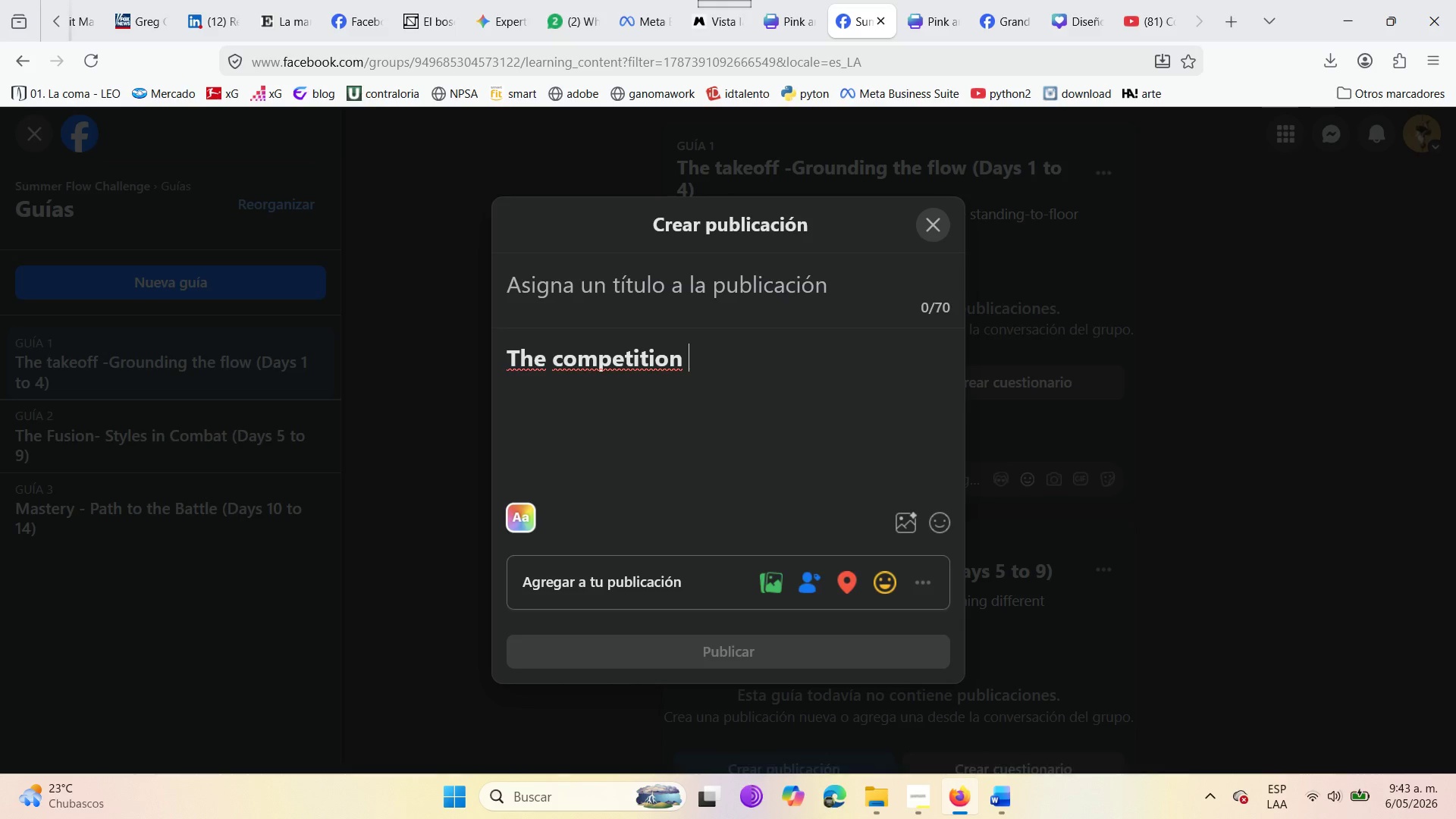 
wait(7.8)
 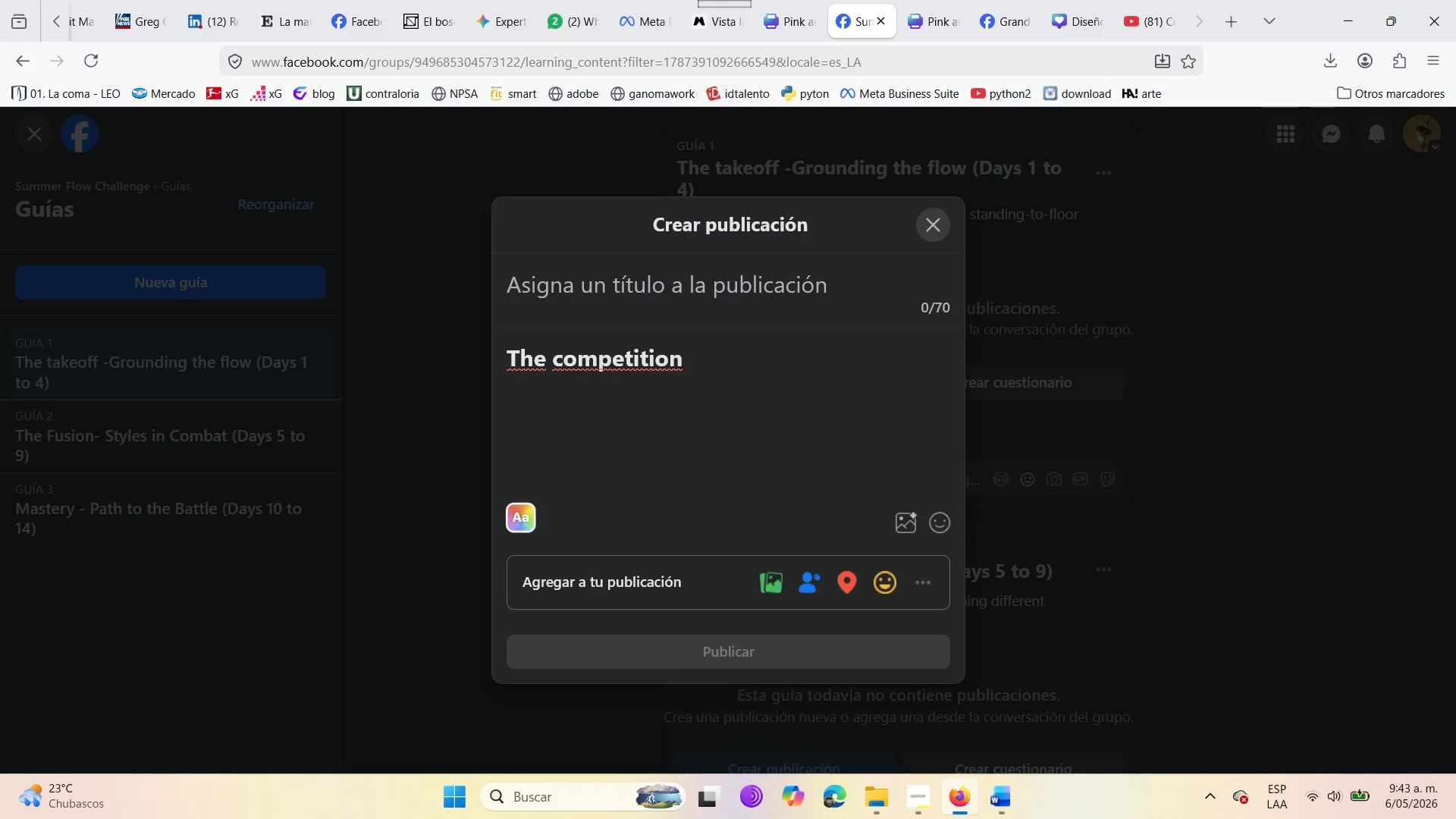 
type(di)
key(Backspace)
type(oe)
 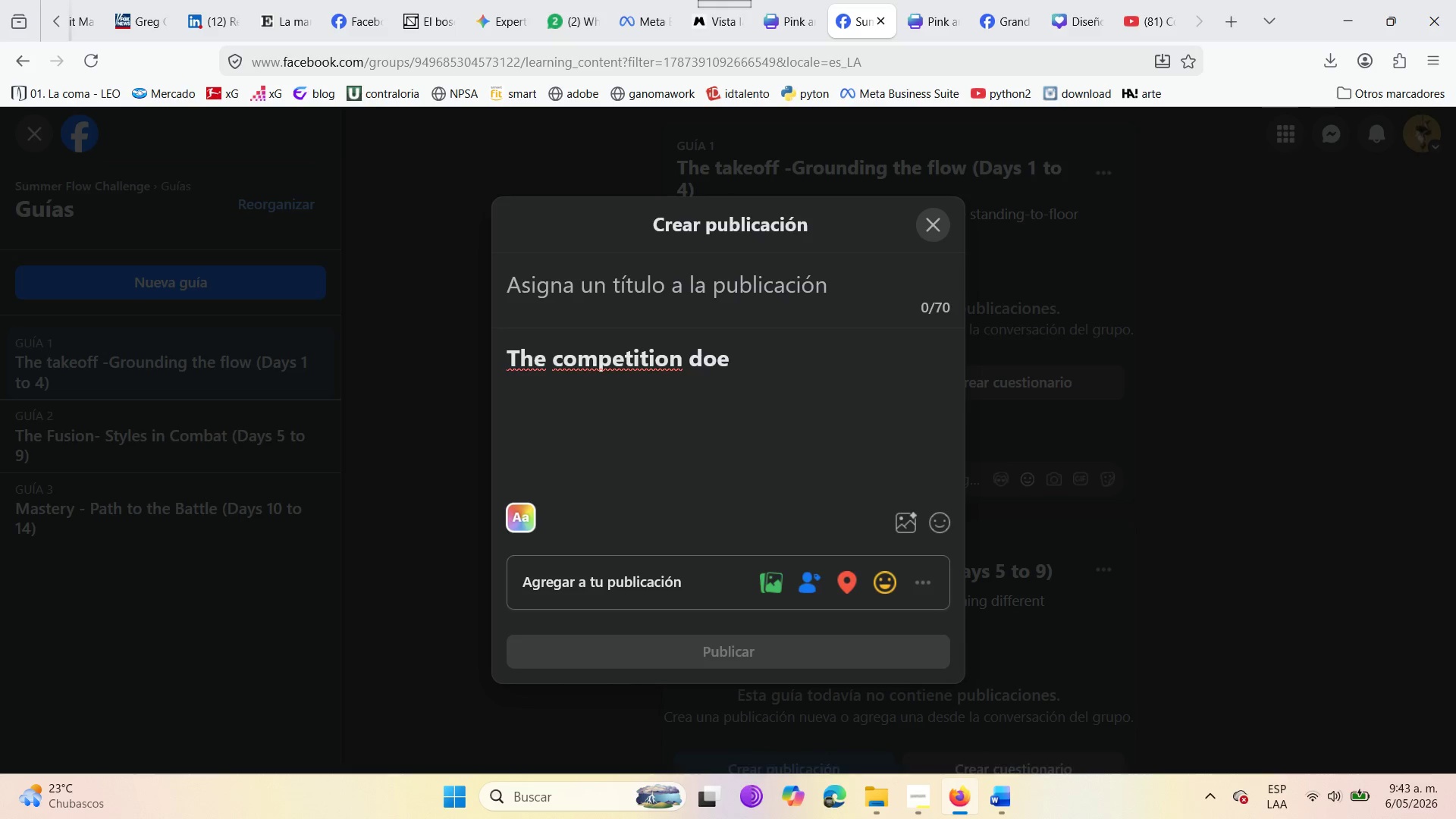 
type(sn[t star )
key(Backspace)
type(ts)
key(Backspace)
type( )
 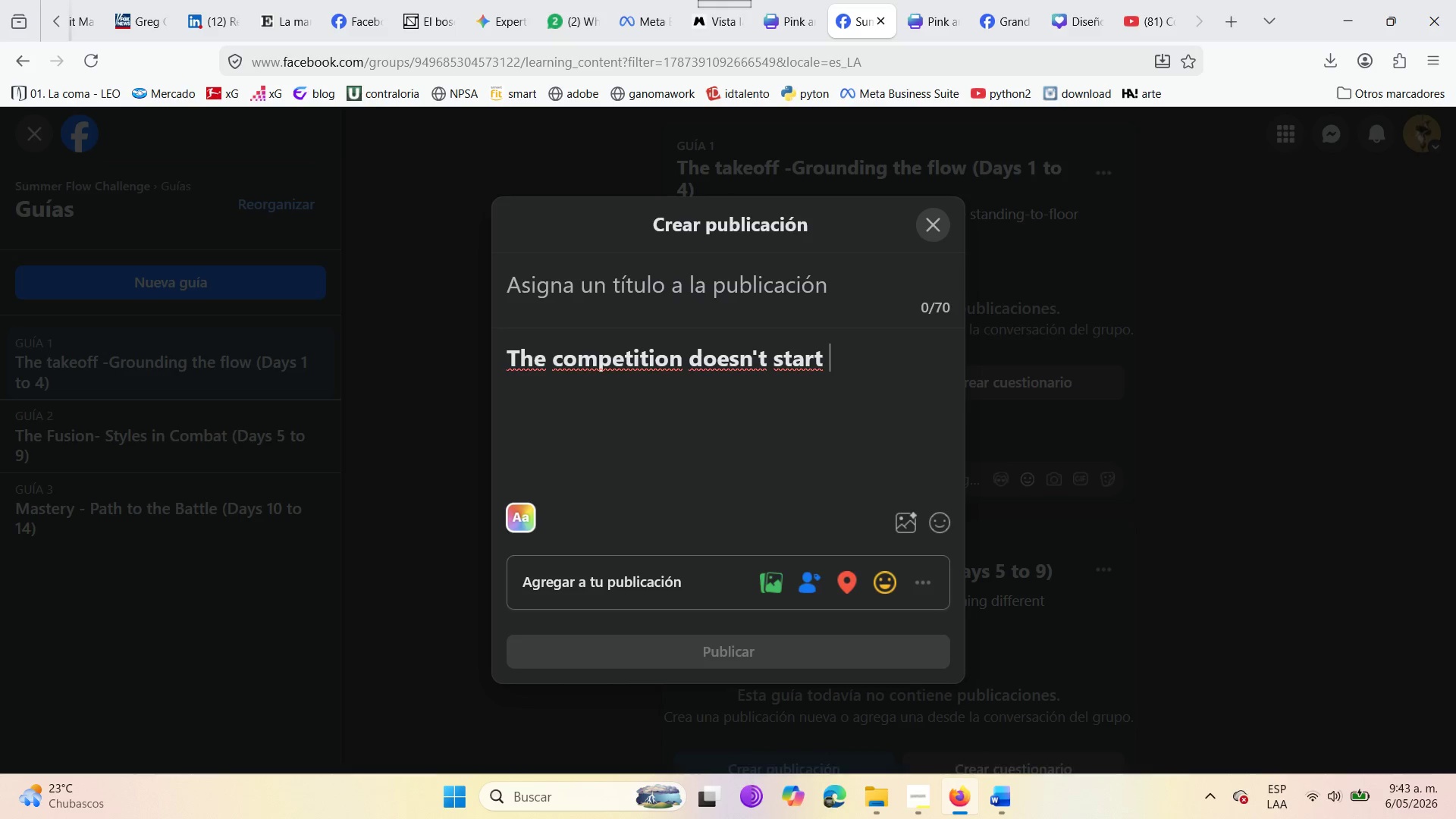 
type(in 14 days )
 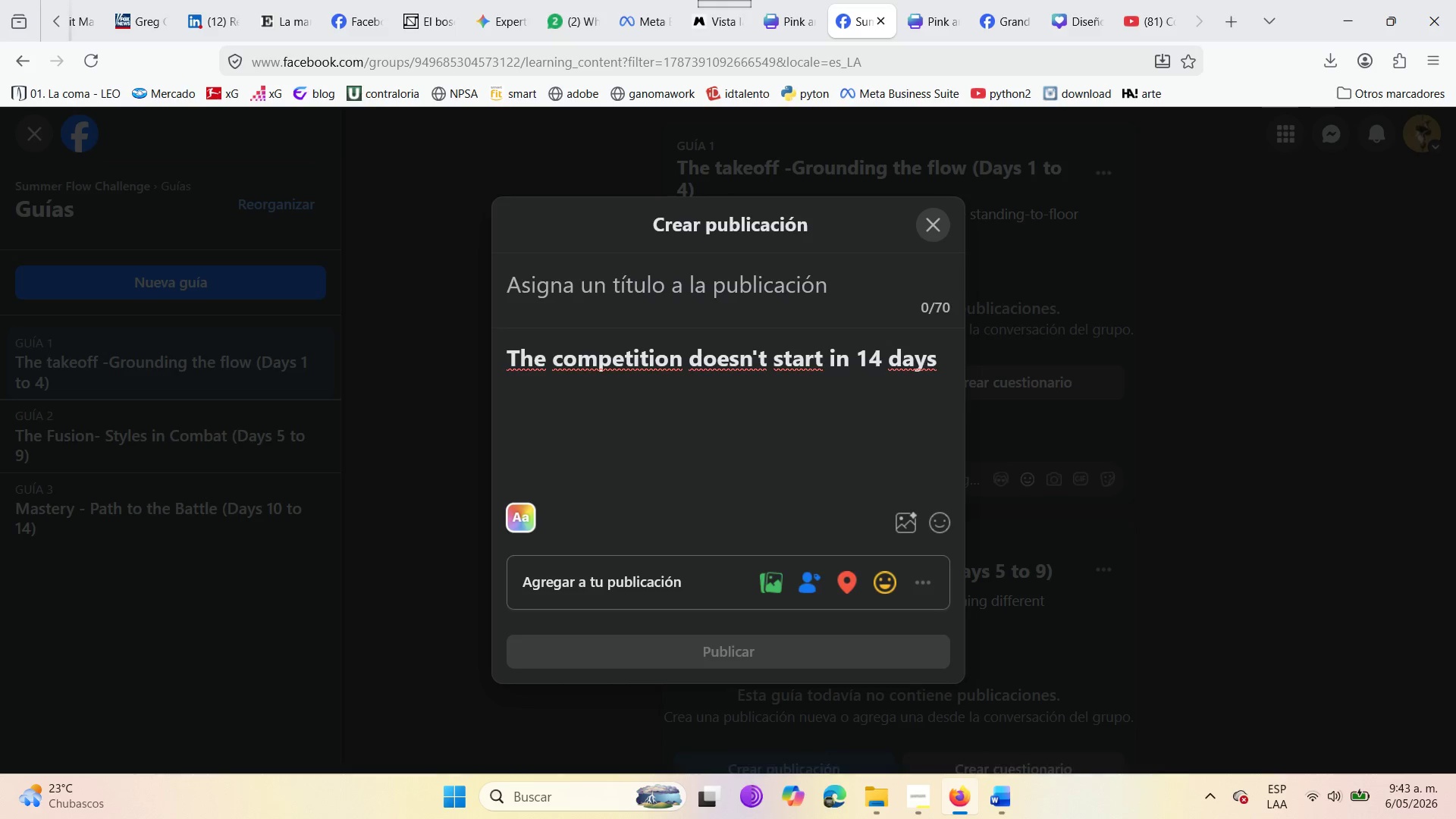 
key(Backspace)
type(< it sat)
key(Backspace)
key(Backspace)
type(tart )
key(Backspace)
type(s today )
key(Backspace)
type(. )
 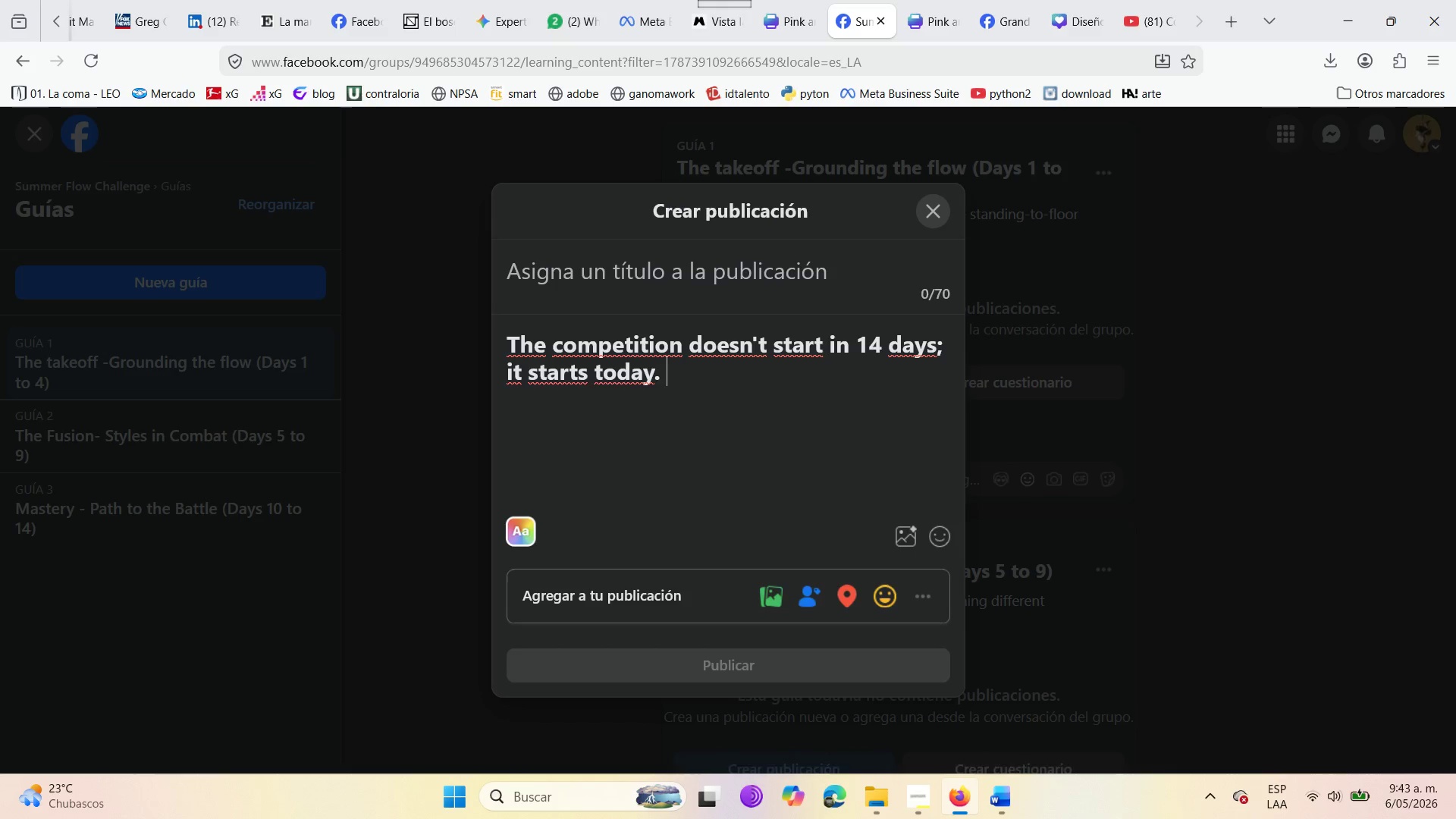 
wait(6.03)
 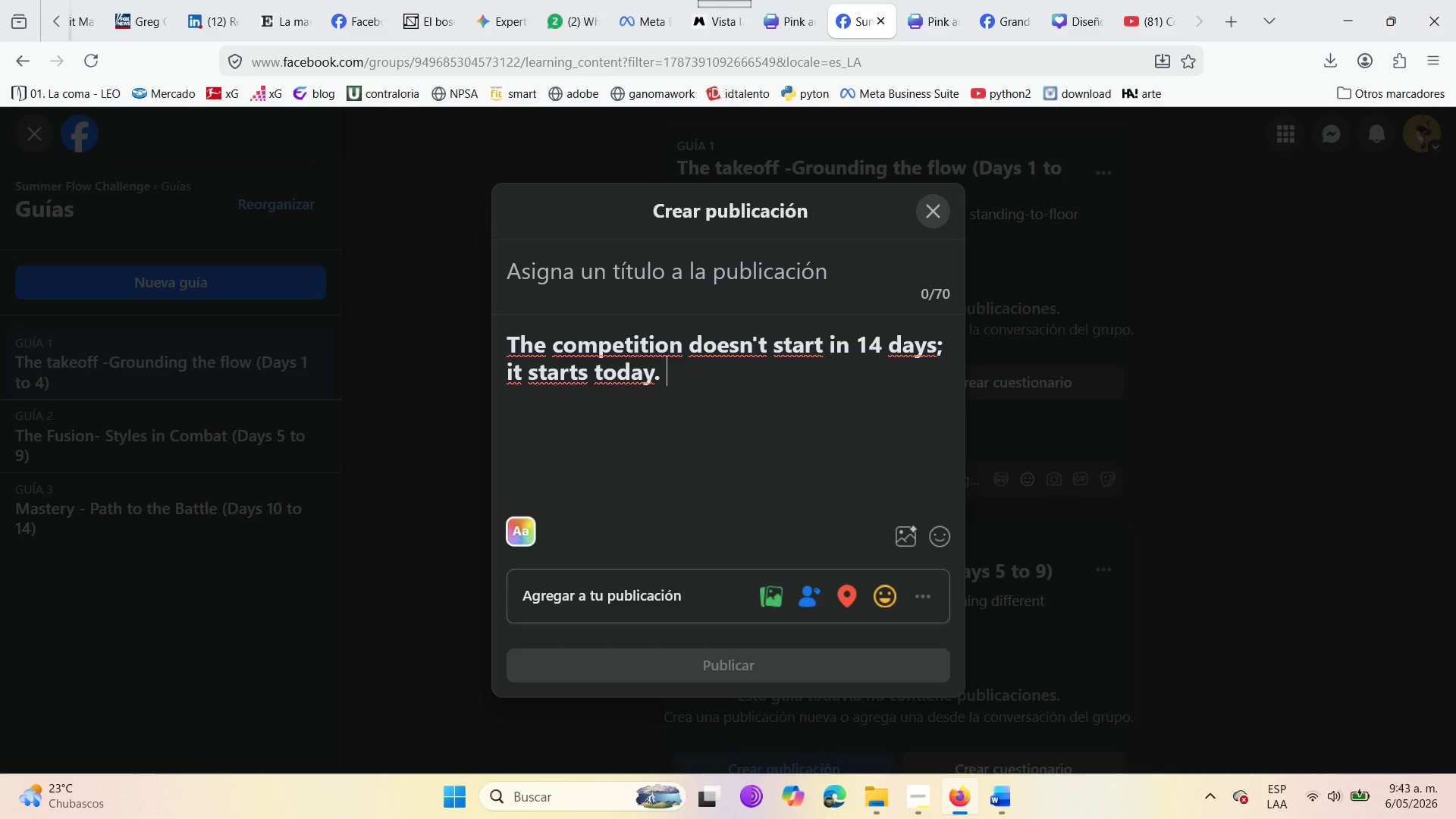 
type(Ar)
key(Backspace)
type(re )
 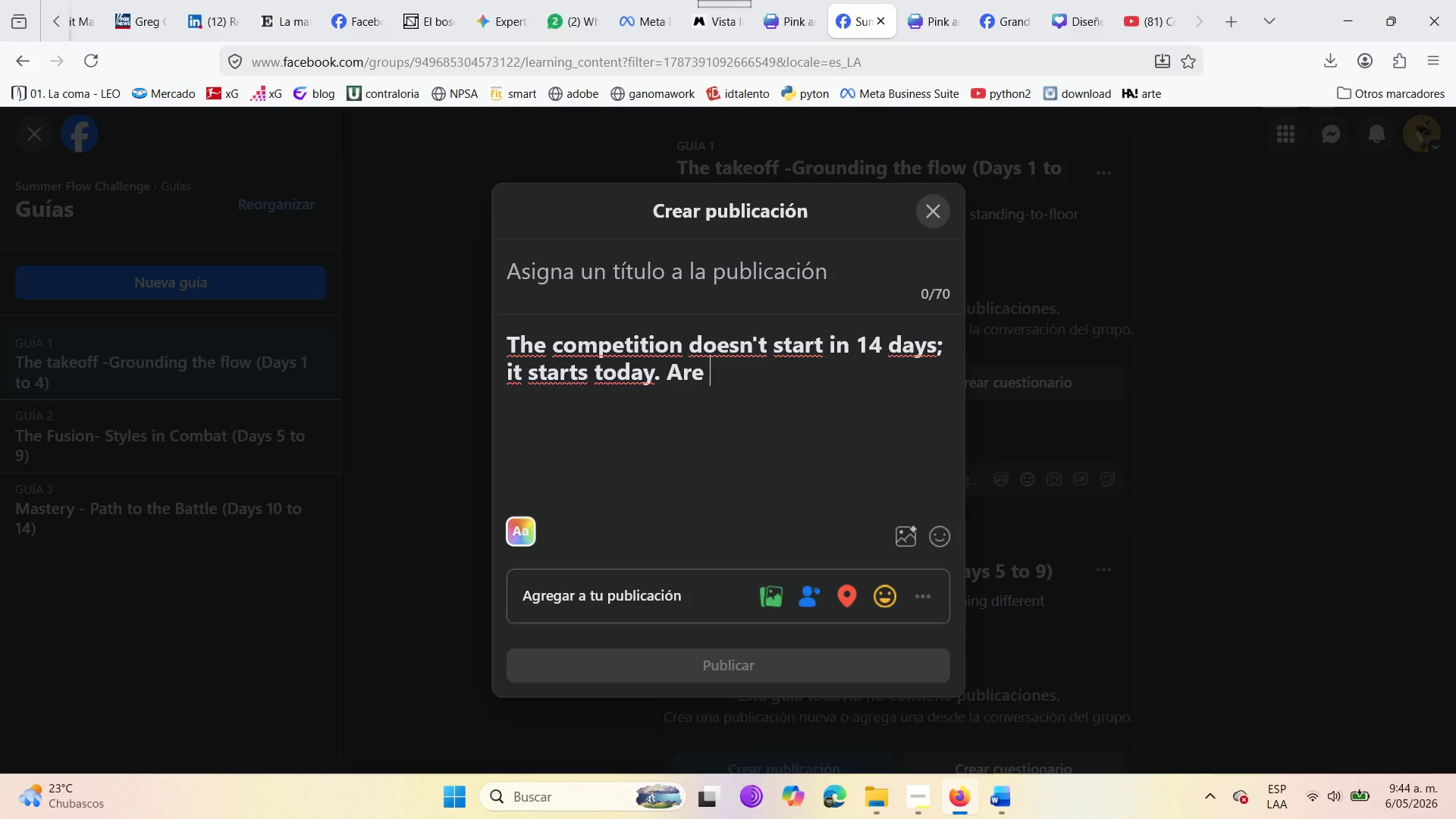 
wait(13.31)
 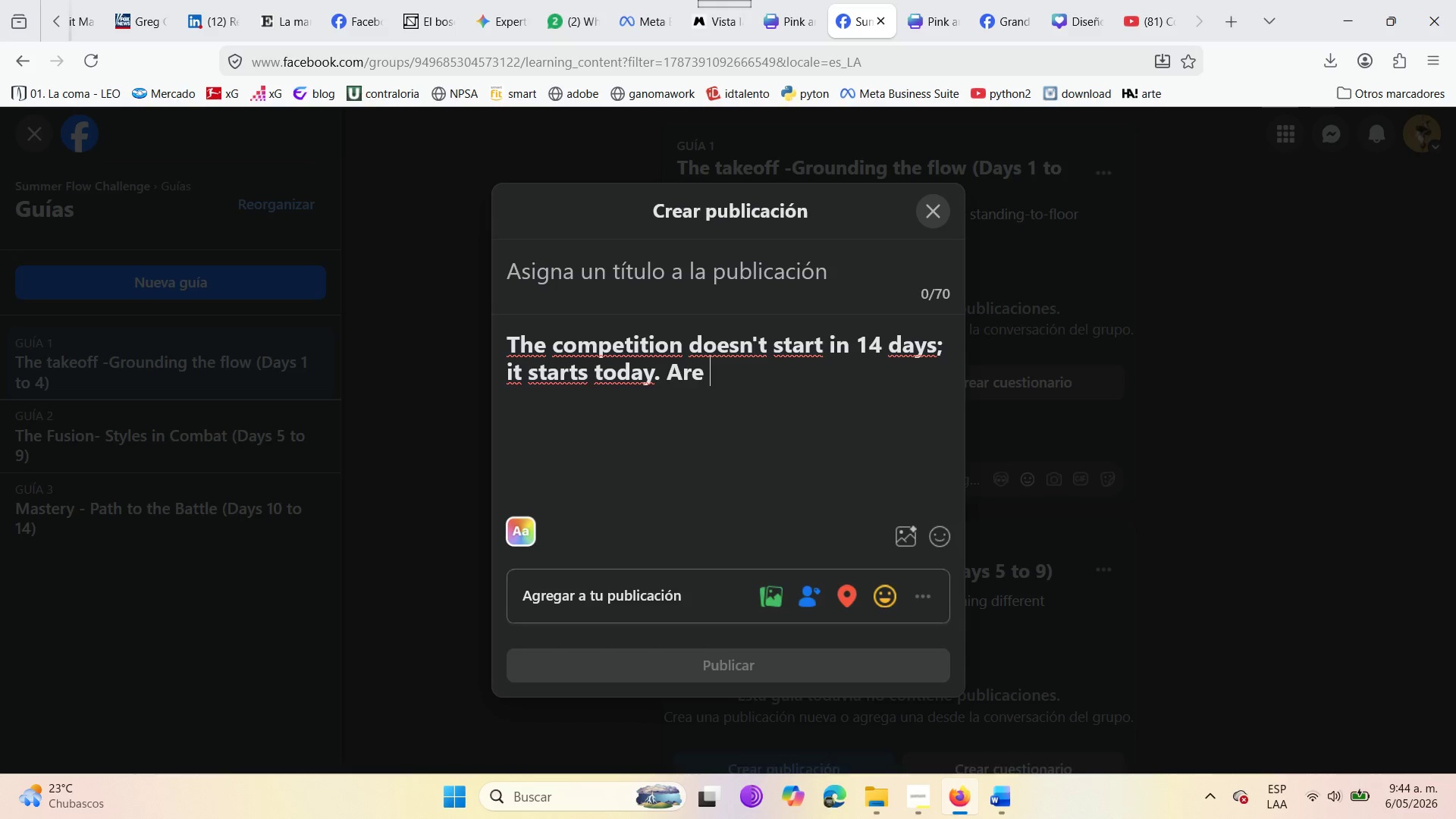 
type(you here to watch or to win ! )
 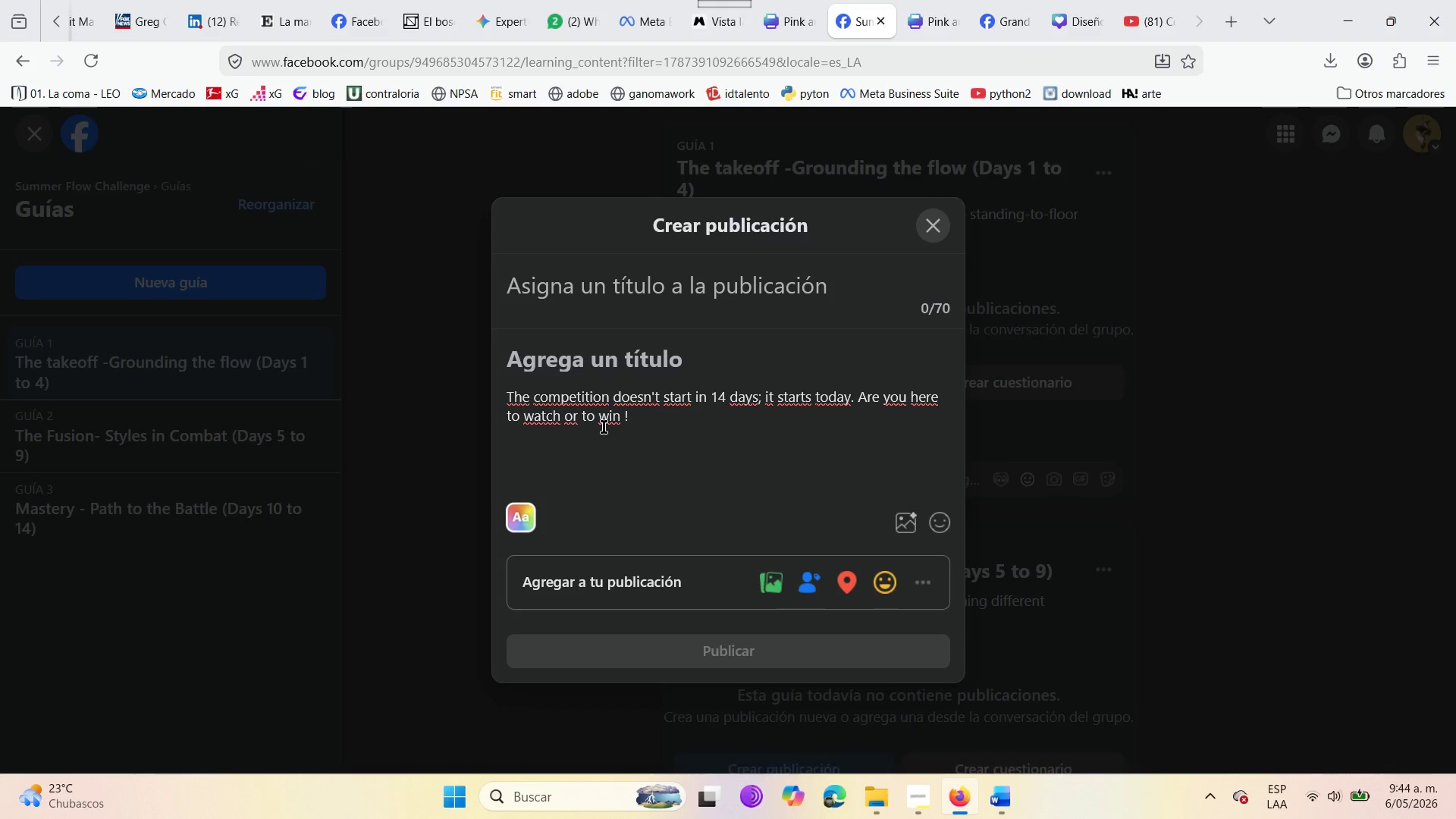 
left_click_drag(start_coordinate=[648, 424], to_coordinate=[502, 398])
 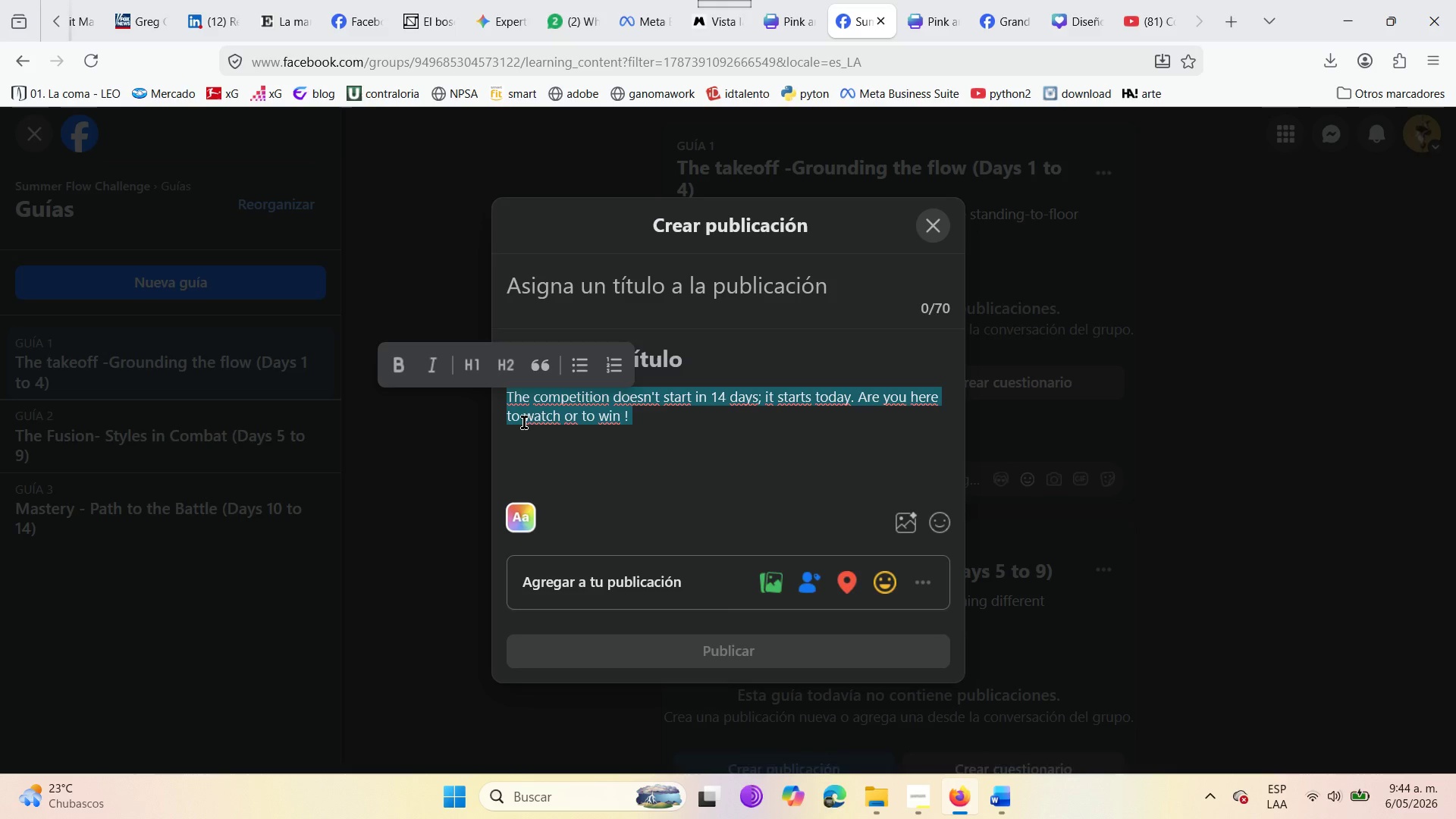 
key(Control+X)
 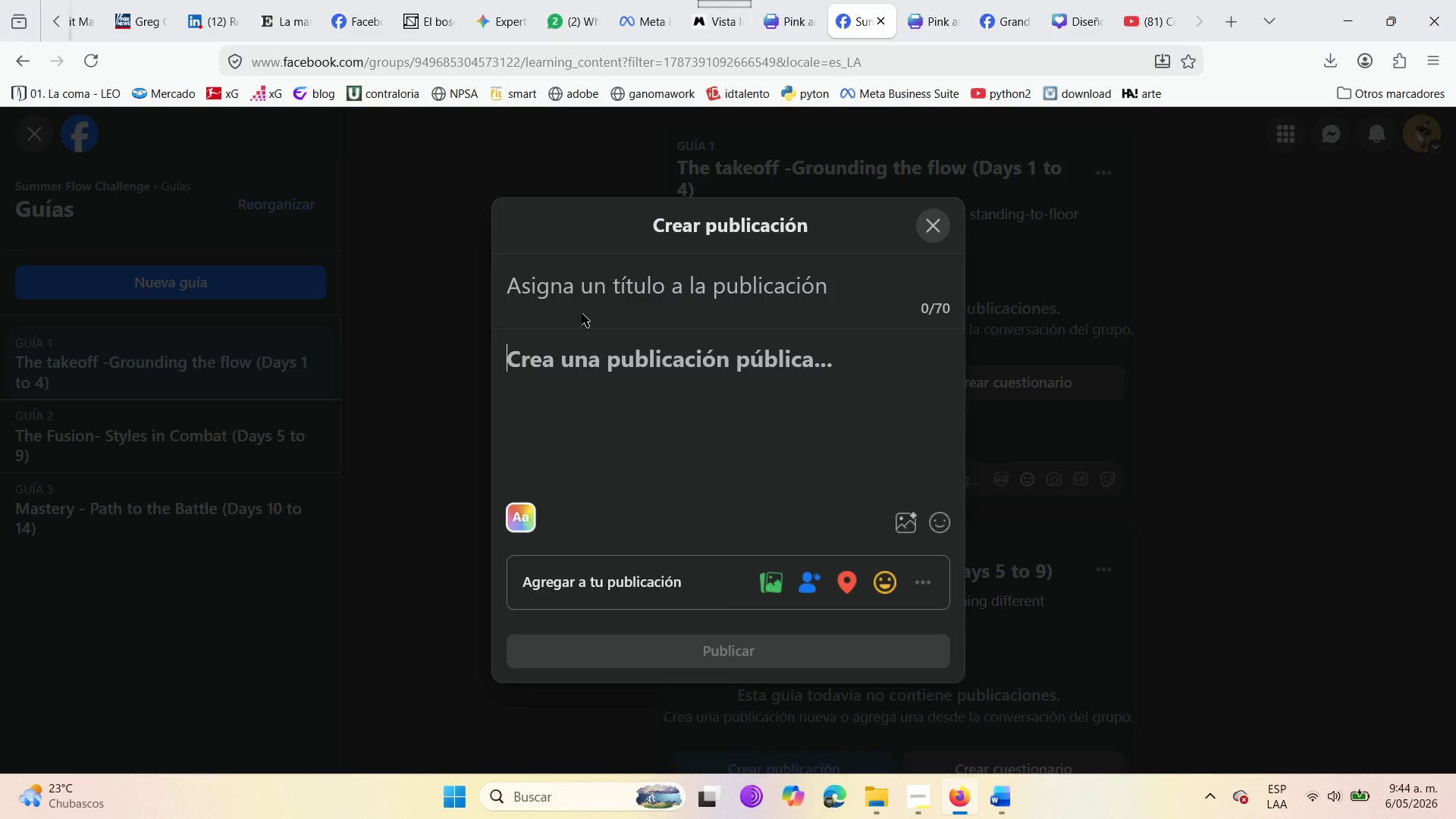 
left_click([573, 287])
 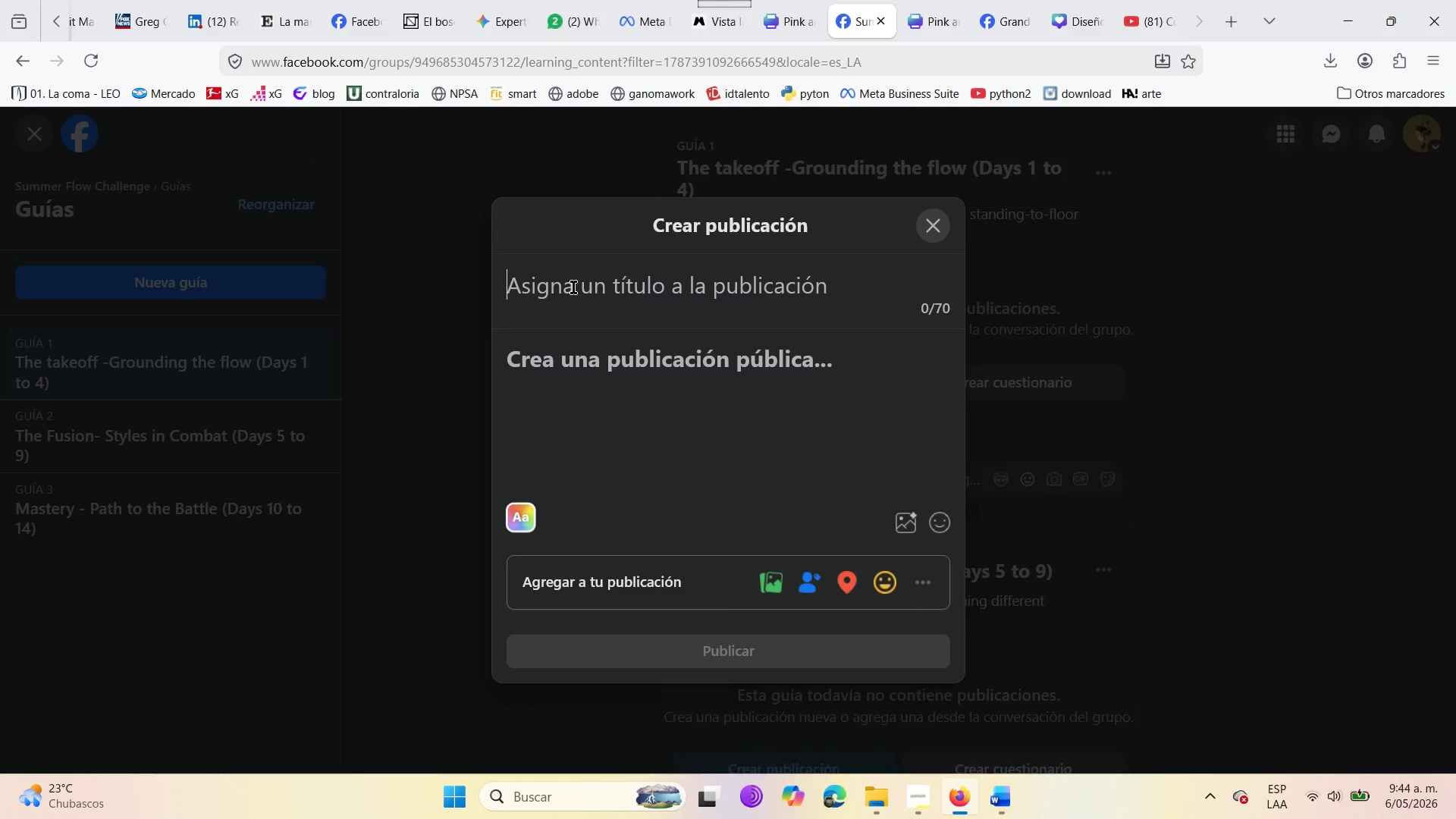 
key(Control+V)
 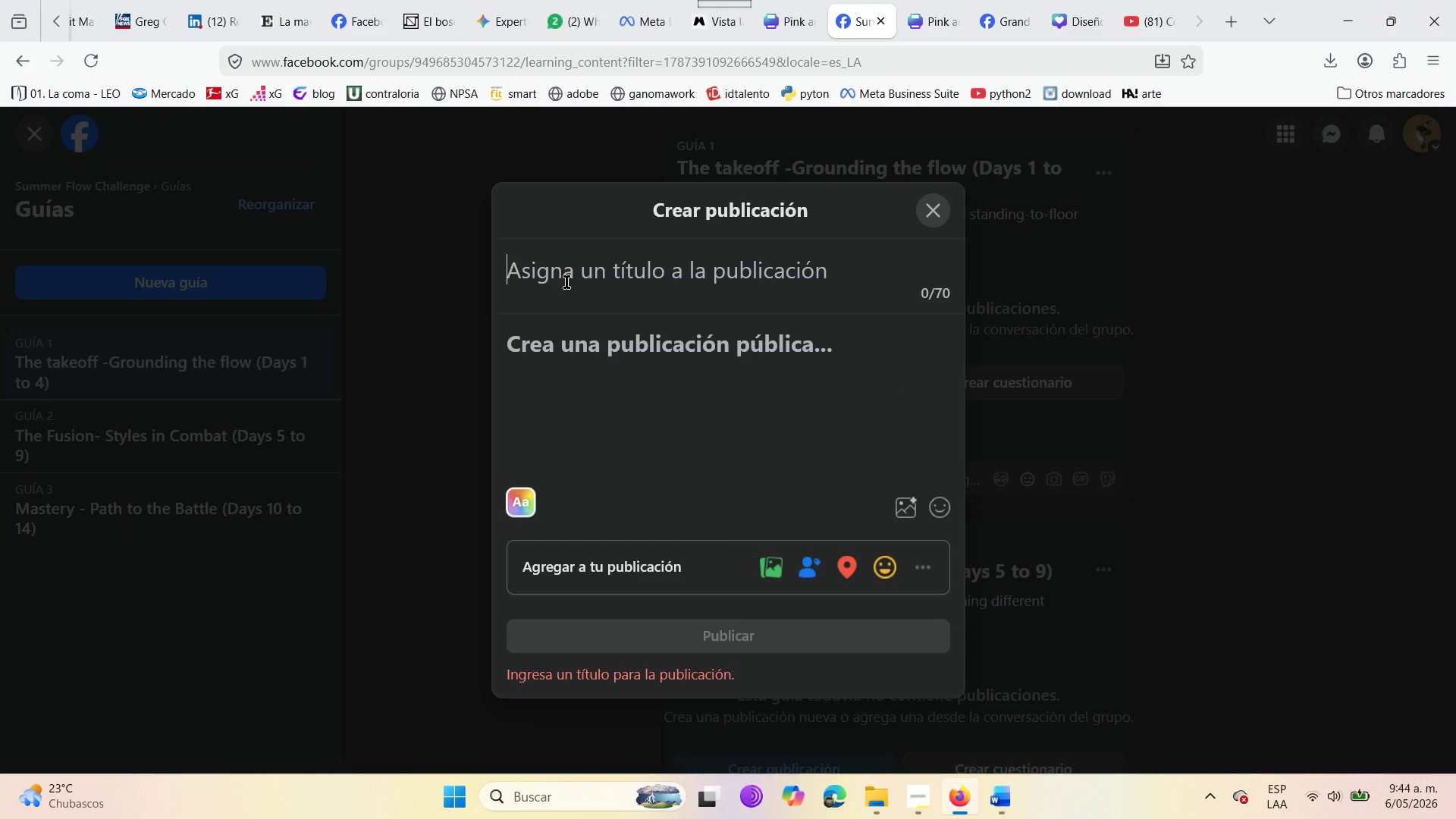 
double_click([566, 276])
 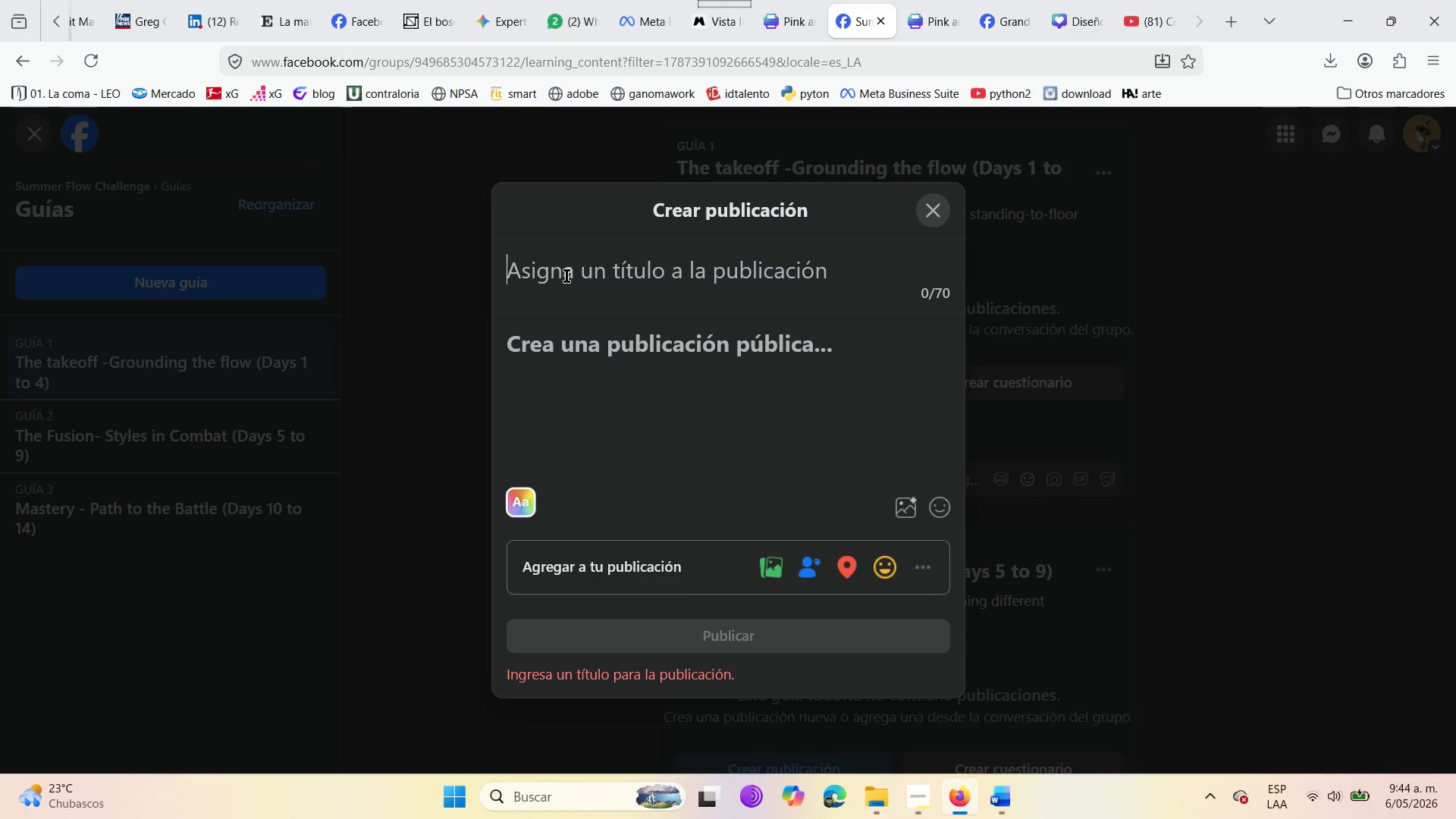 
key(Control+V)
 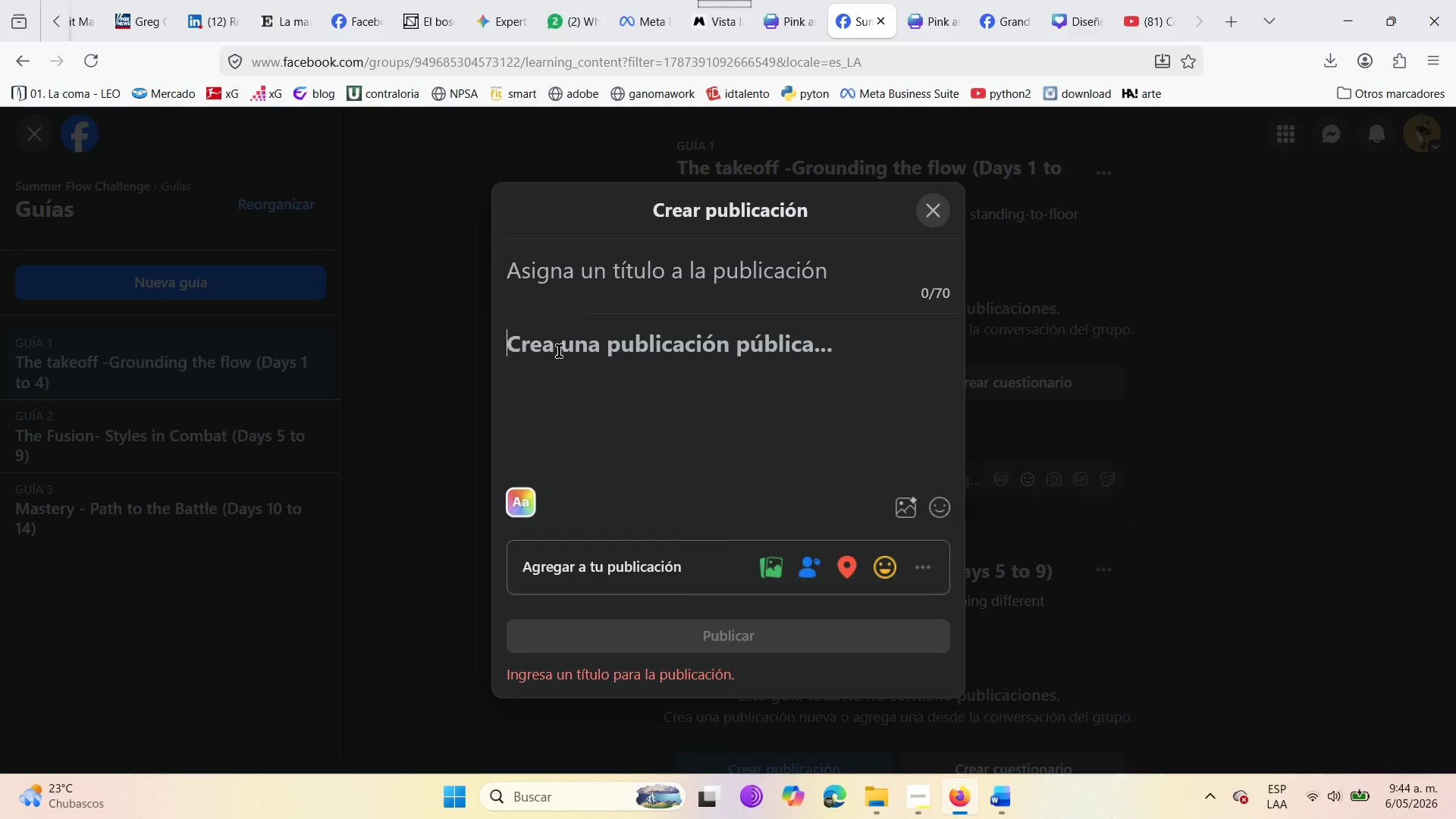 
key(Control+V)
 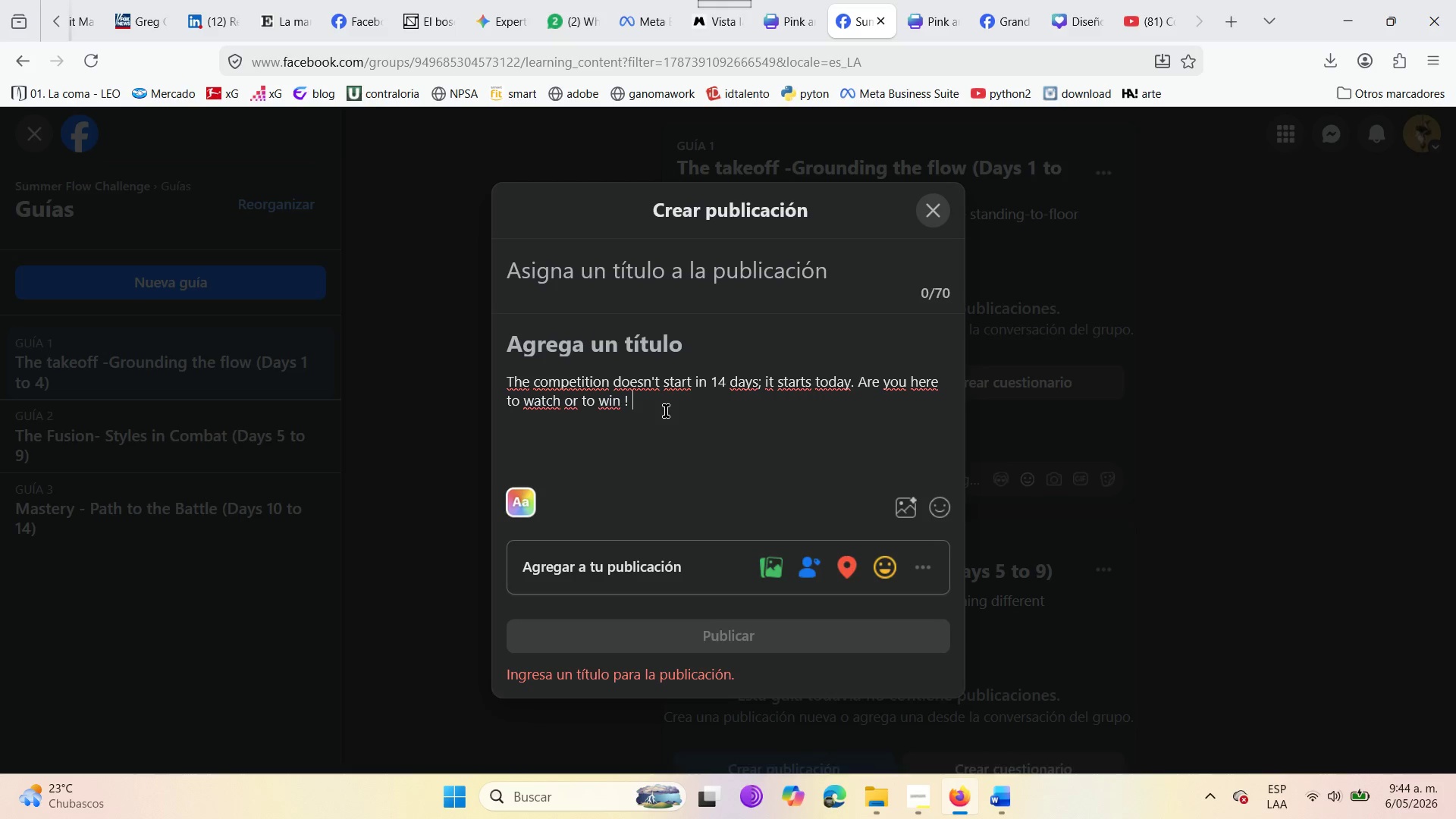 
wait(13.42)
 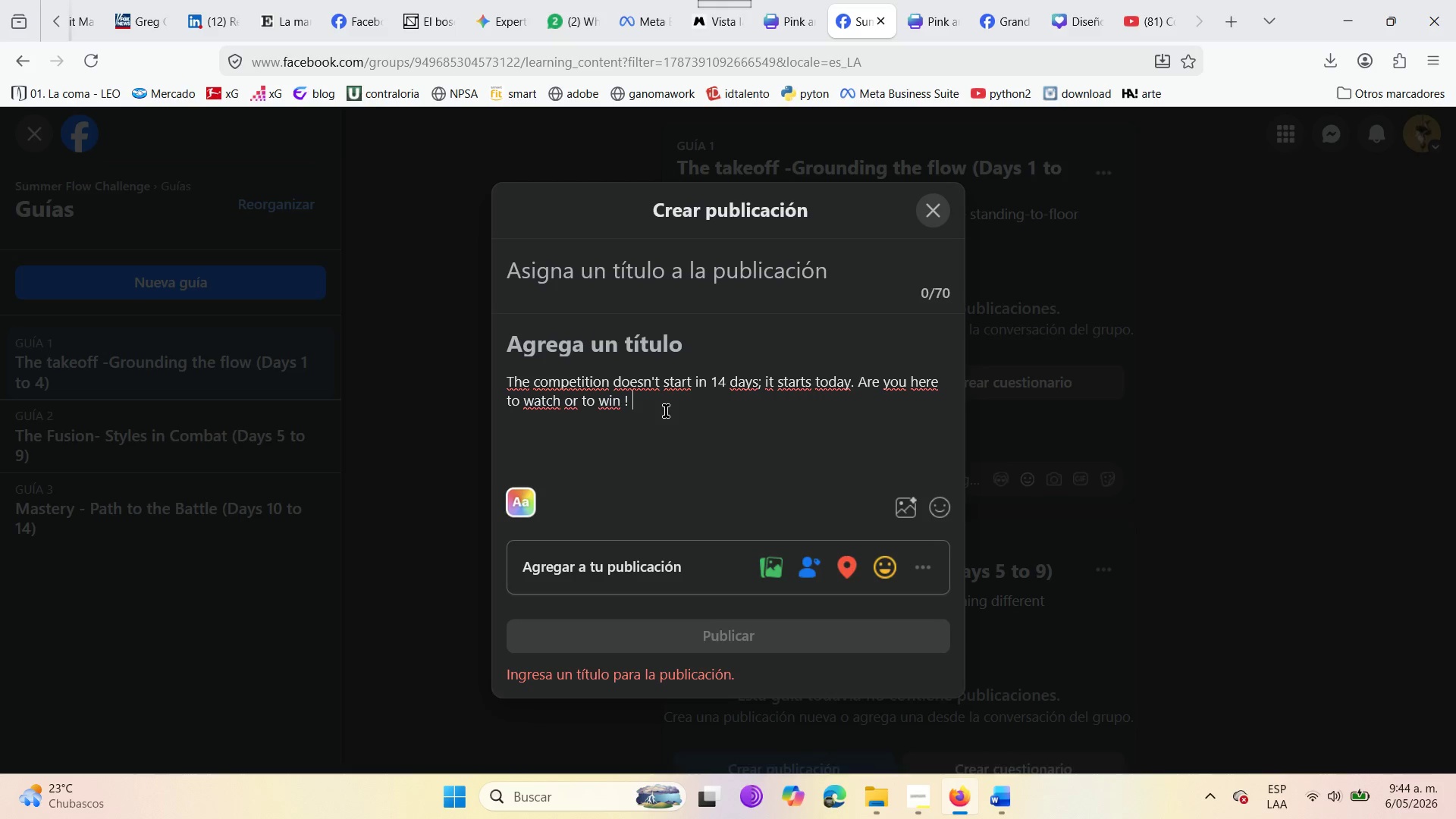 
key(Enter)
 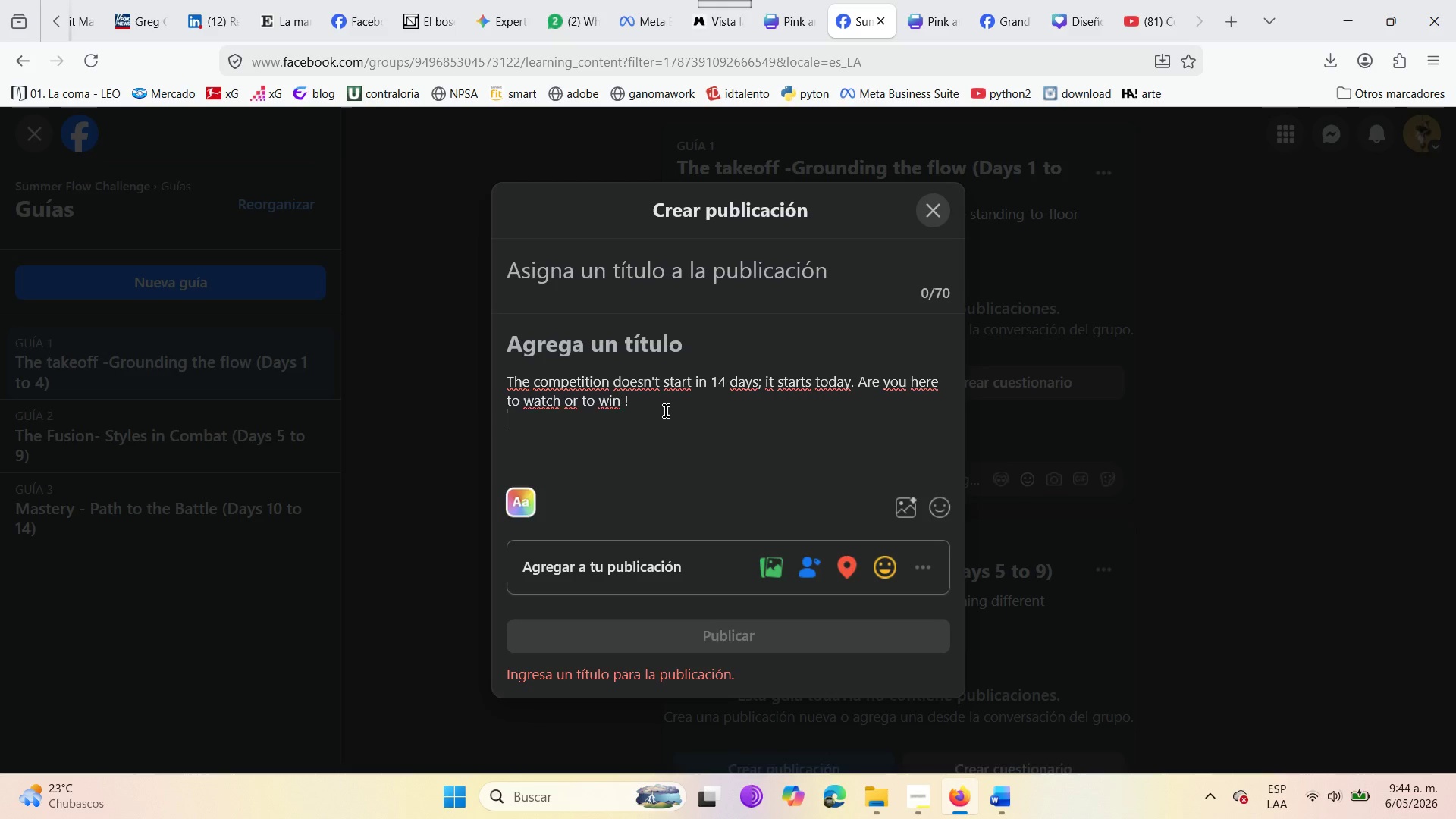 
key(Enter)
 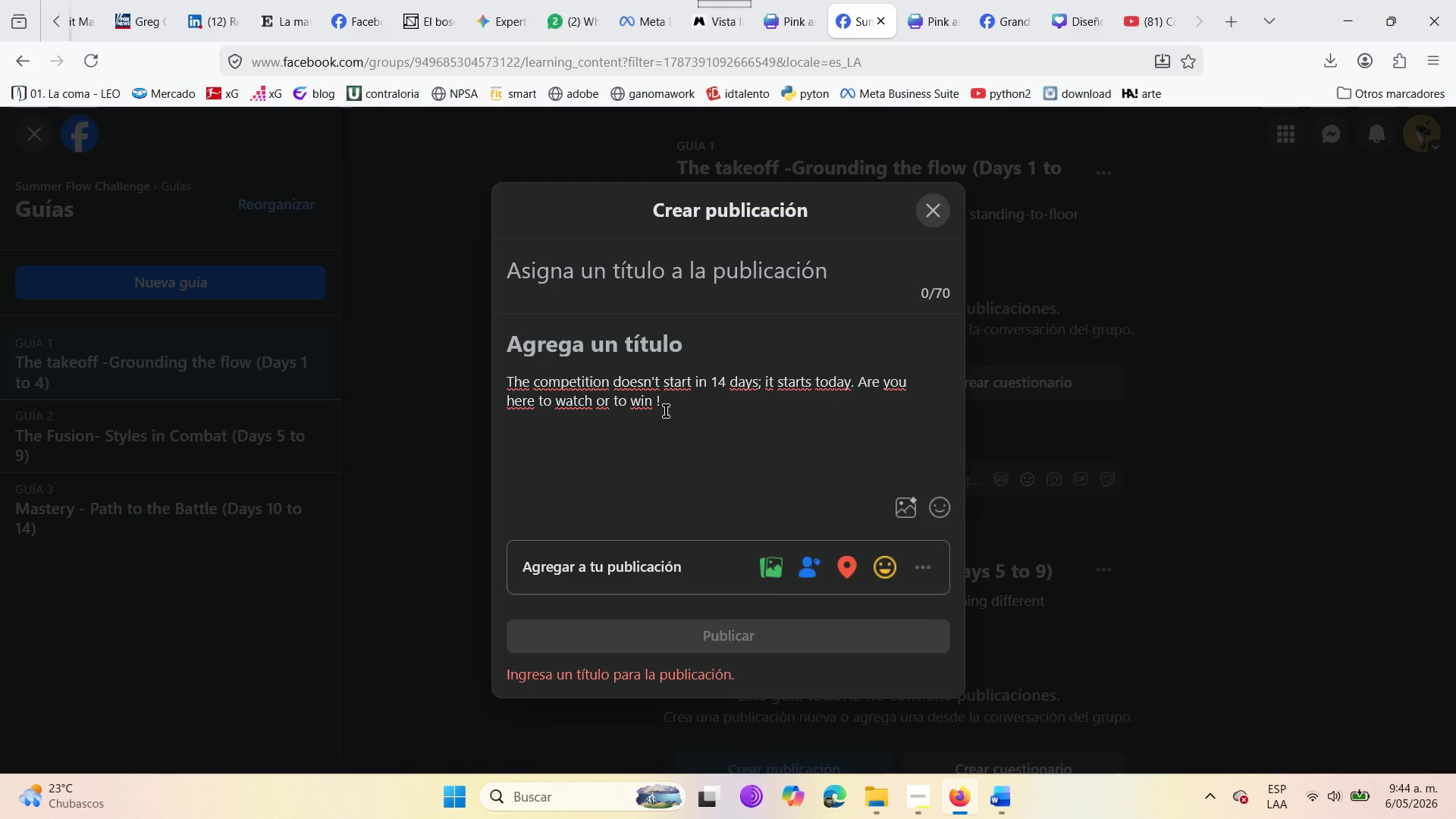 
key(Enter)
 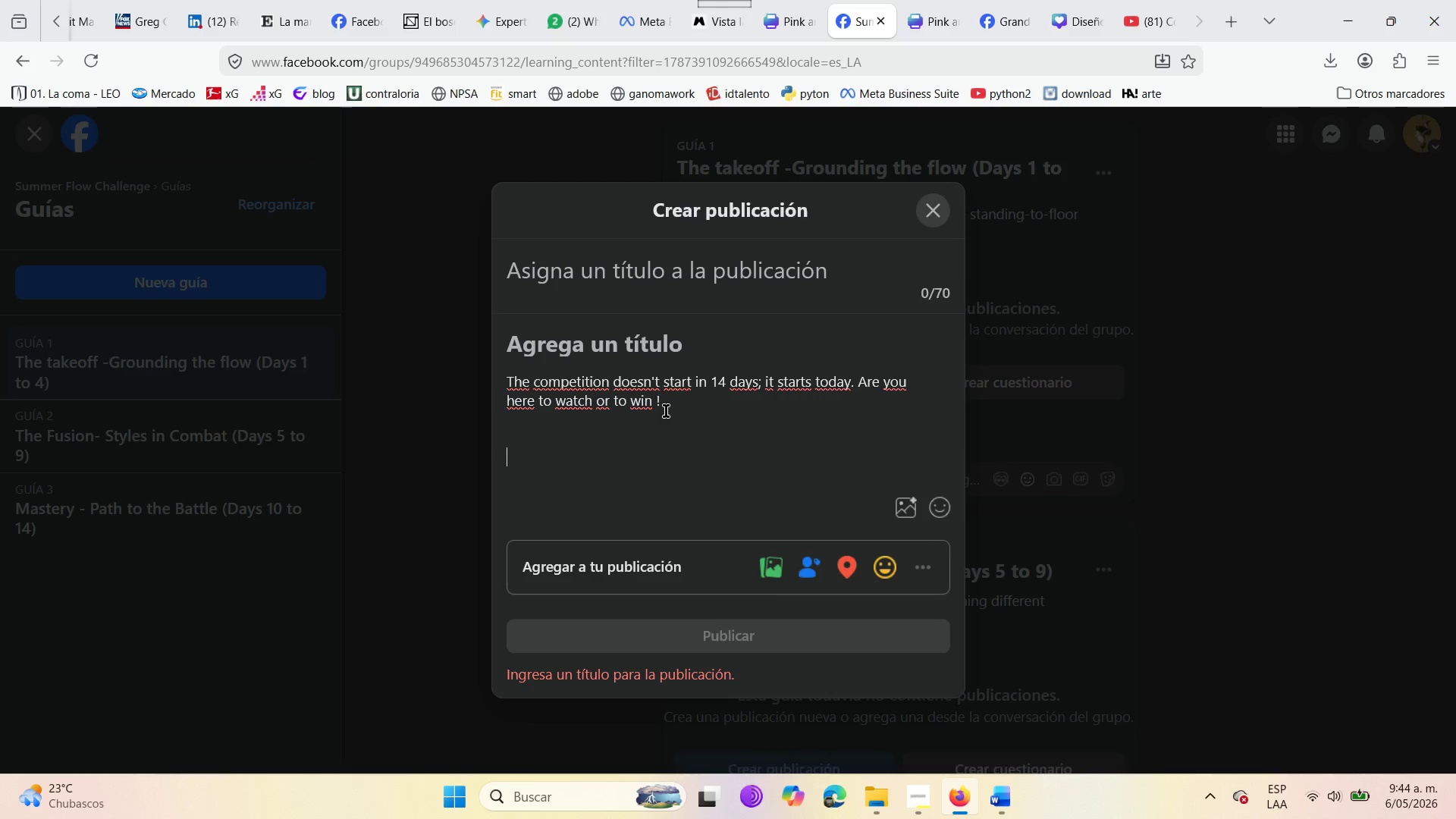 
type(COMM)
 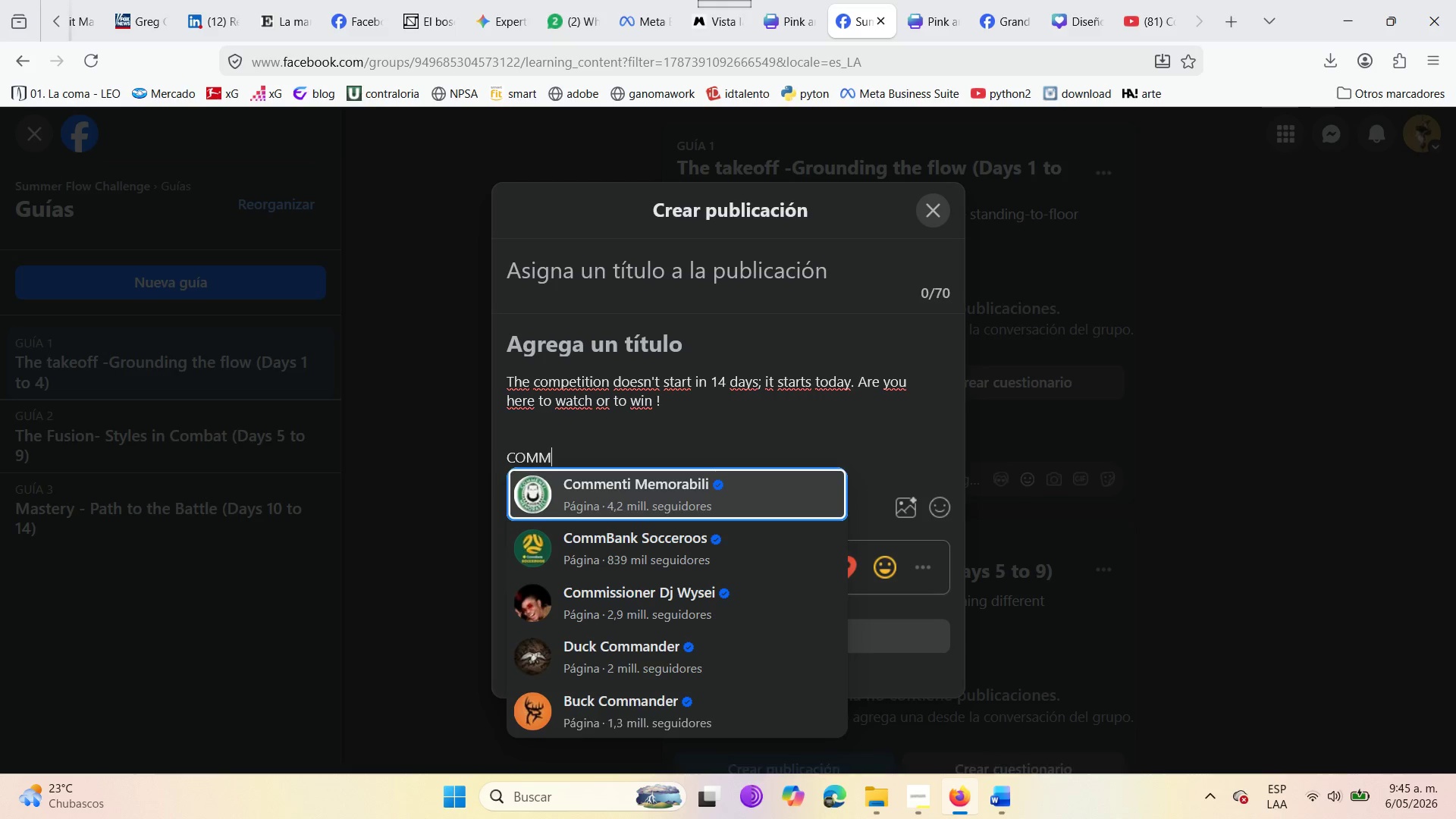 
wait(29.41)
 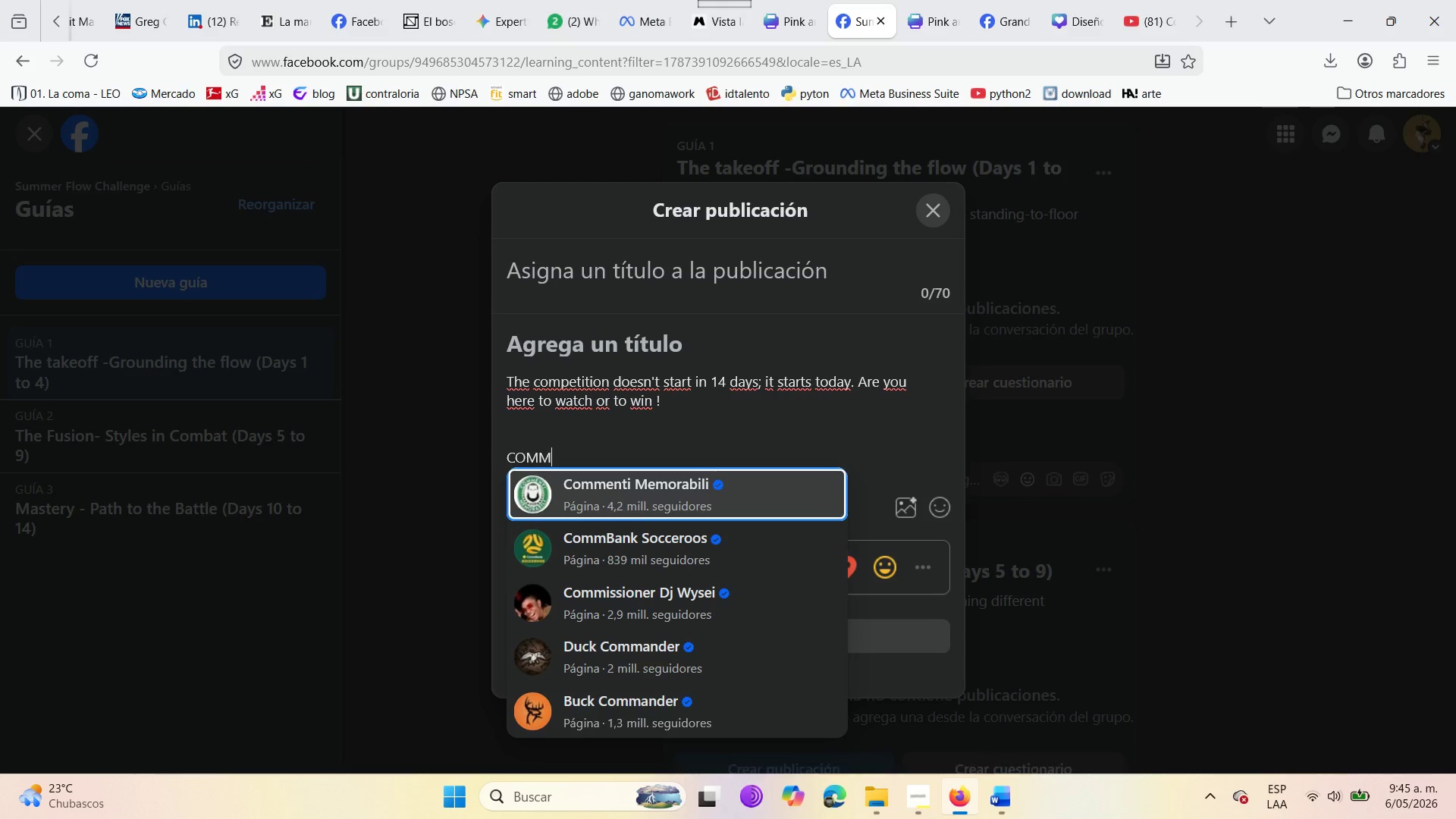 
key(Backspace)
 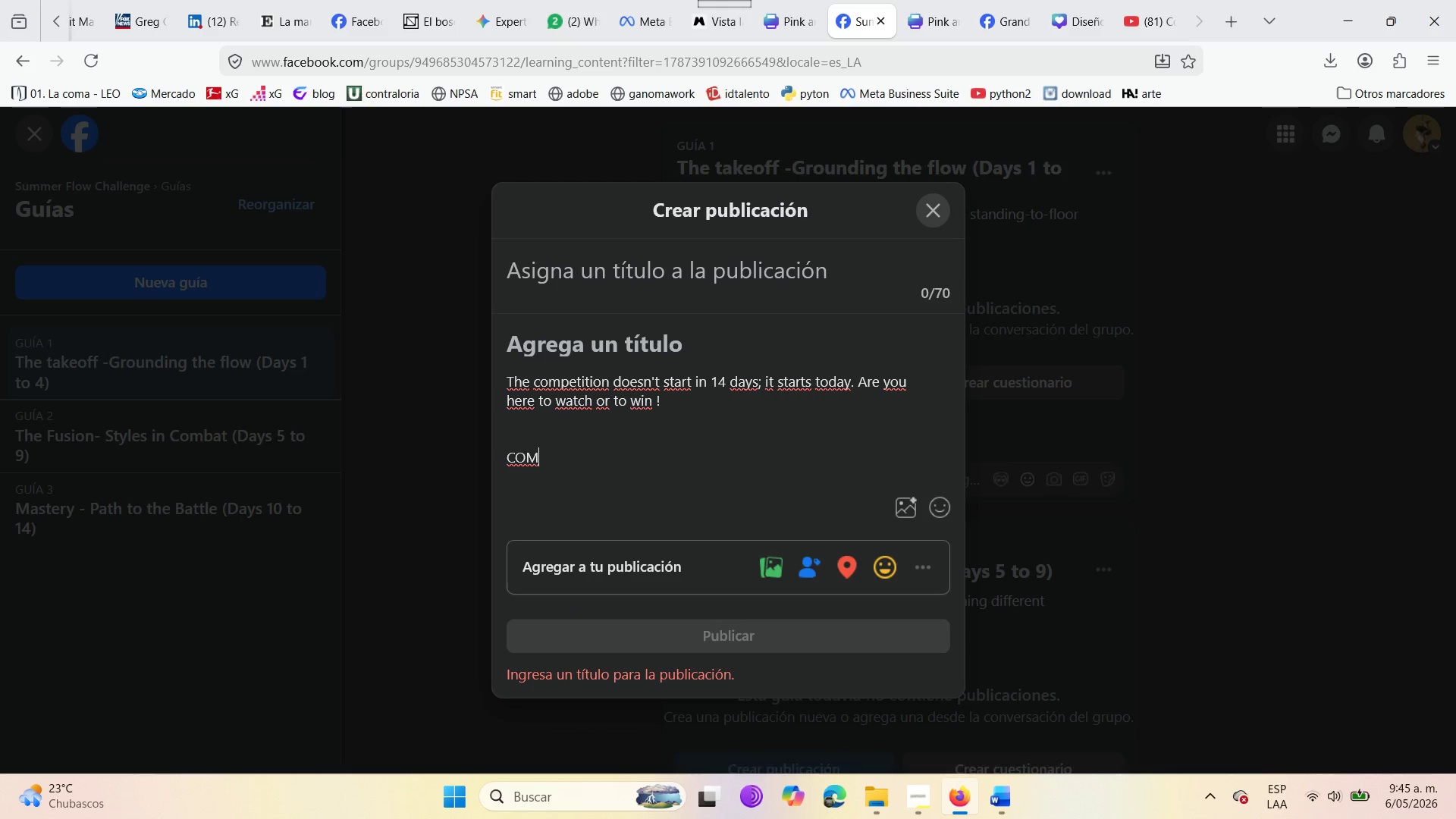 
key(Backspace)
 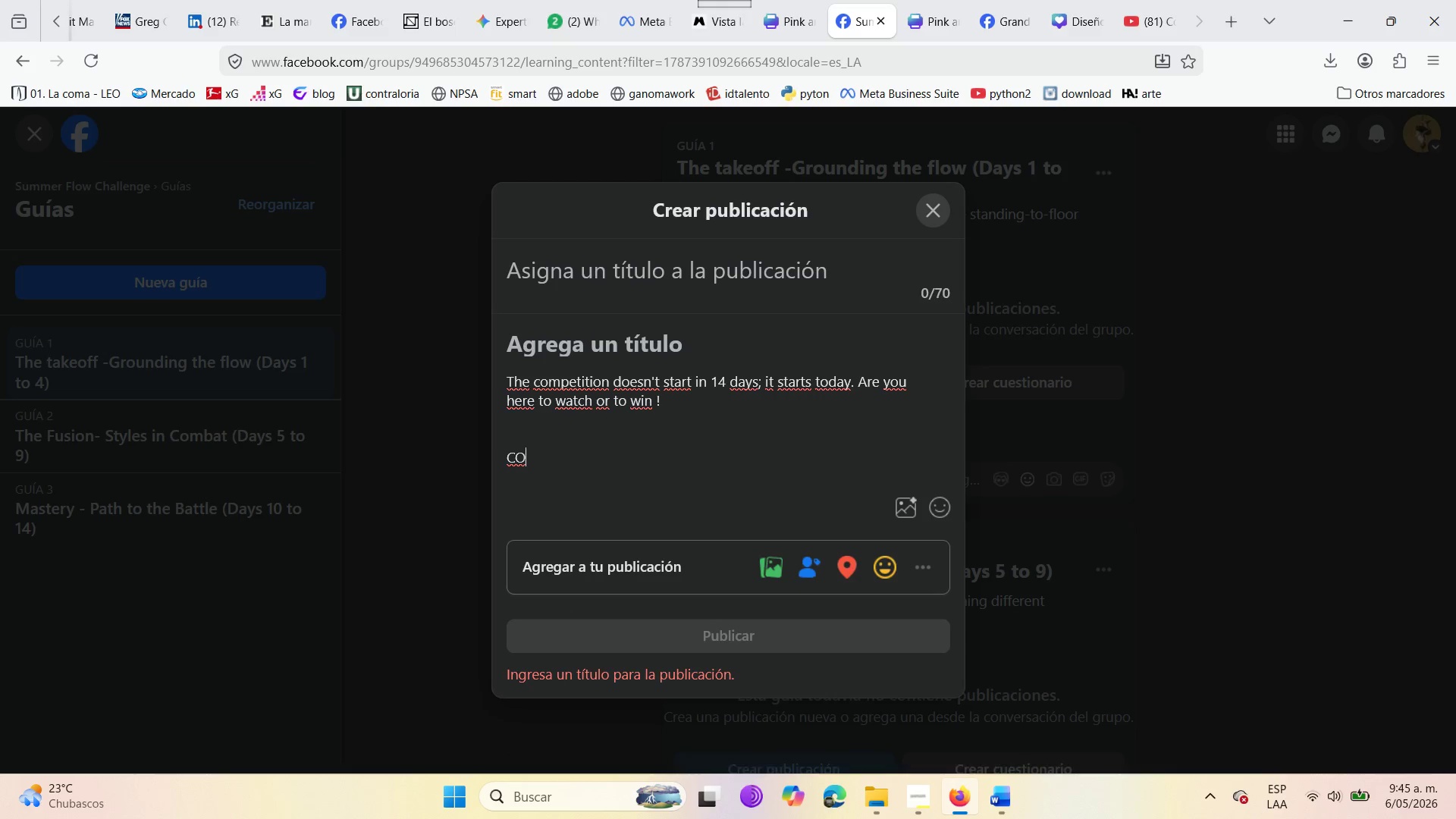 
key(Backspace)
 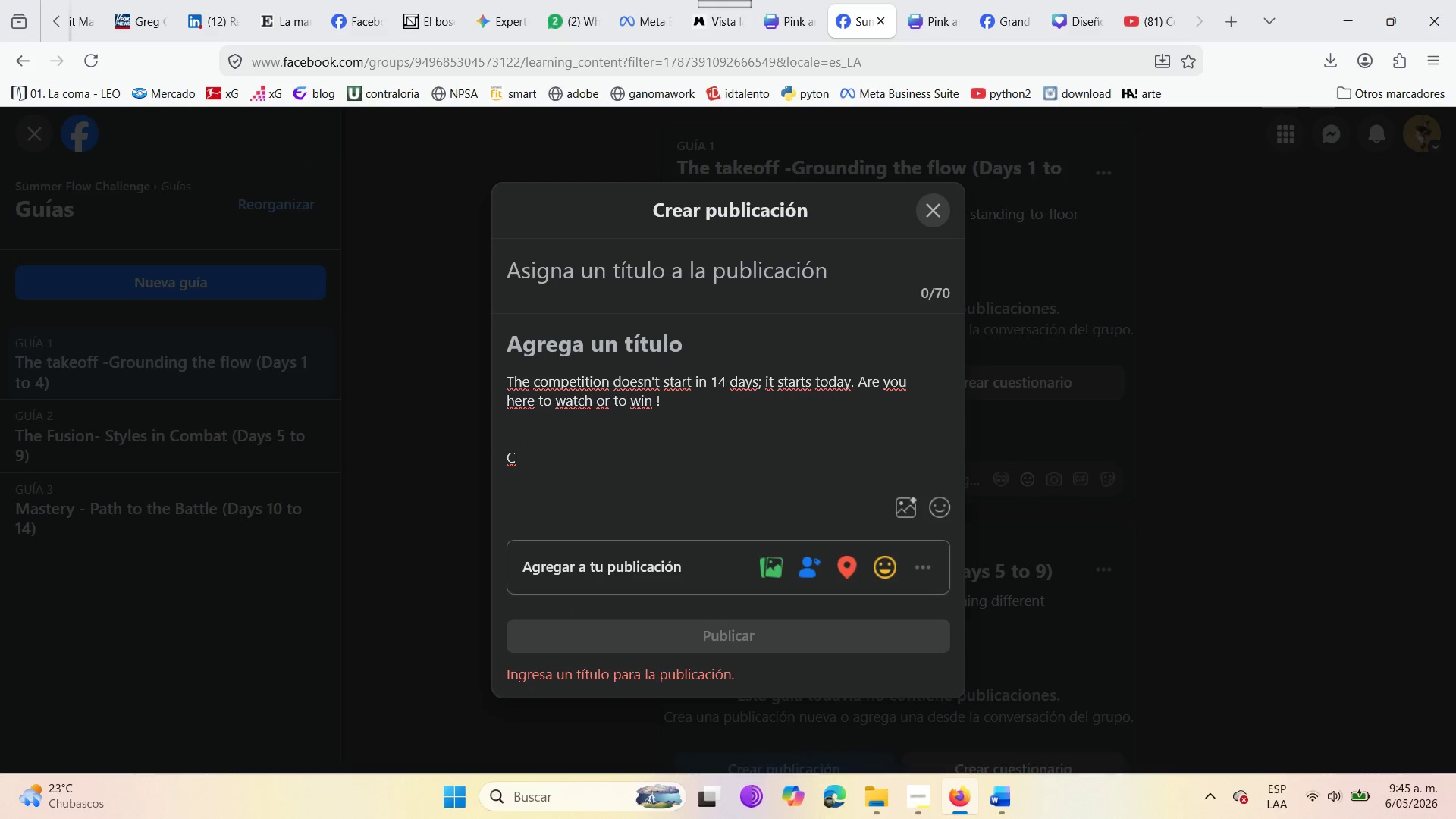 
type(MMENT )
 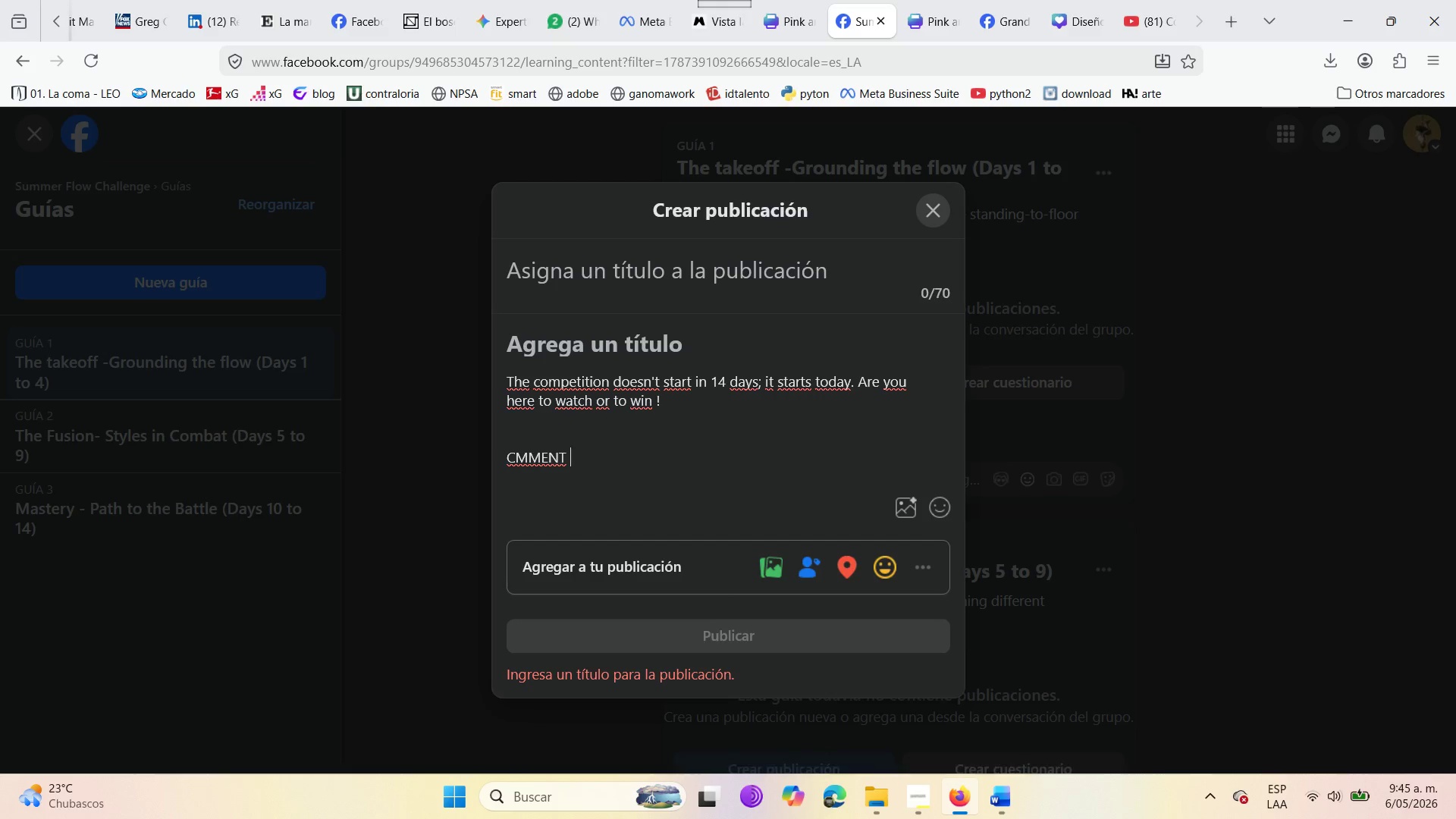 
type(Tro)
key(Backspace)
key(Backspace)
key(Backspace)
key(Backspace)
key(Backspace)
key(Backspace)
key(Backspace)
key(Backspace)
key(Backspace)
type(o)
key(Backspace)
type(OMMENT )
 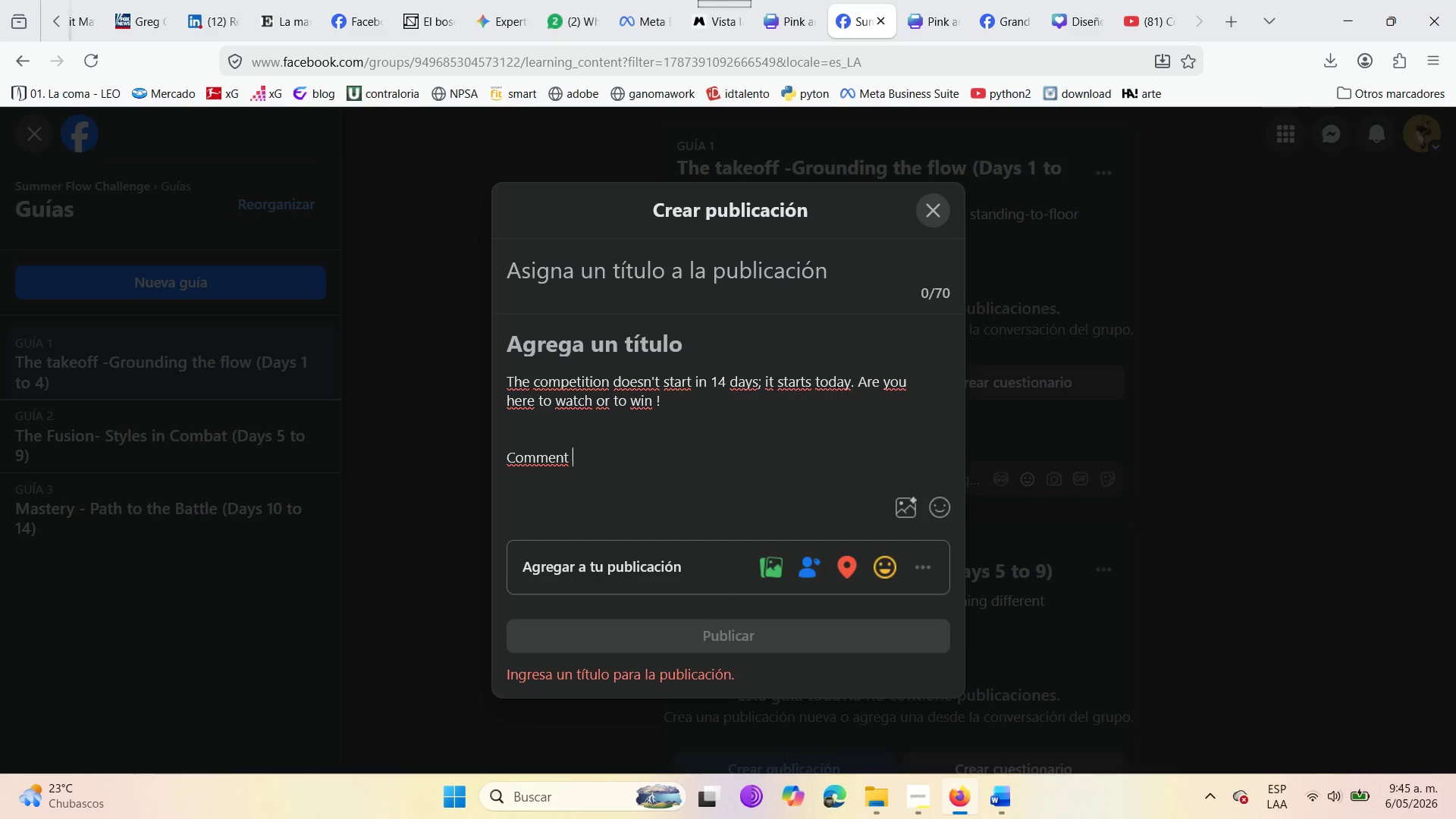 
type(T)
key(Backspace)
type([Trophy bound )
key(Backspace)
key(Backspace)
type(nd)
key(Backspace)
key(Backspace)
type(n)
key(Backspace)
type(d[ if you accpt )
key(Backspace)
key(Backspace)
key(Backspace)
type(ept the challenge! )
 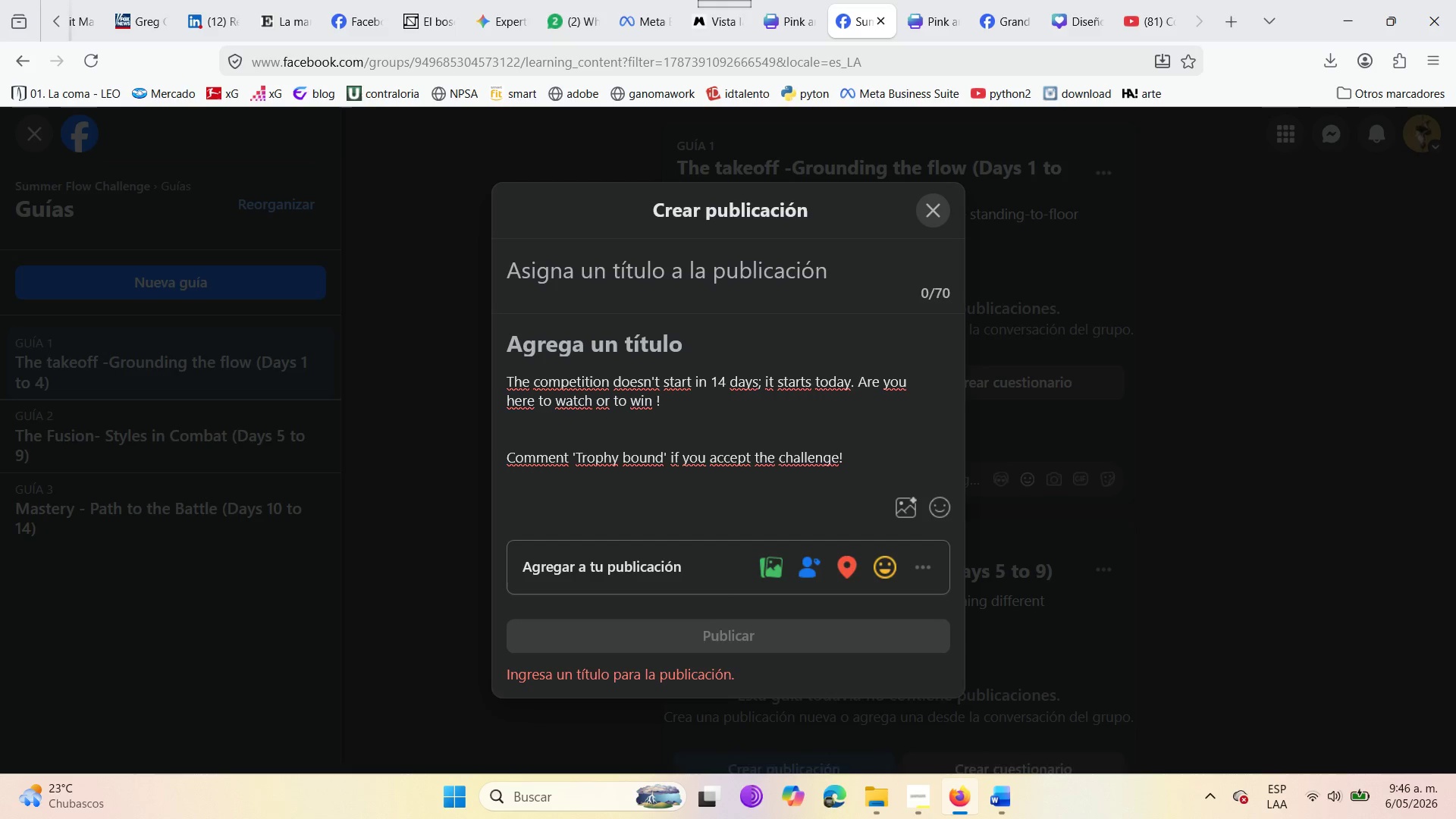 
left_click_drag(start_coordinate=[613, 273], to_coordinate=[613, 269])
 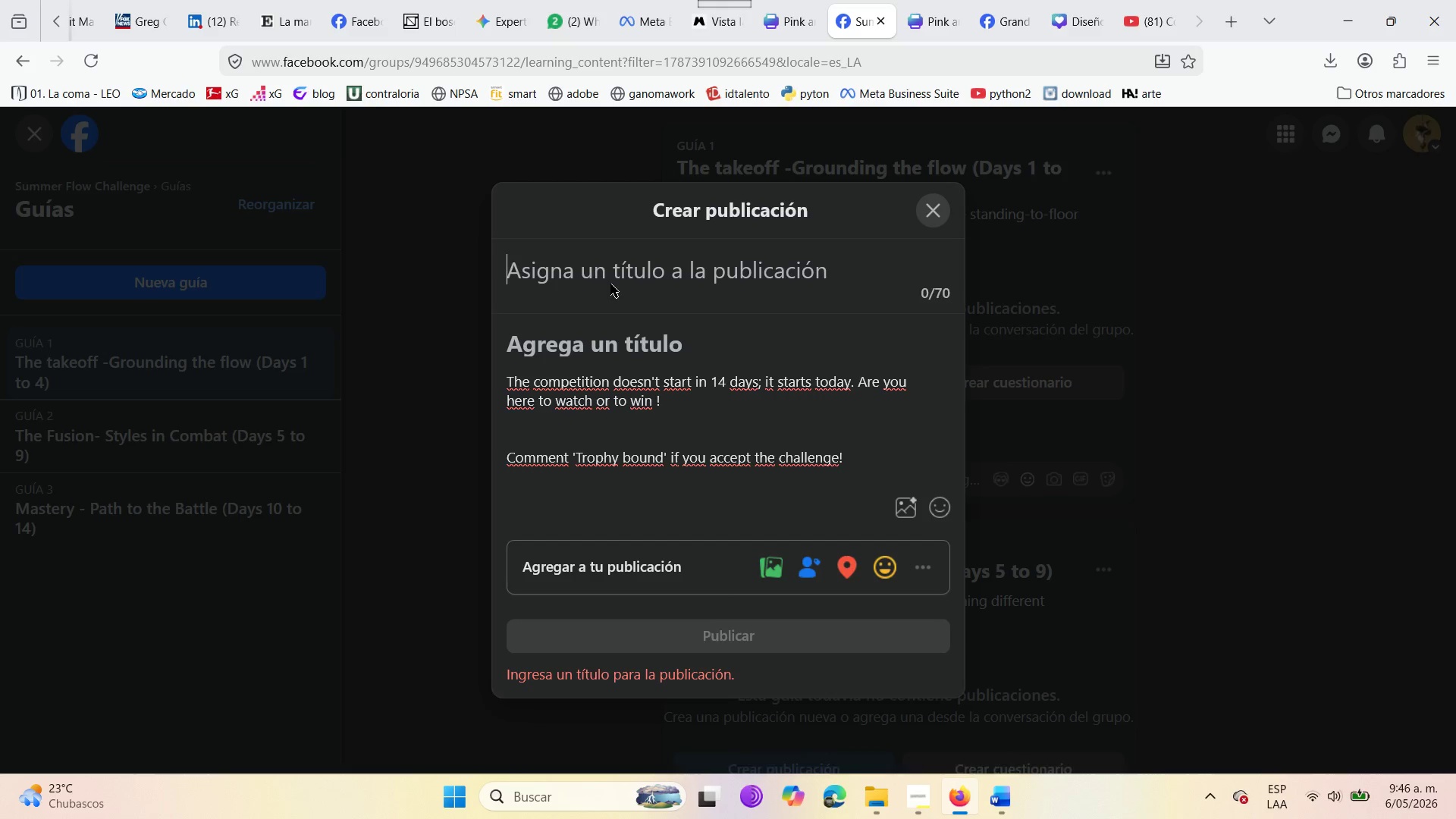 
wait(21.99)
 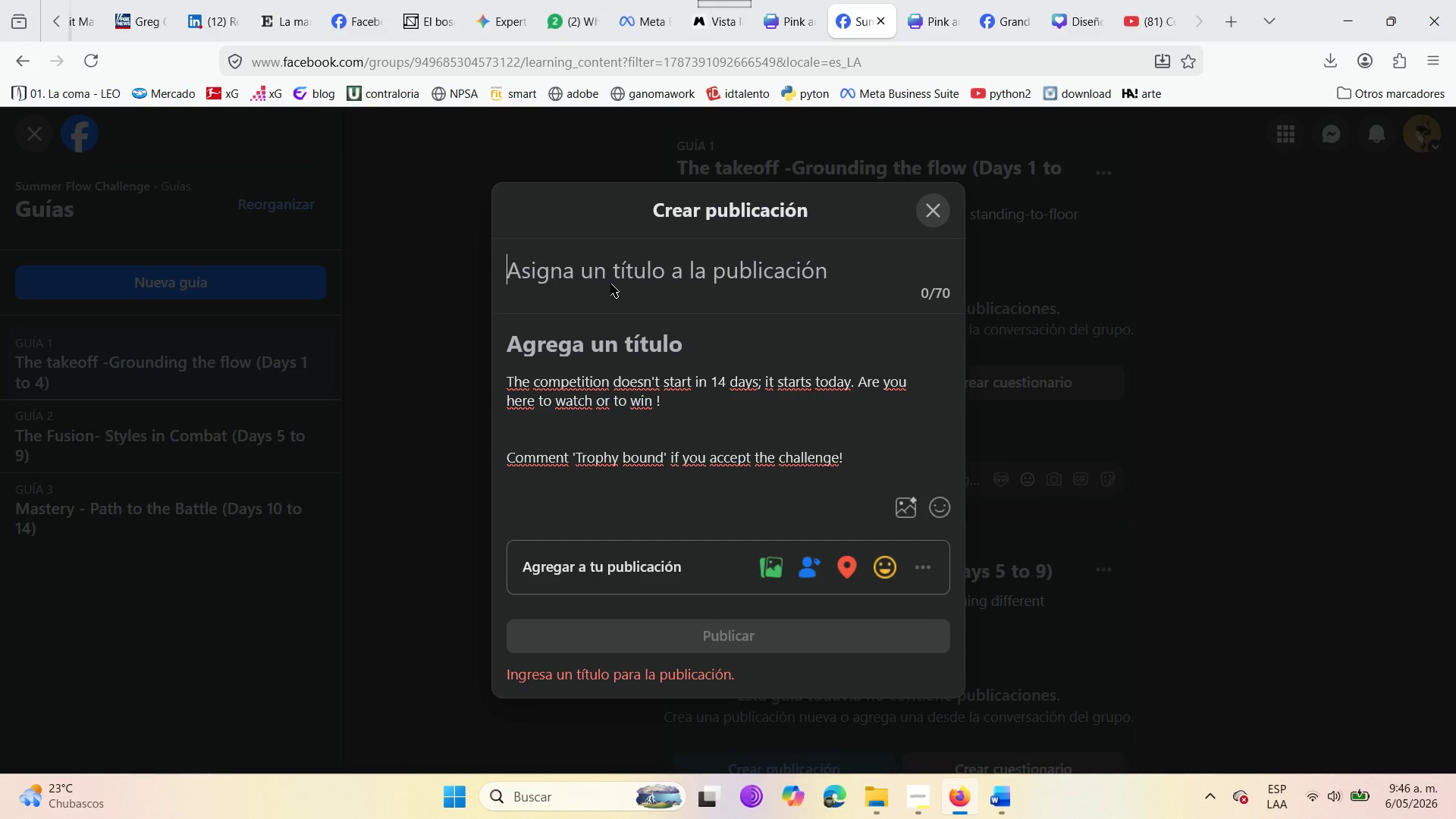 
type(Welcome )
key(Backspace)
 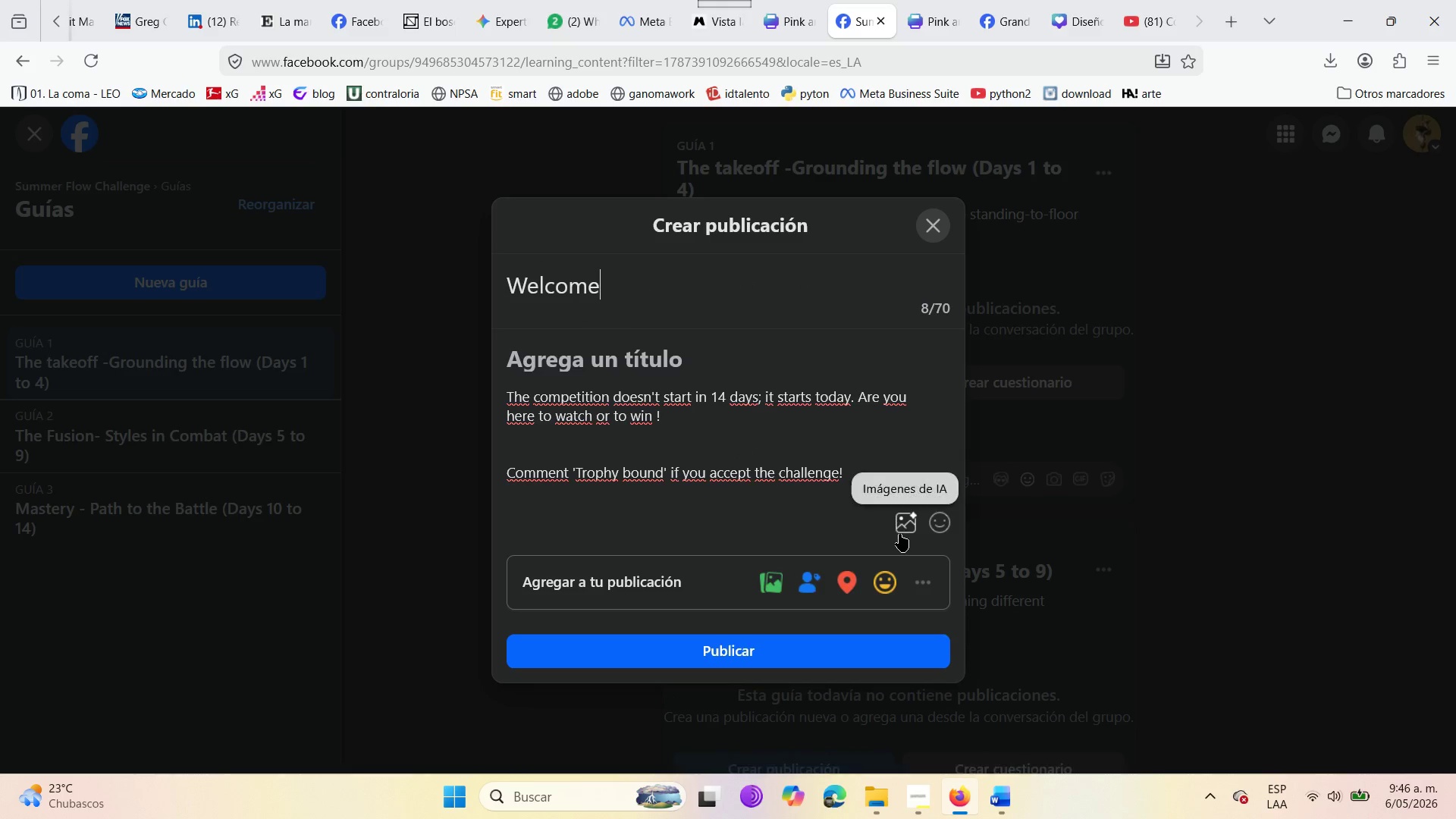 
left_click([905, 535])
 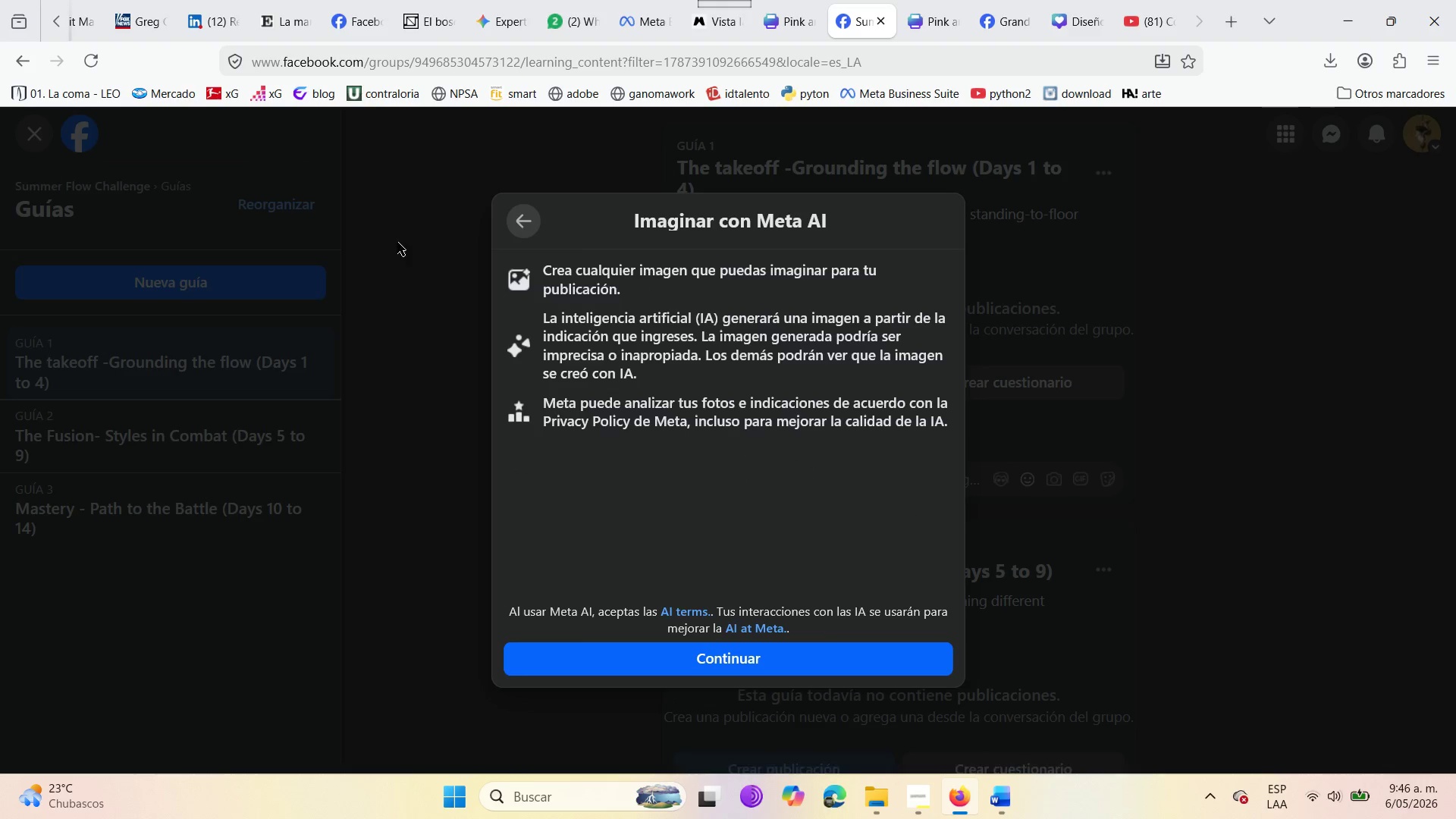 
left_click([526, 224])
 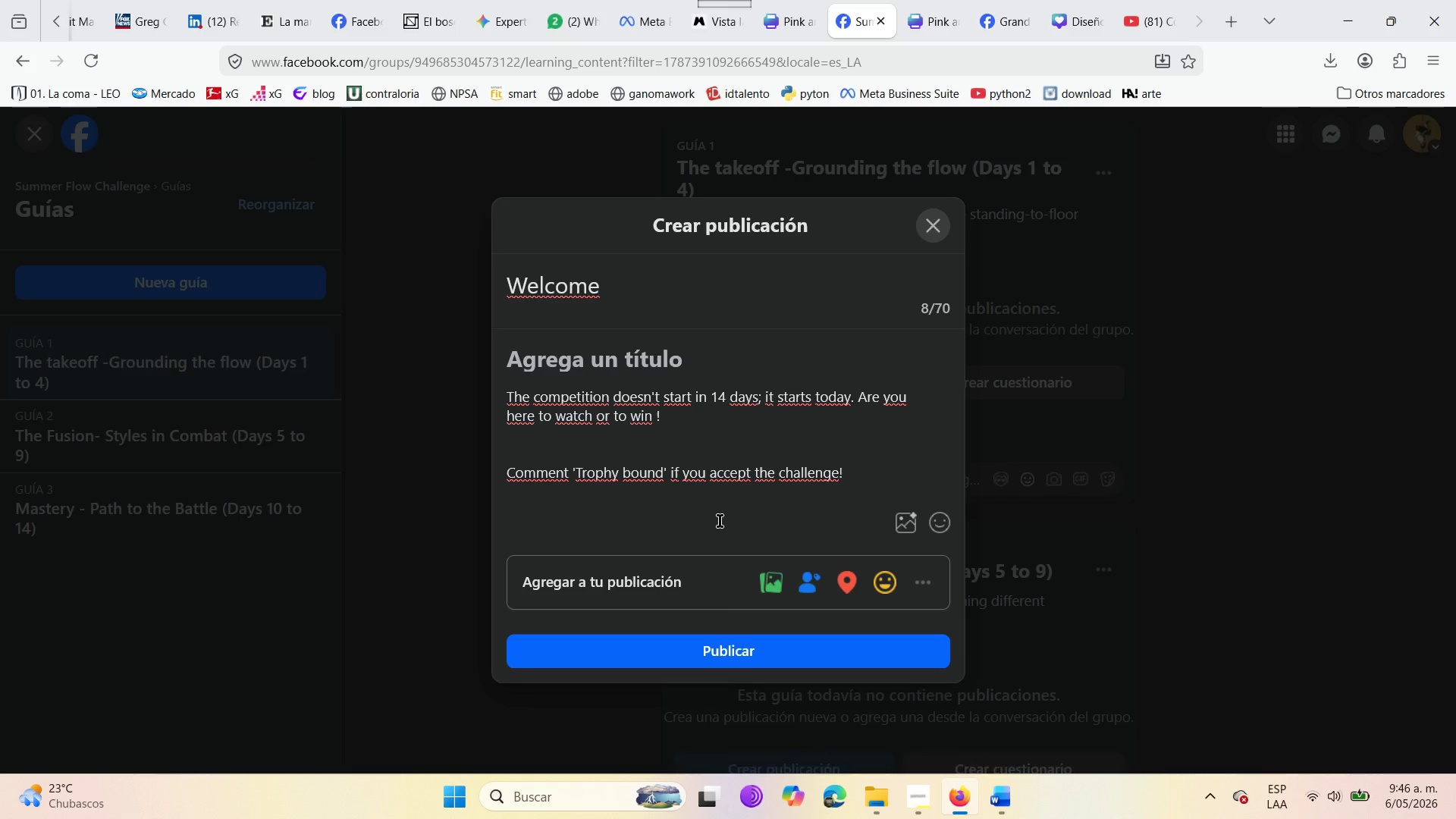 
scroll: coordinate [720, 521], scroll_direction: down, amount: 3.0
 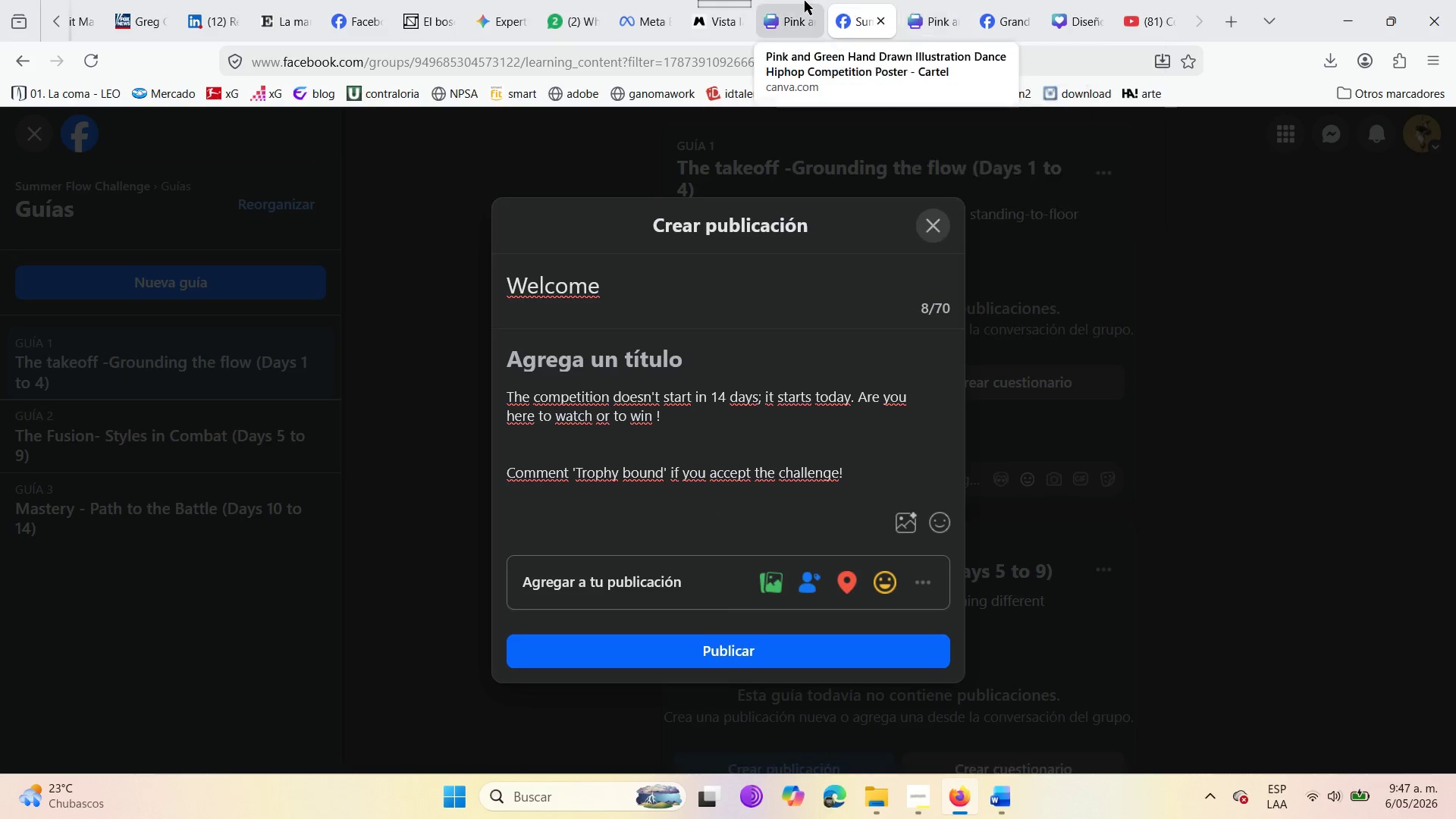 
left_click([705, 20])
 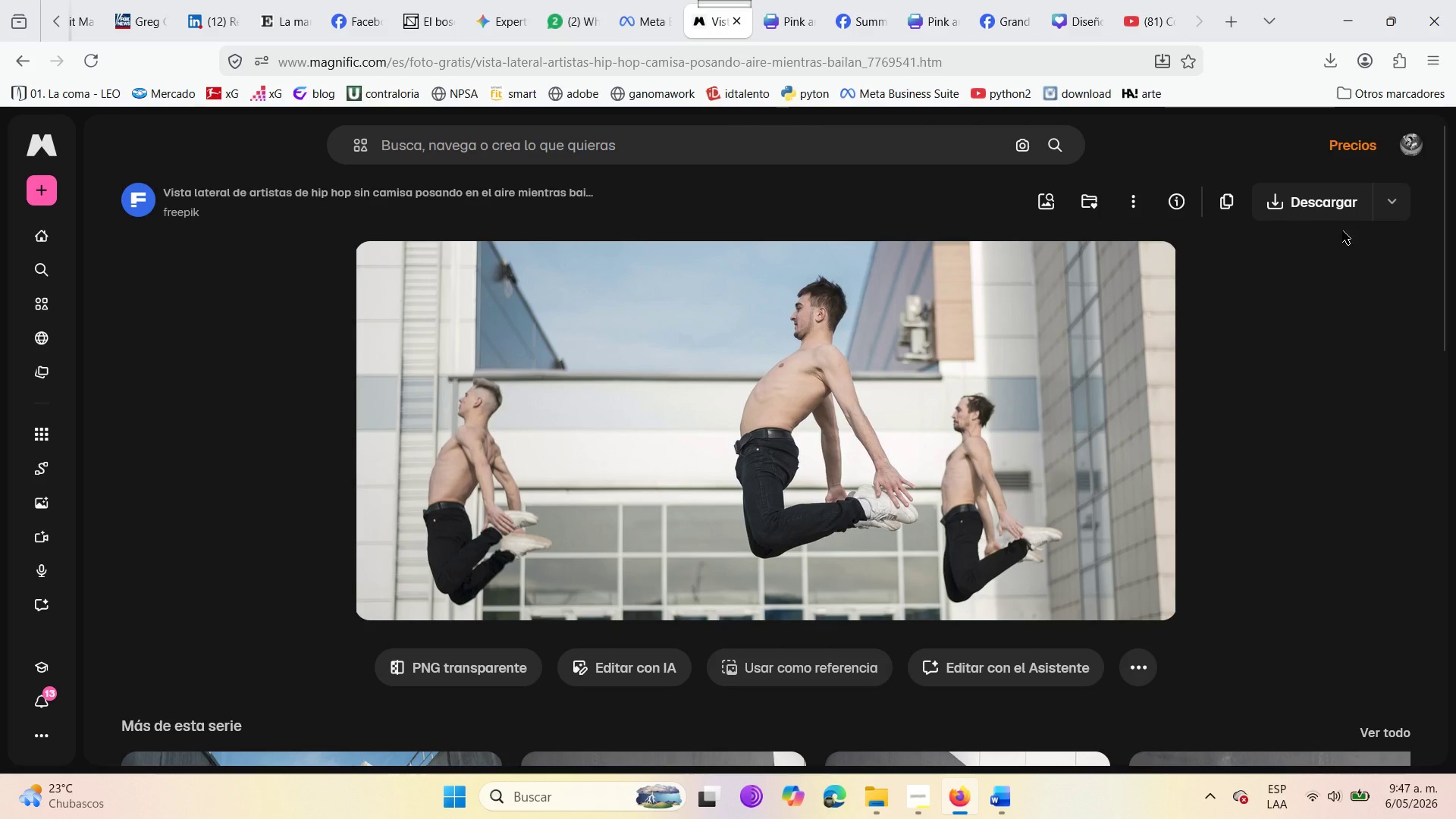 
left_click([1321, 260])
 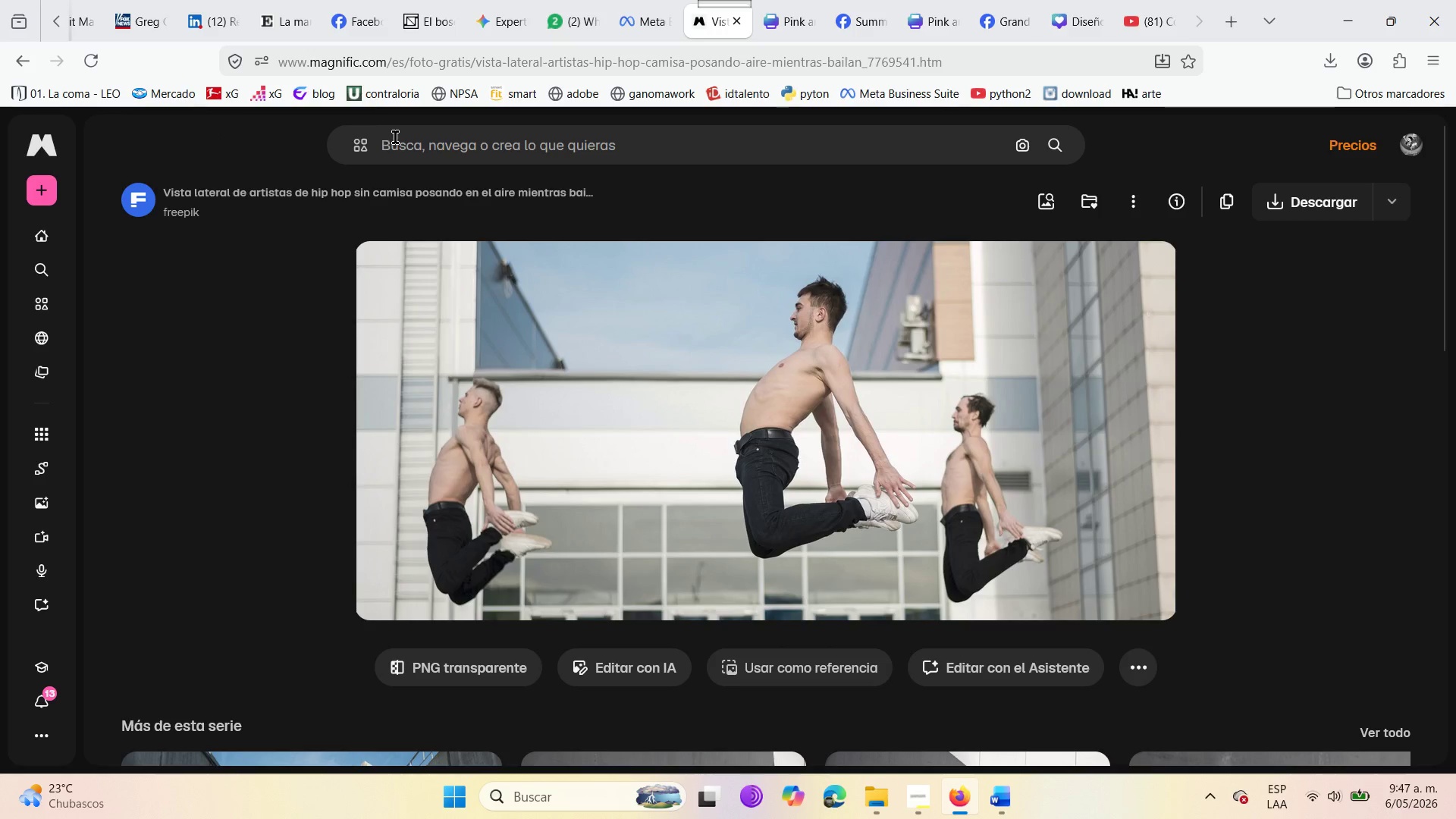 
left_click([406, 147])
 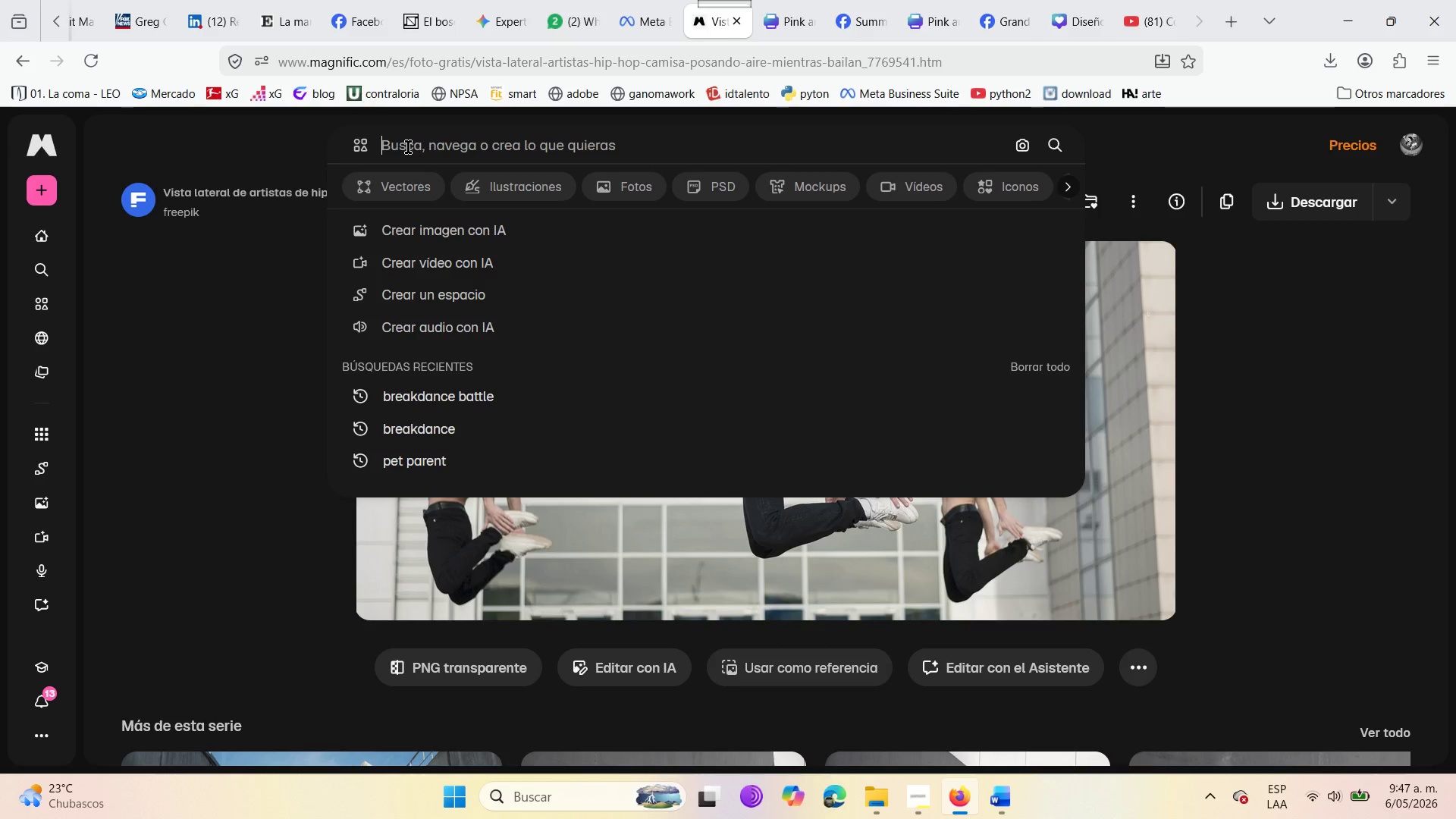 
wait(12.45)
 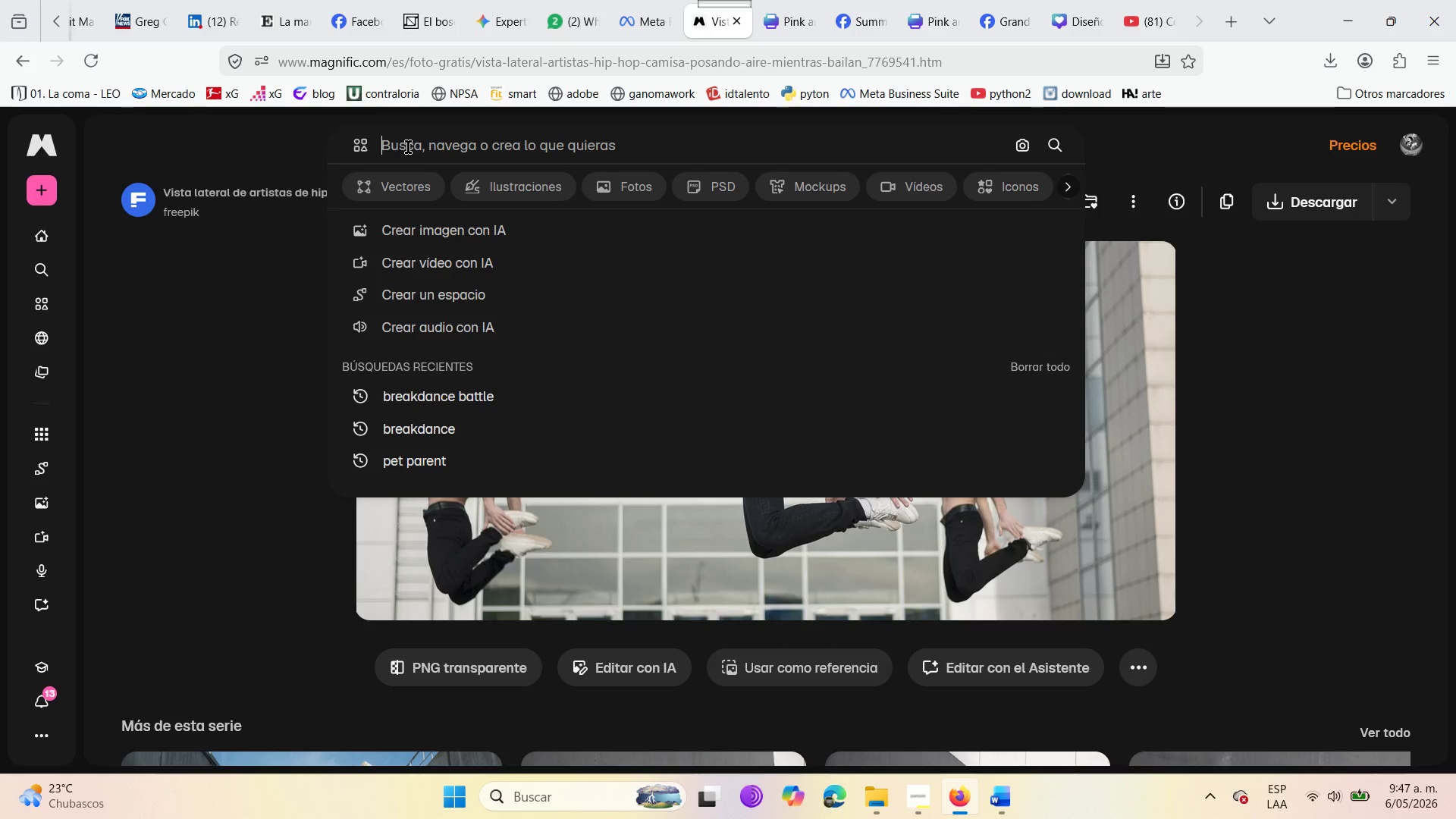 
type(free)
 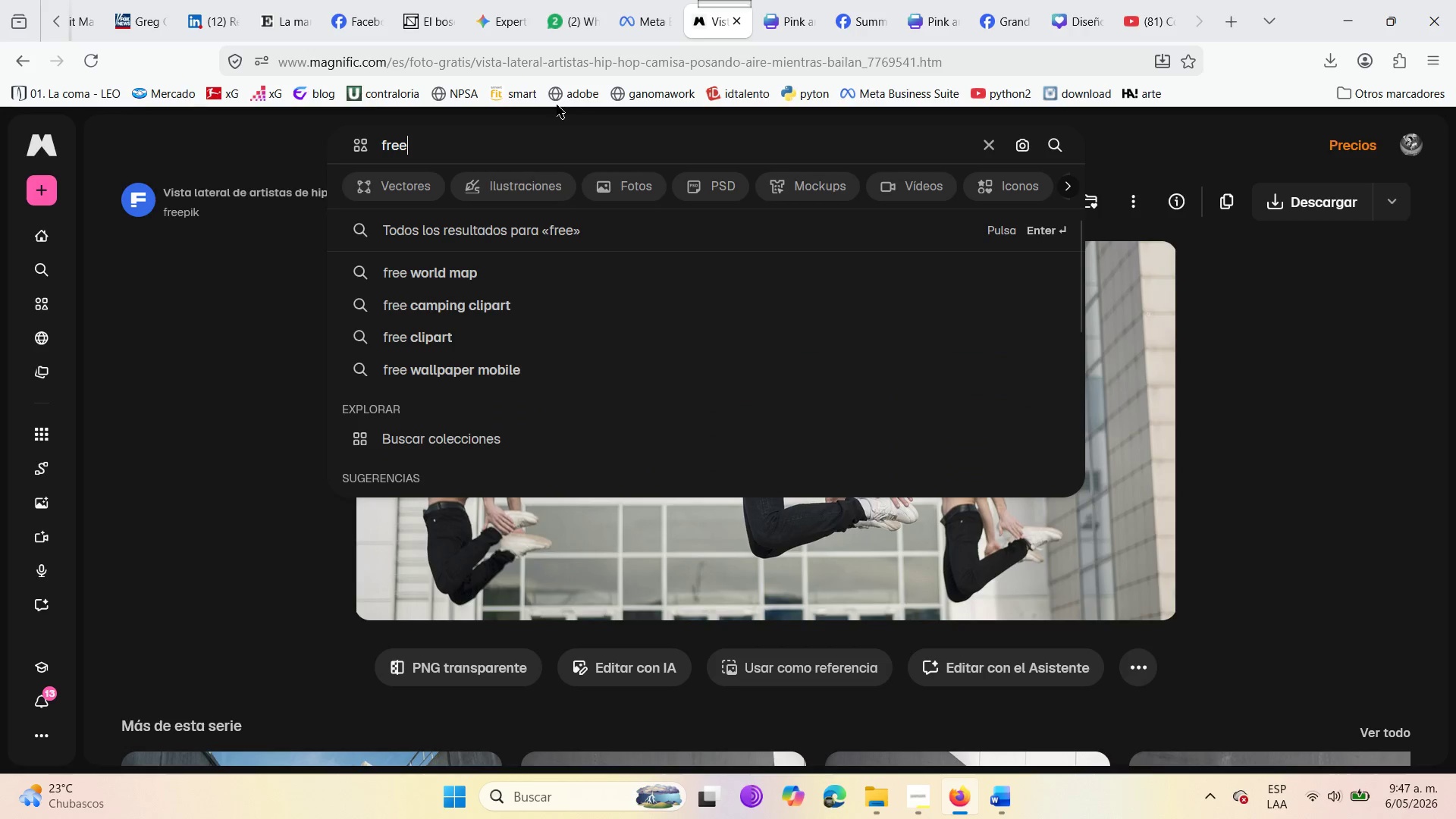 
type(ze style)
 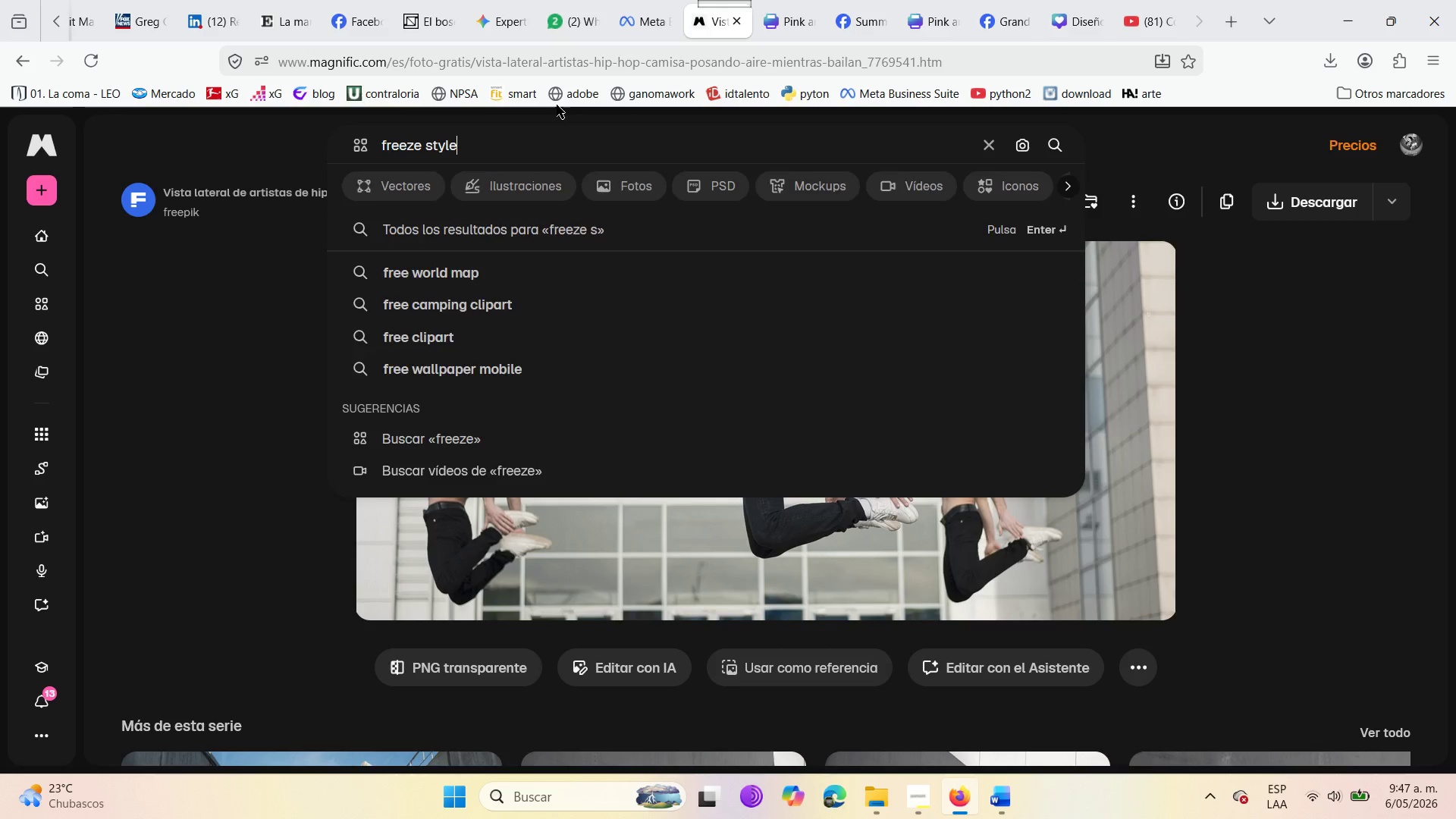 
key(Enter)
 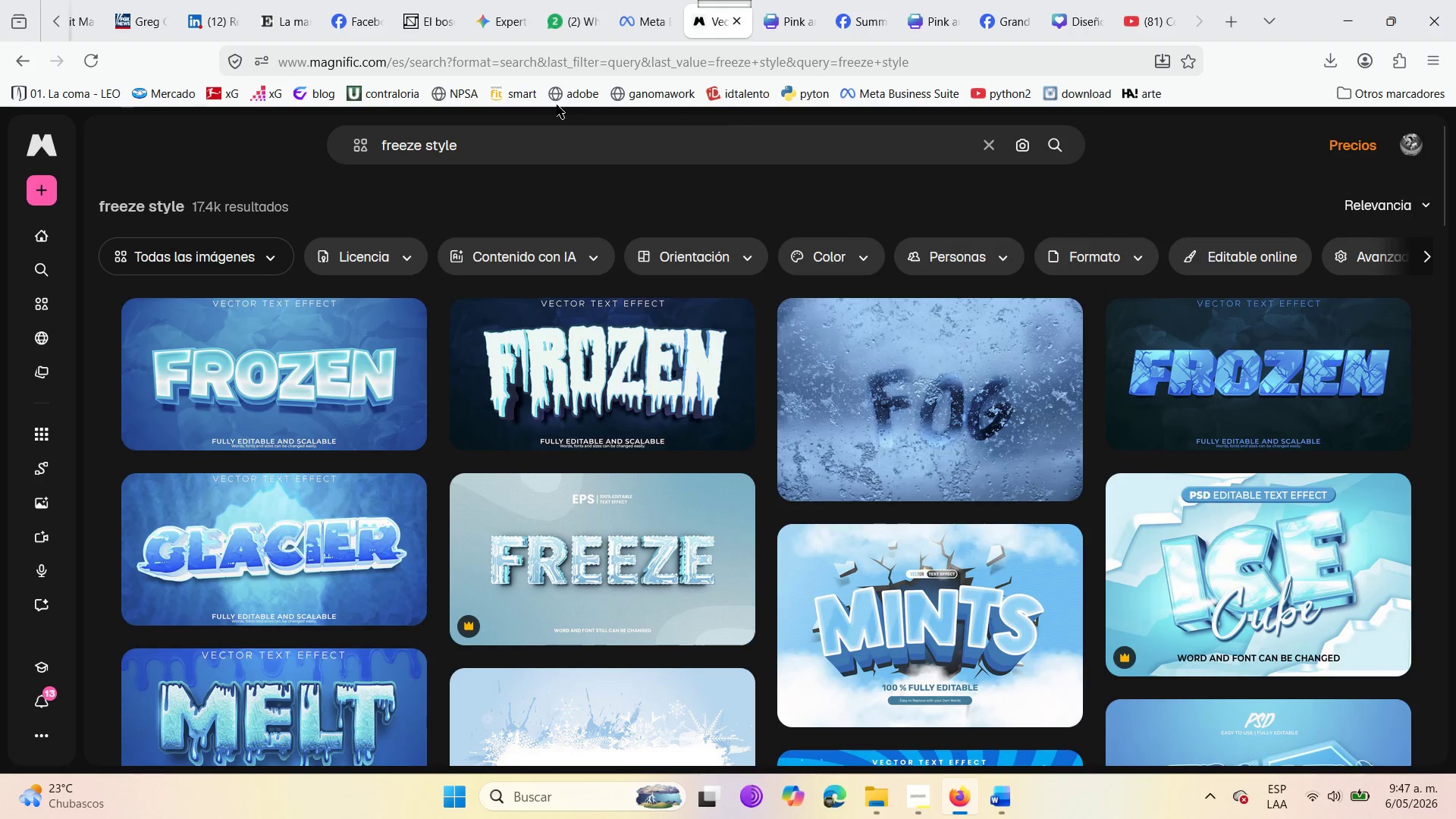 
wait(5.52)
 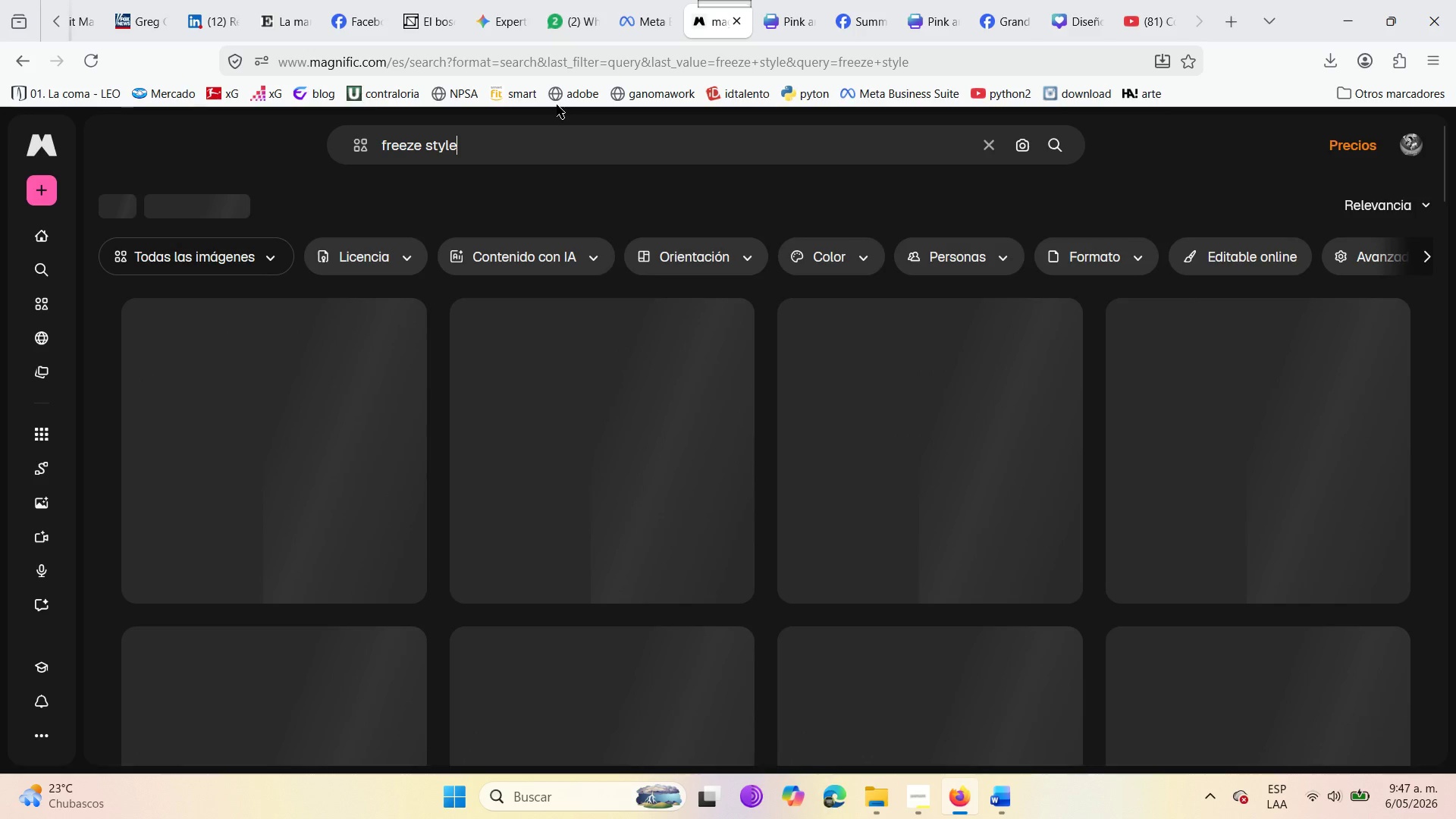 
type( break )
key(Backspace)
type(dace)
 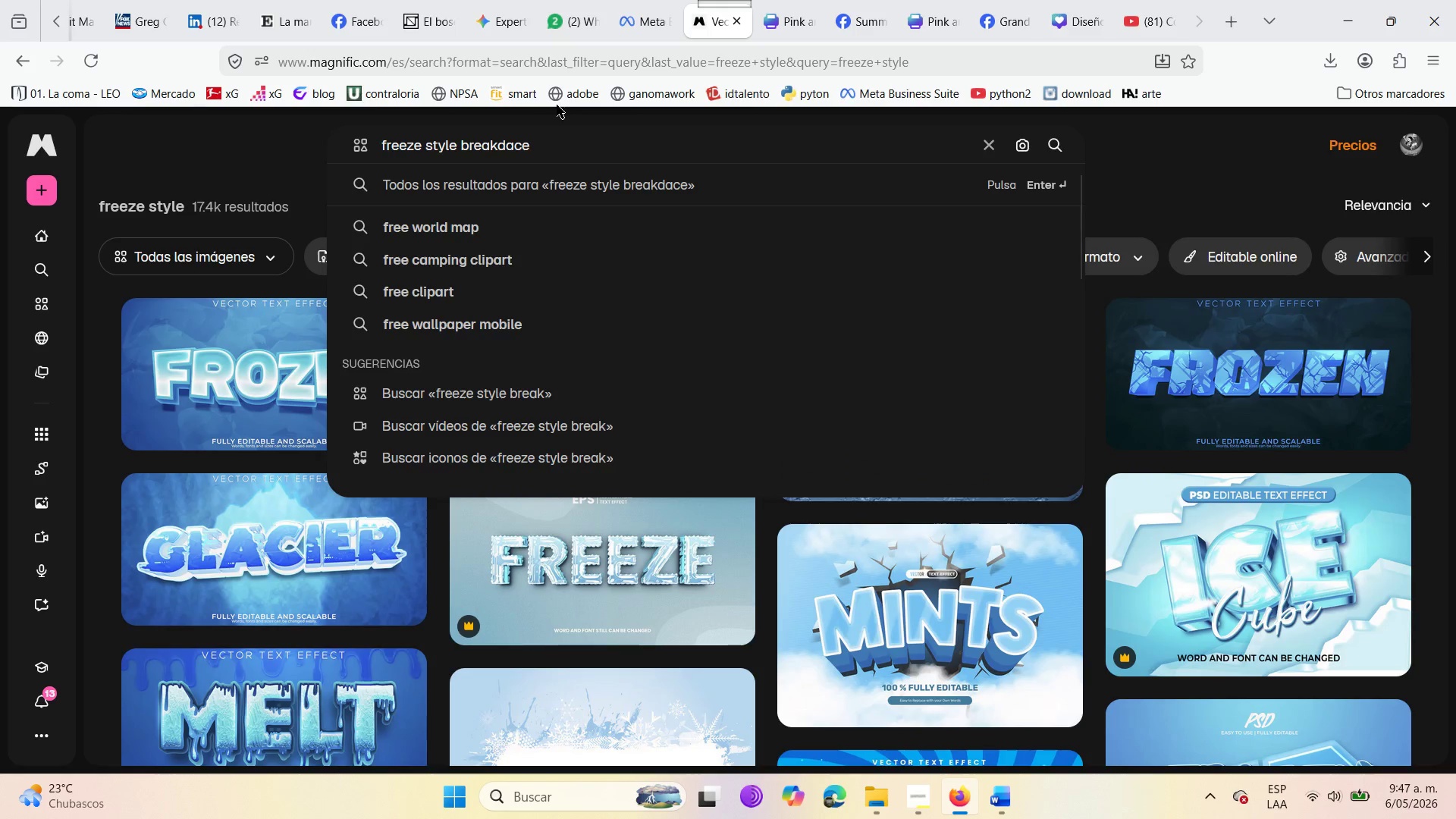 
key(Enter)
 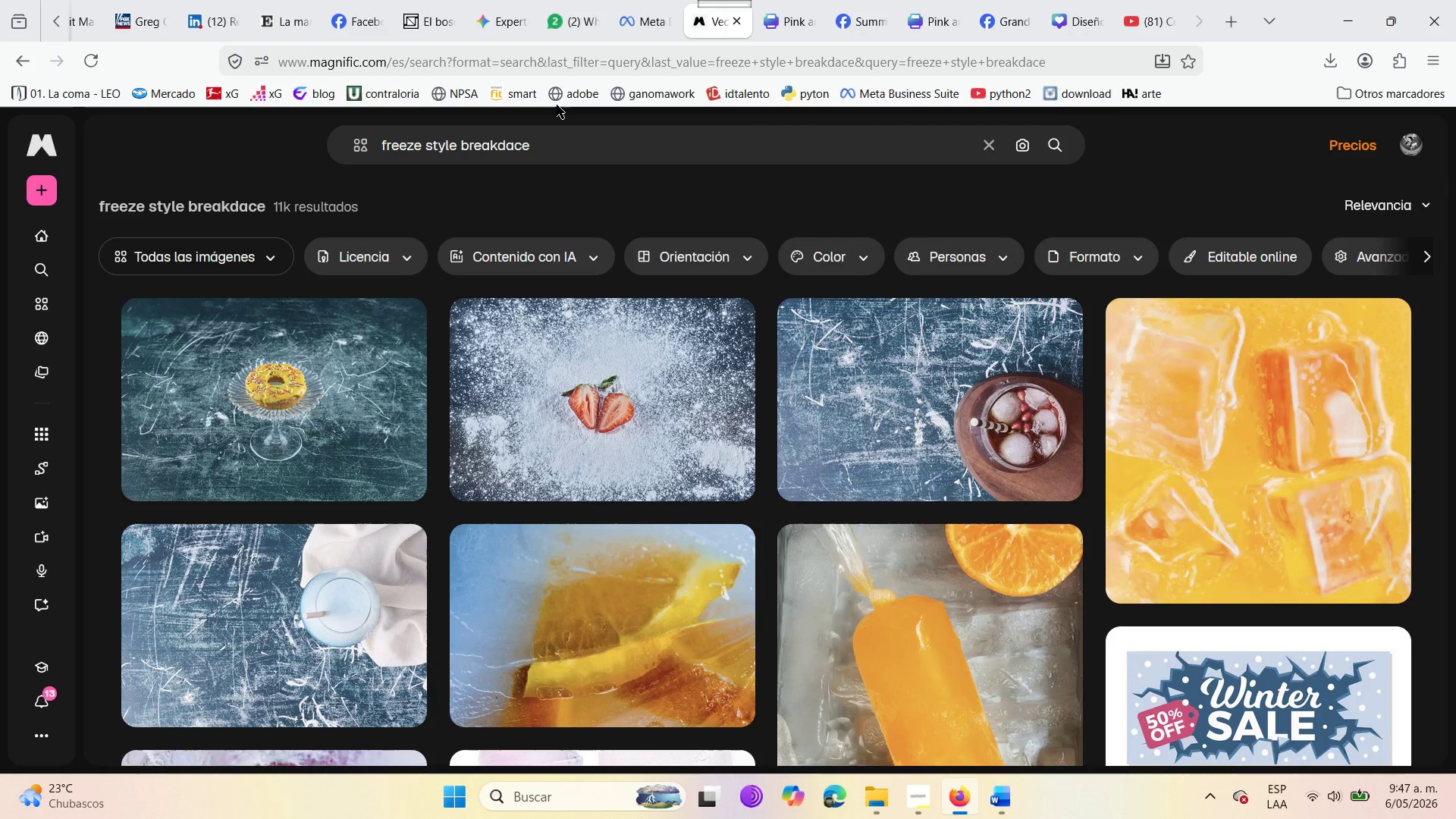 
wait(5.67)
 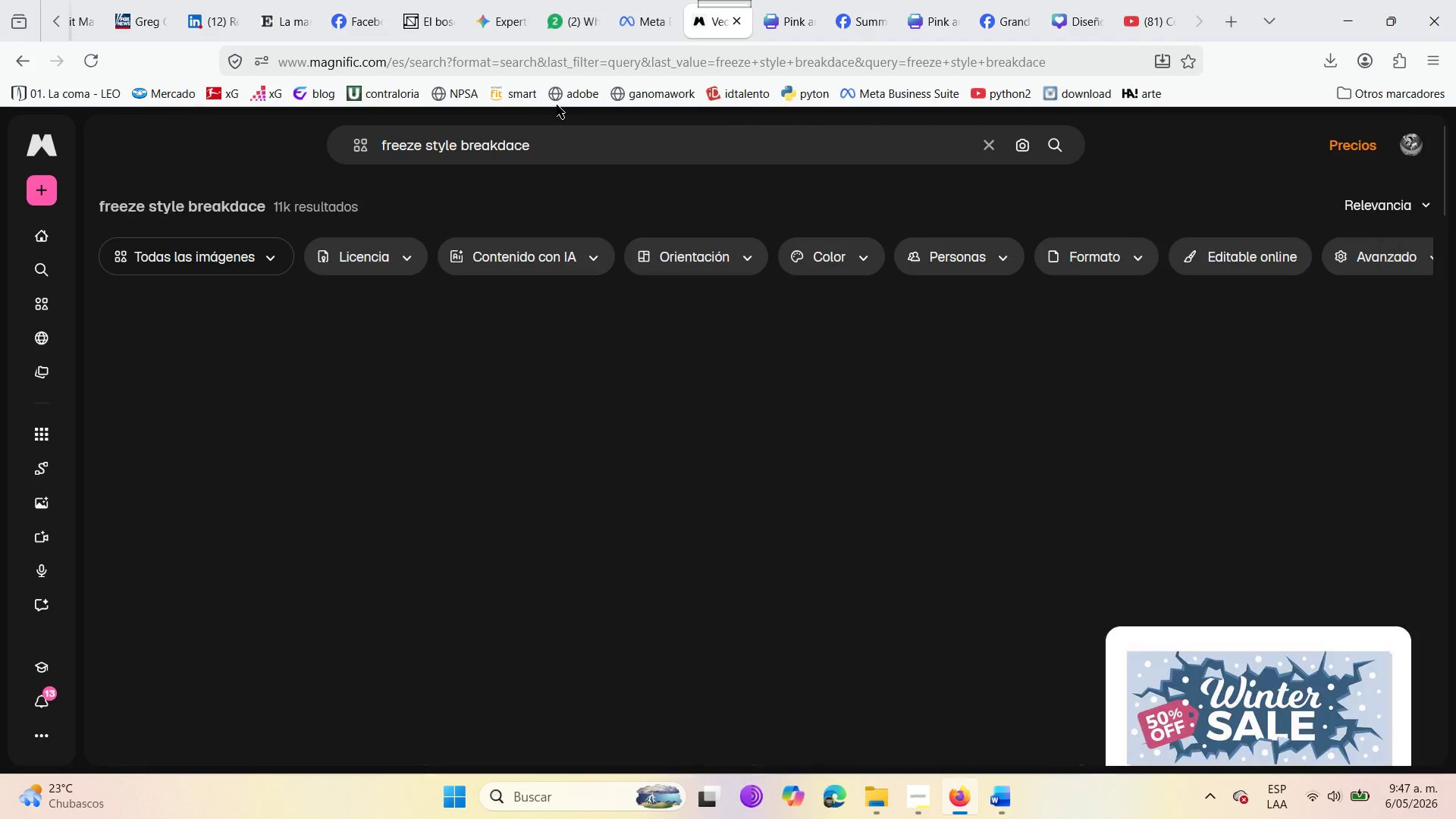 
key(Backspace)
key(Backspace)
key(Backspace)
type(ance)
 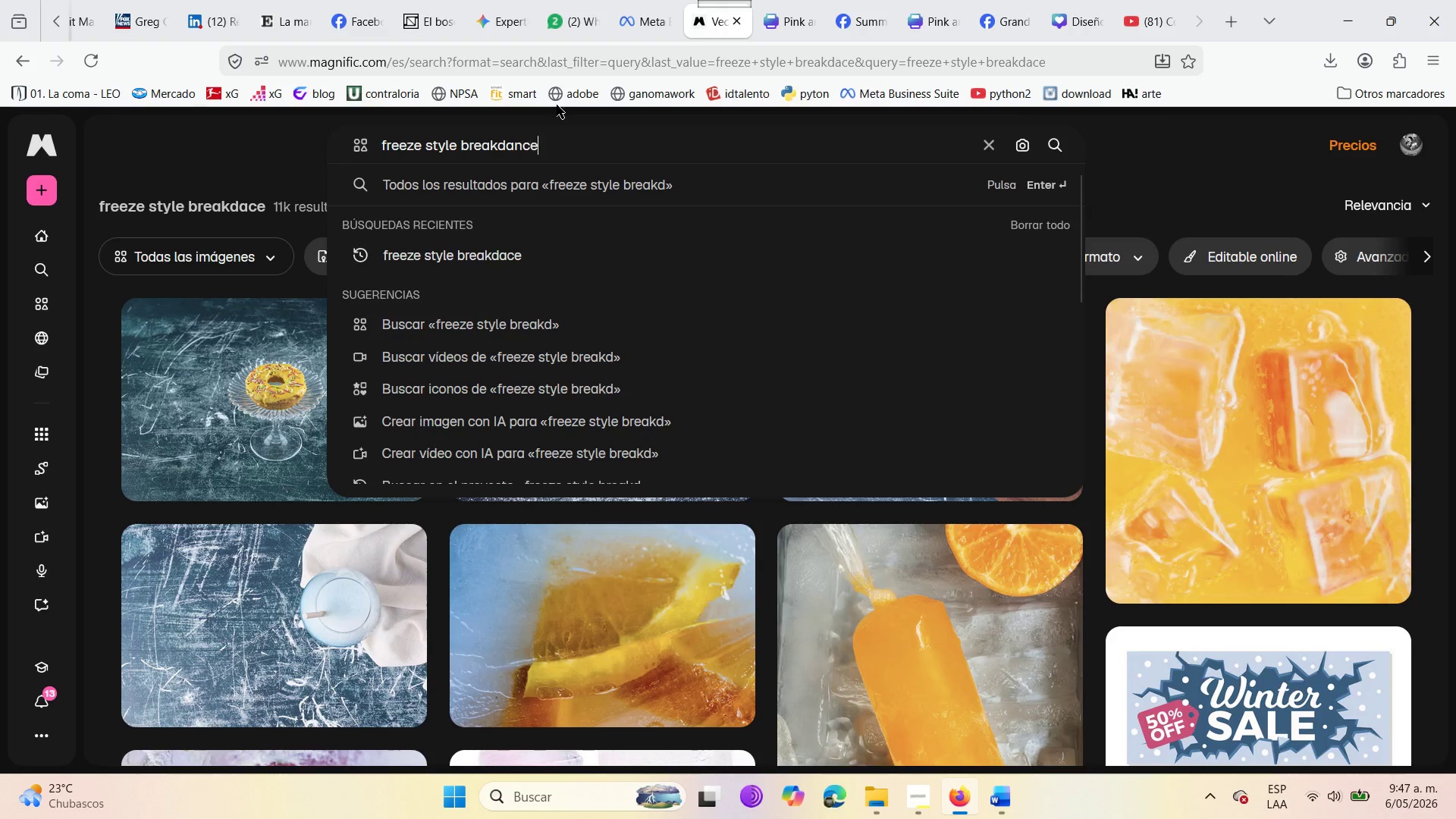 
key(Enter)
 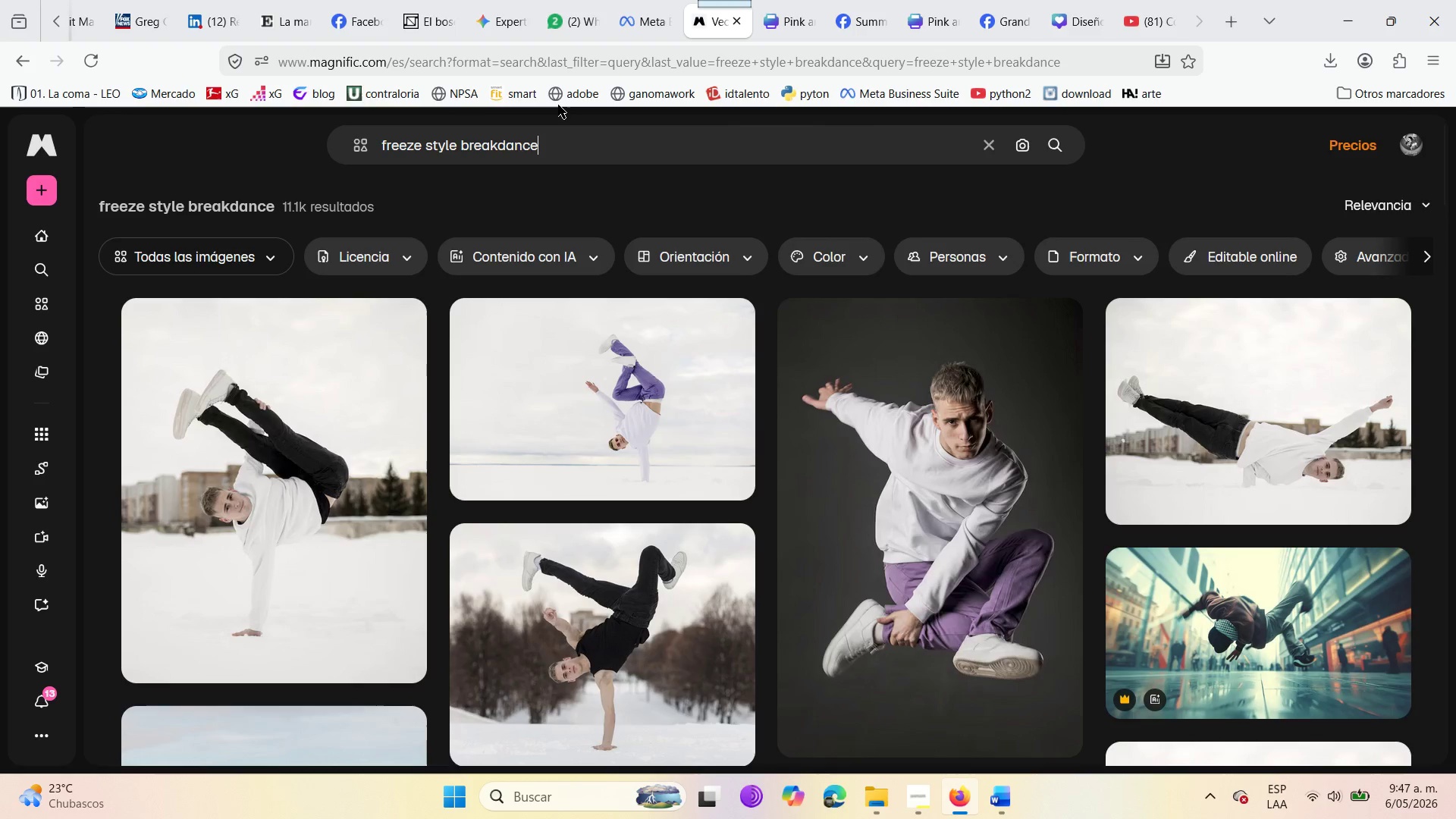 
wait(8.81)
 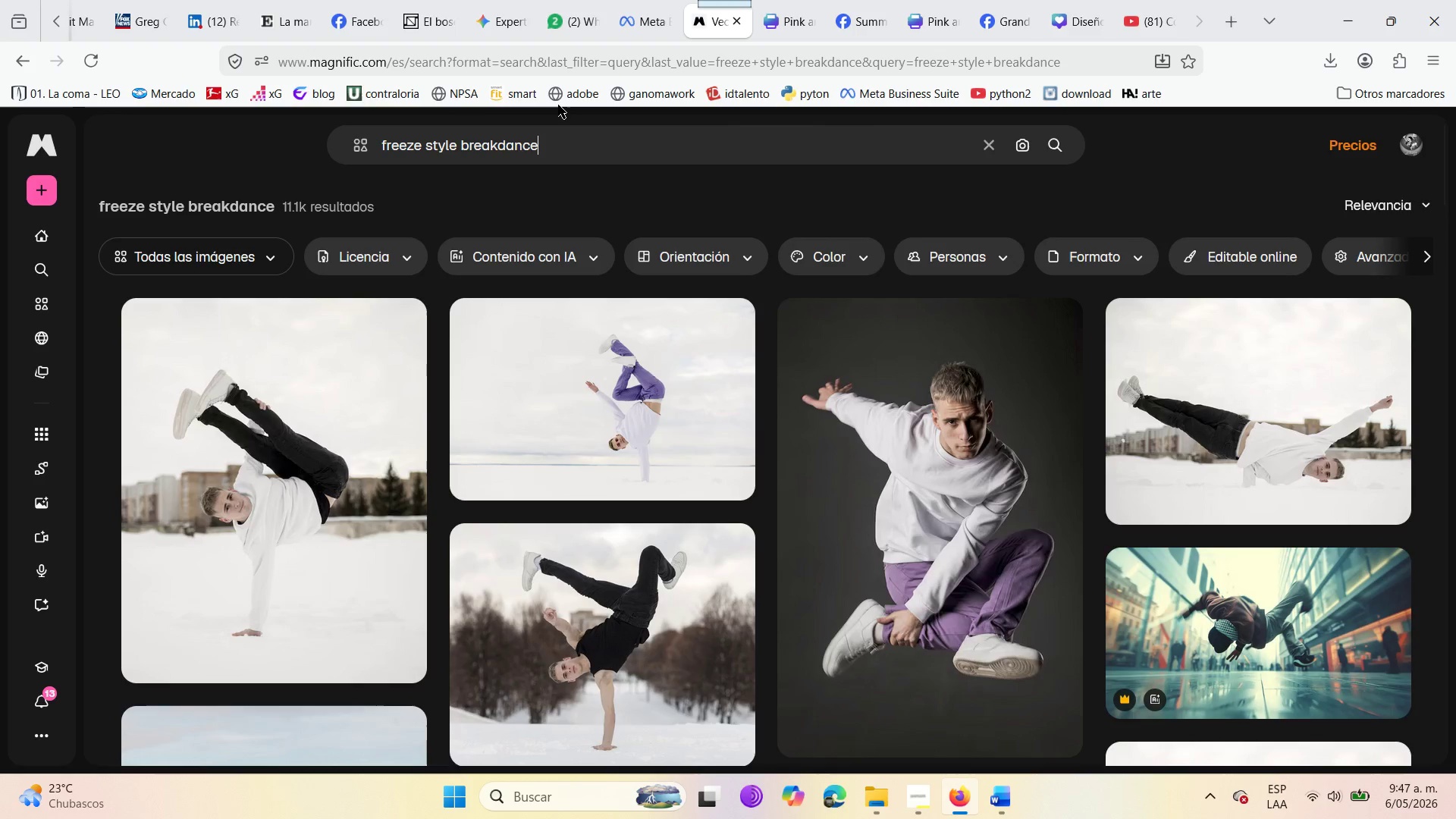 
scroll: coordinate [629, 620], scroll_direction: down, amount: 11.0
 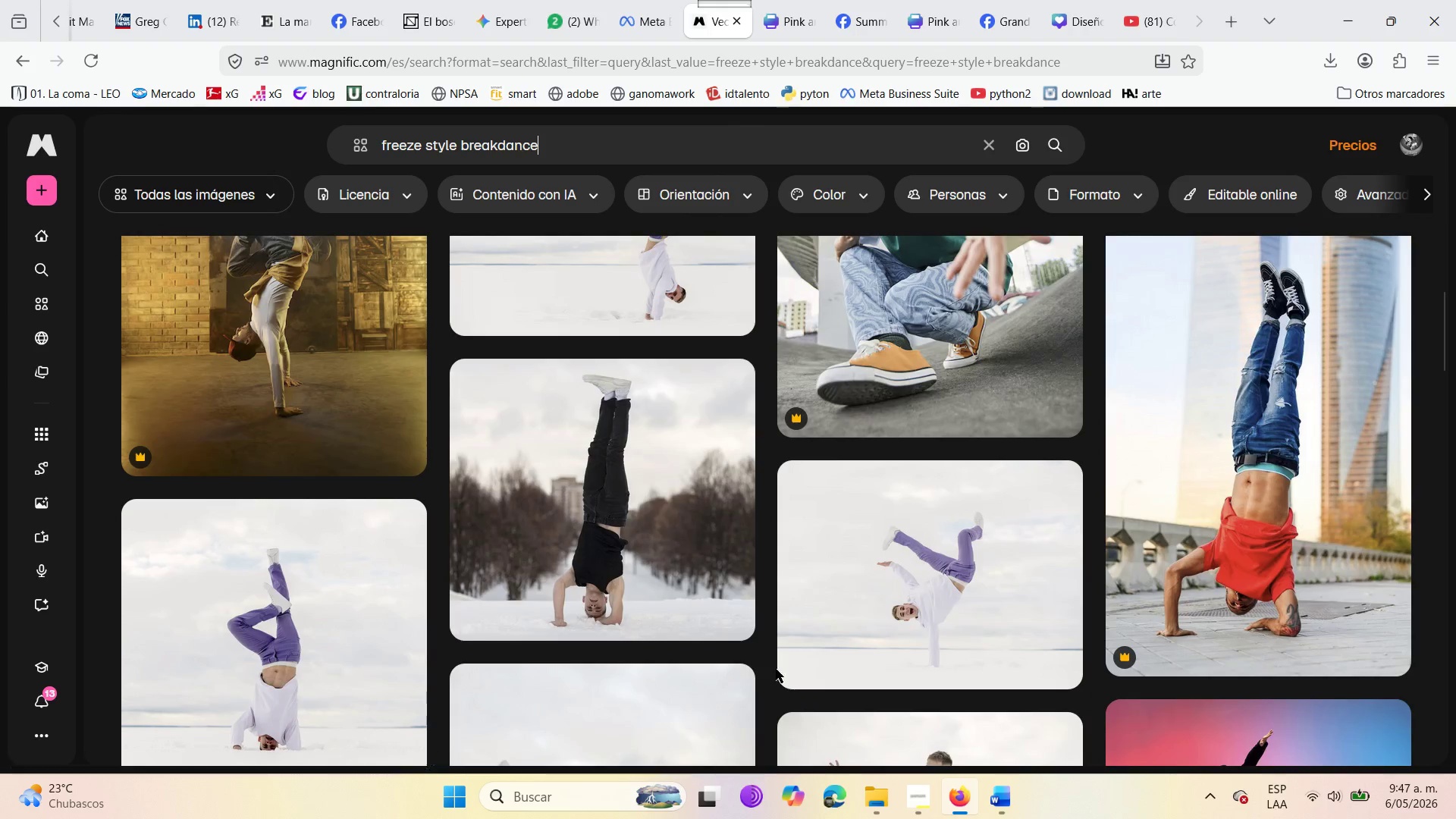 
scroll: coordinate [778, 666], scroll_direction: up, amount: 2.0
 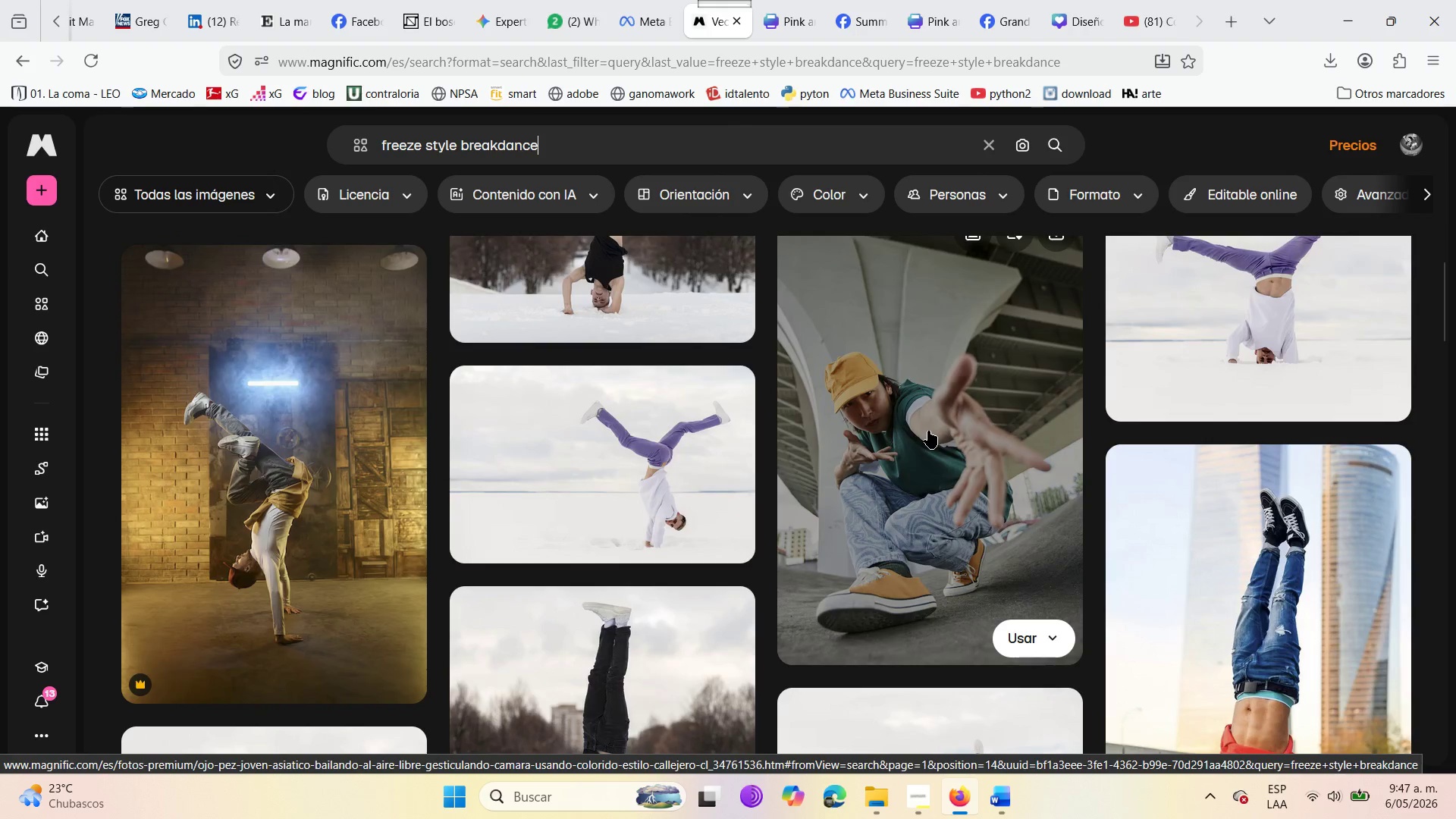 
scroll: coordinate [312, 471], scroll_direction: down, amount: 10.0
 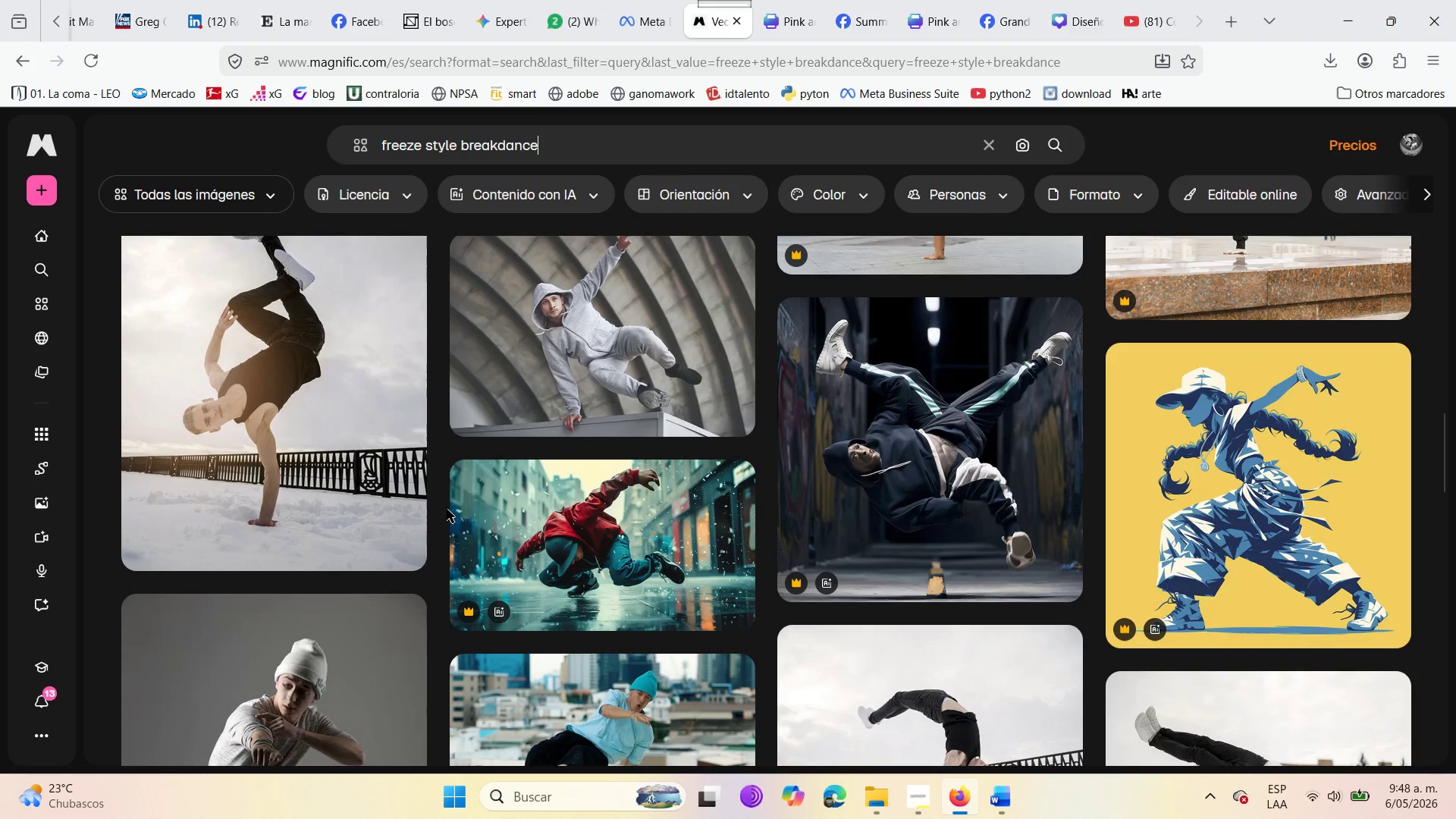 
wait(6.38)
 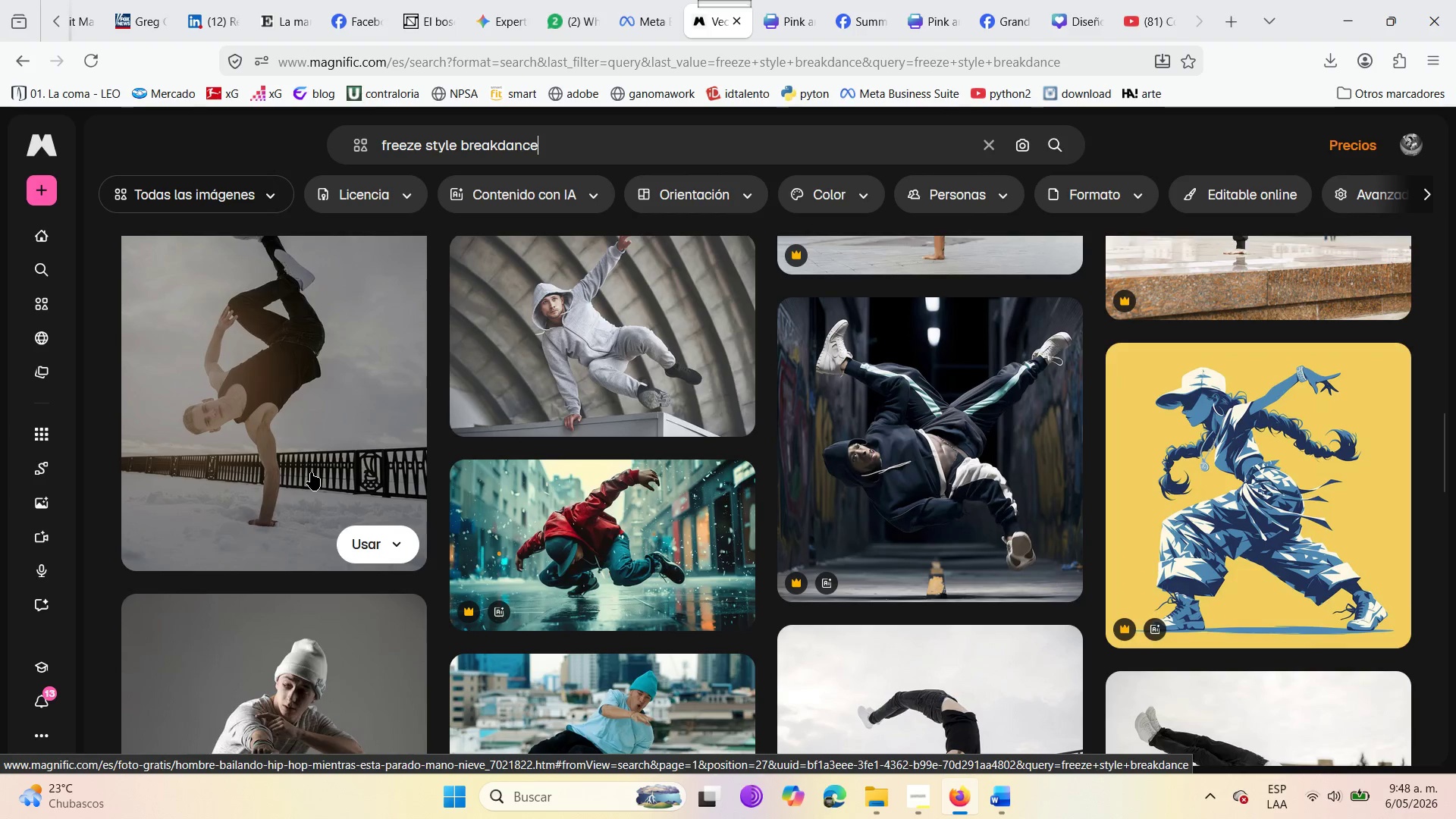 
scroll: coordinate [977, 550], scroll_direction: down, amount: 3.0
 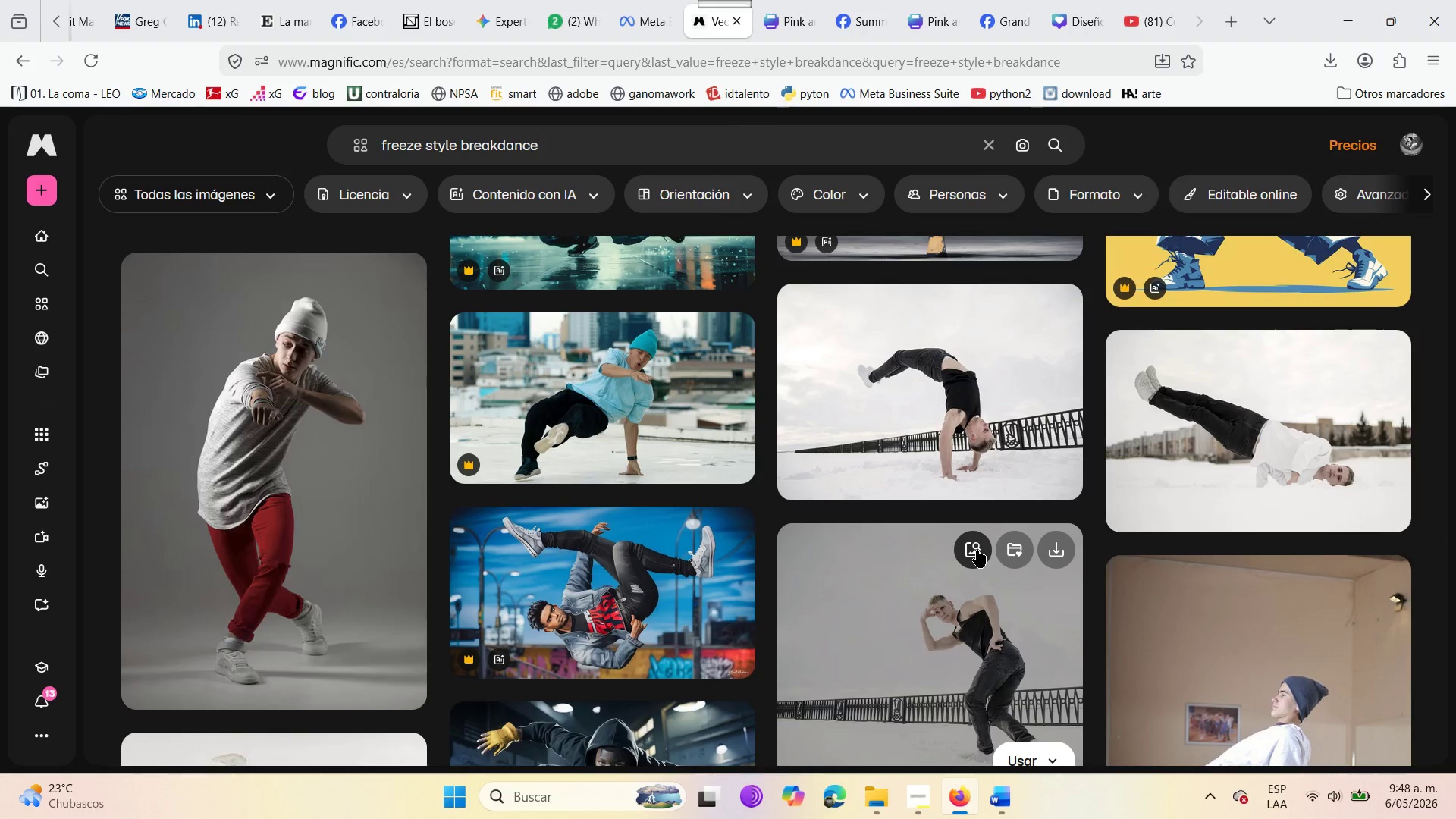 
wait(5.04)
 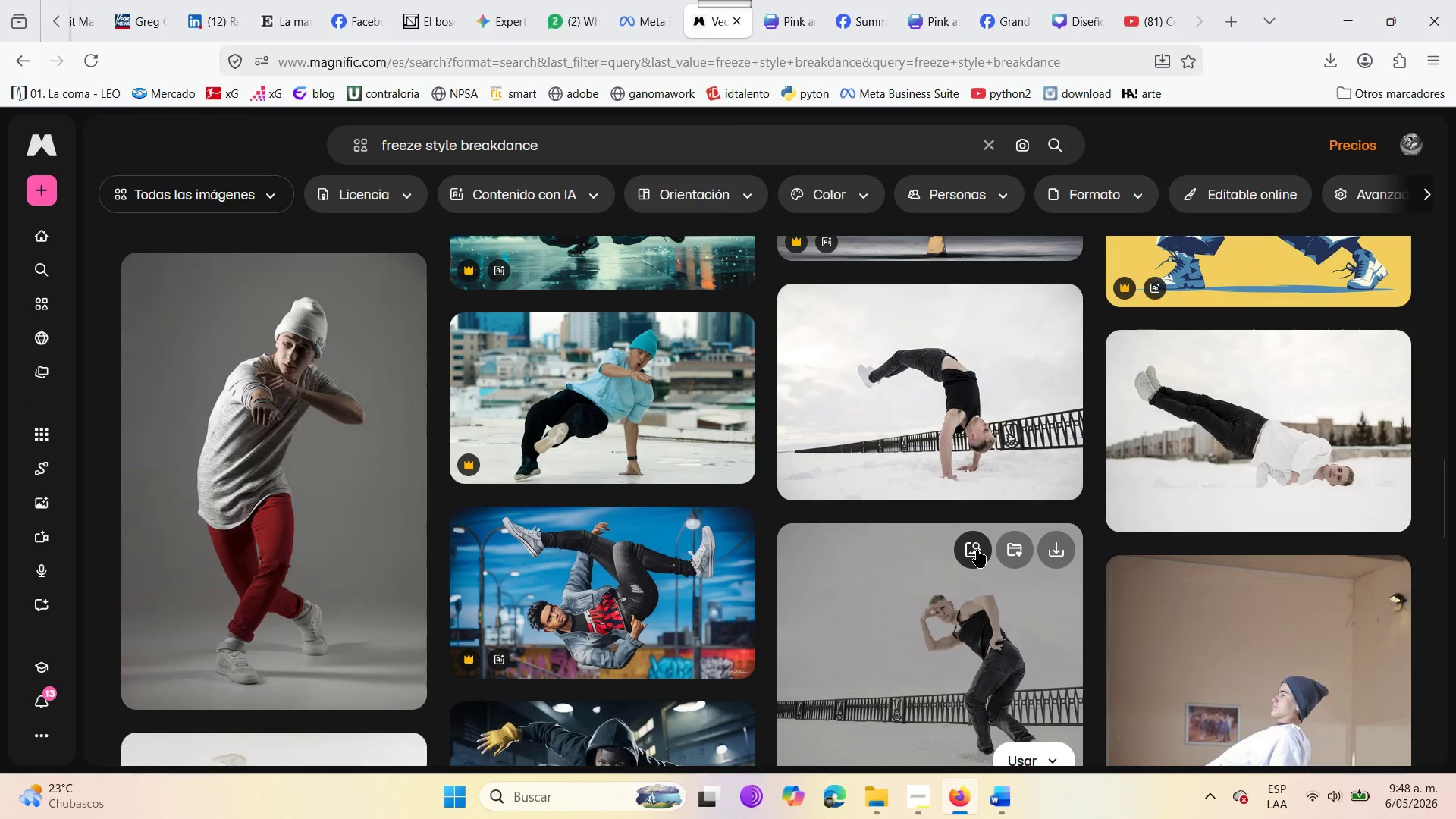 
scroll: coordinate [253, 609], scroll_direction: down, amount: 3.0
 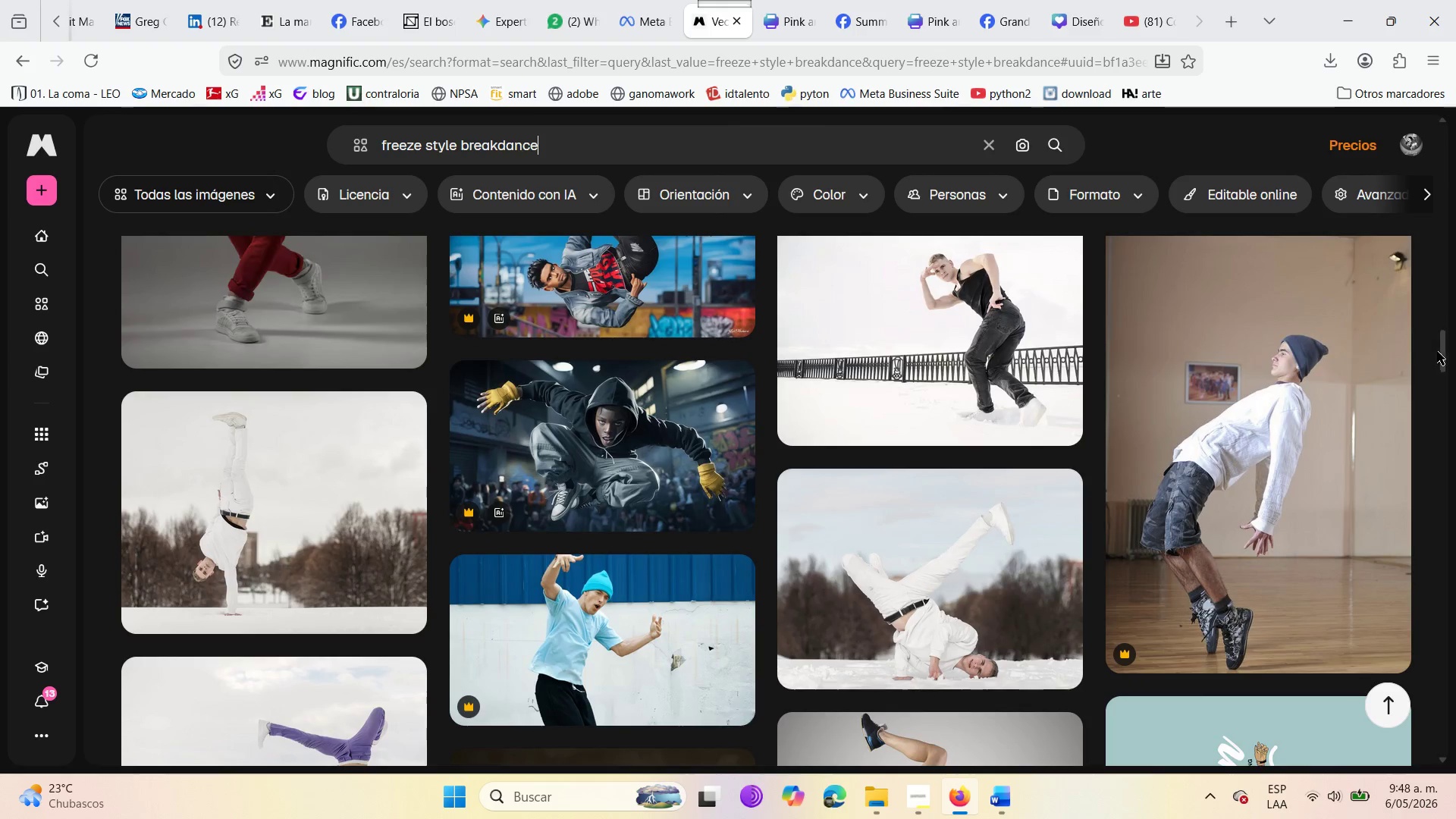 
left_click_drag(start_coordinate=[557, 146], to_coordinate=[195, 146])
 